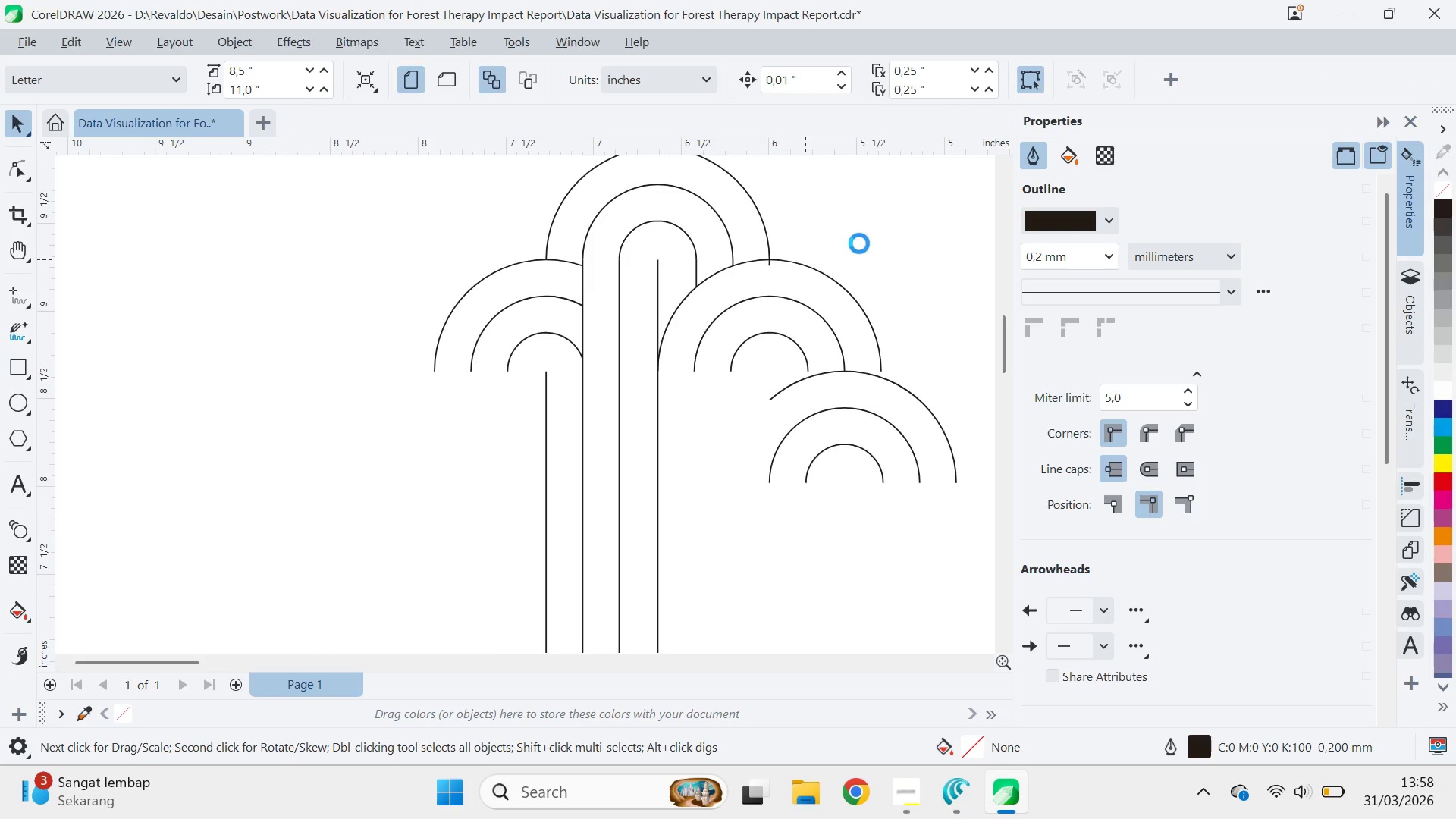 
scroll: coordinate [802, 258], scroll_direction: down, amount: 5.0
 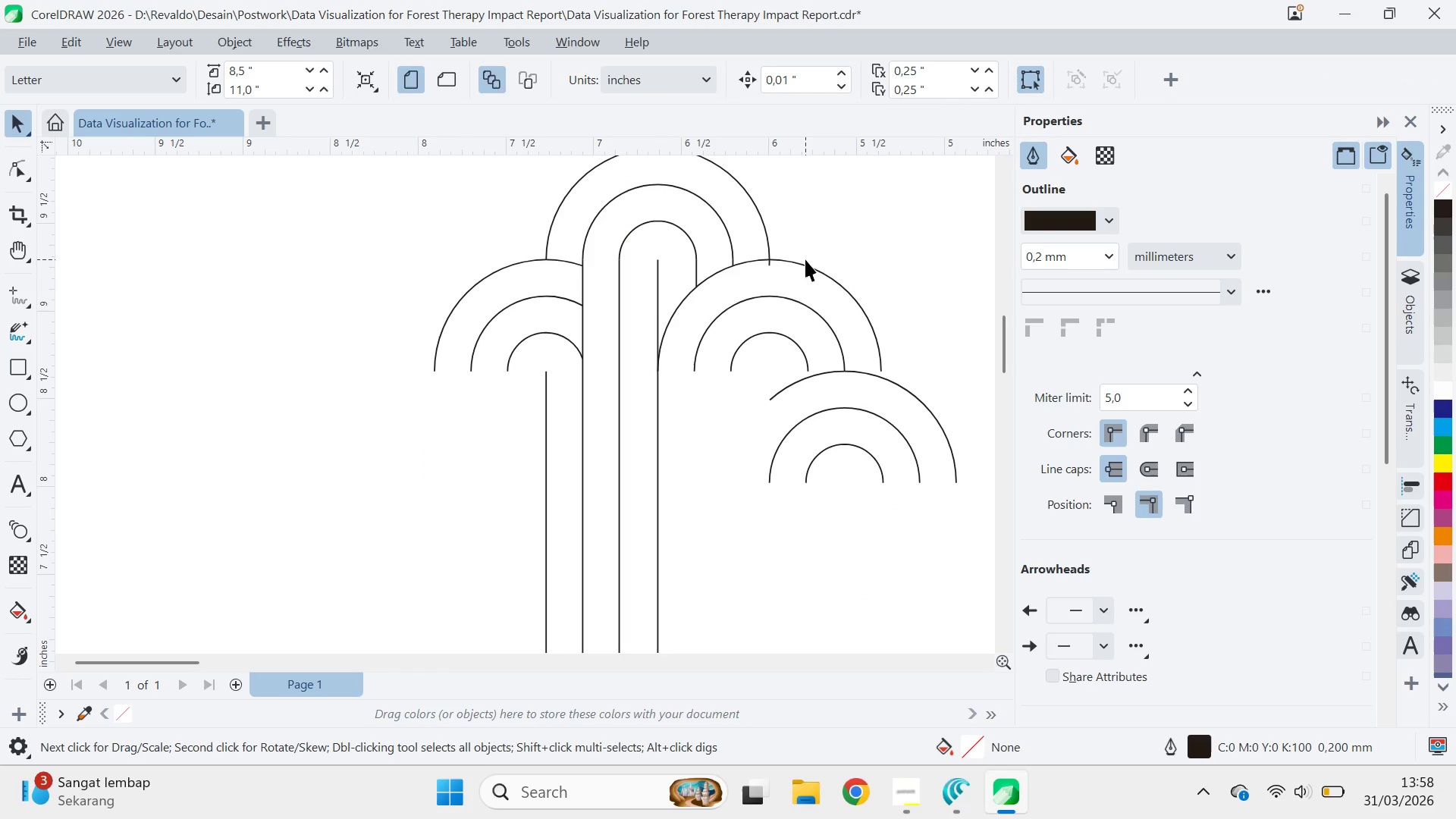 
type(qv)
 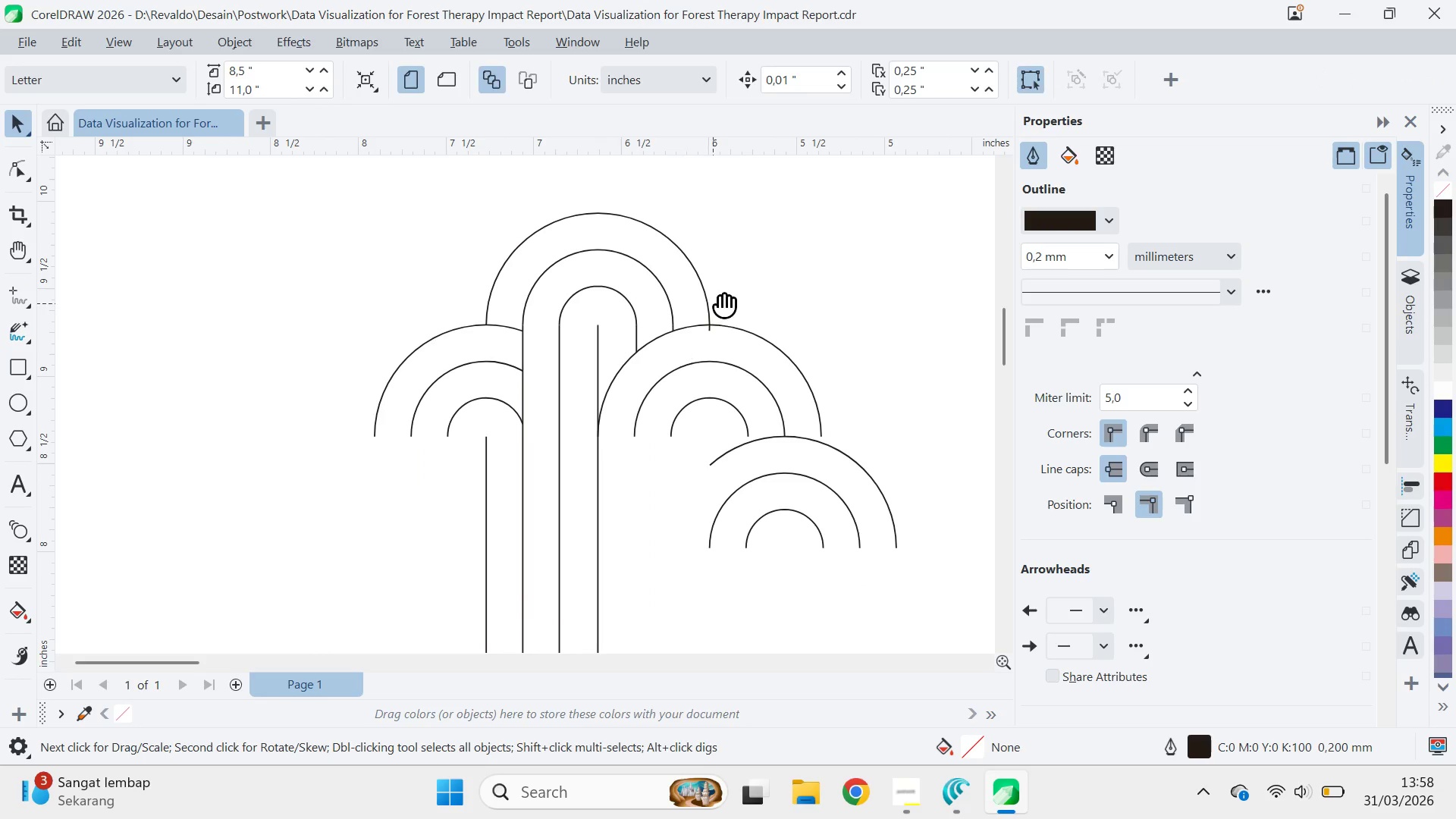 
left_click_drag(start_coordinate=[856, 226], to_coordinate=[695, 324])
 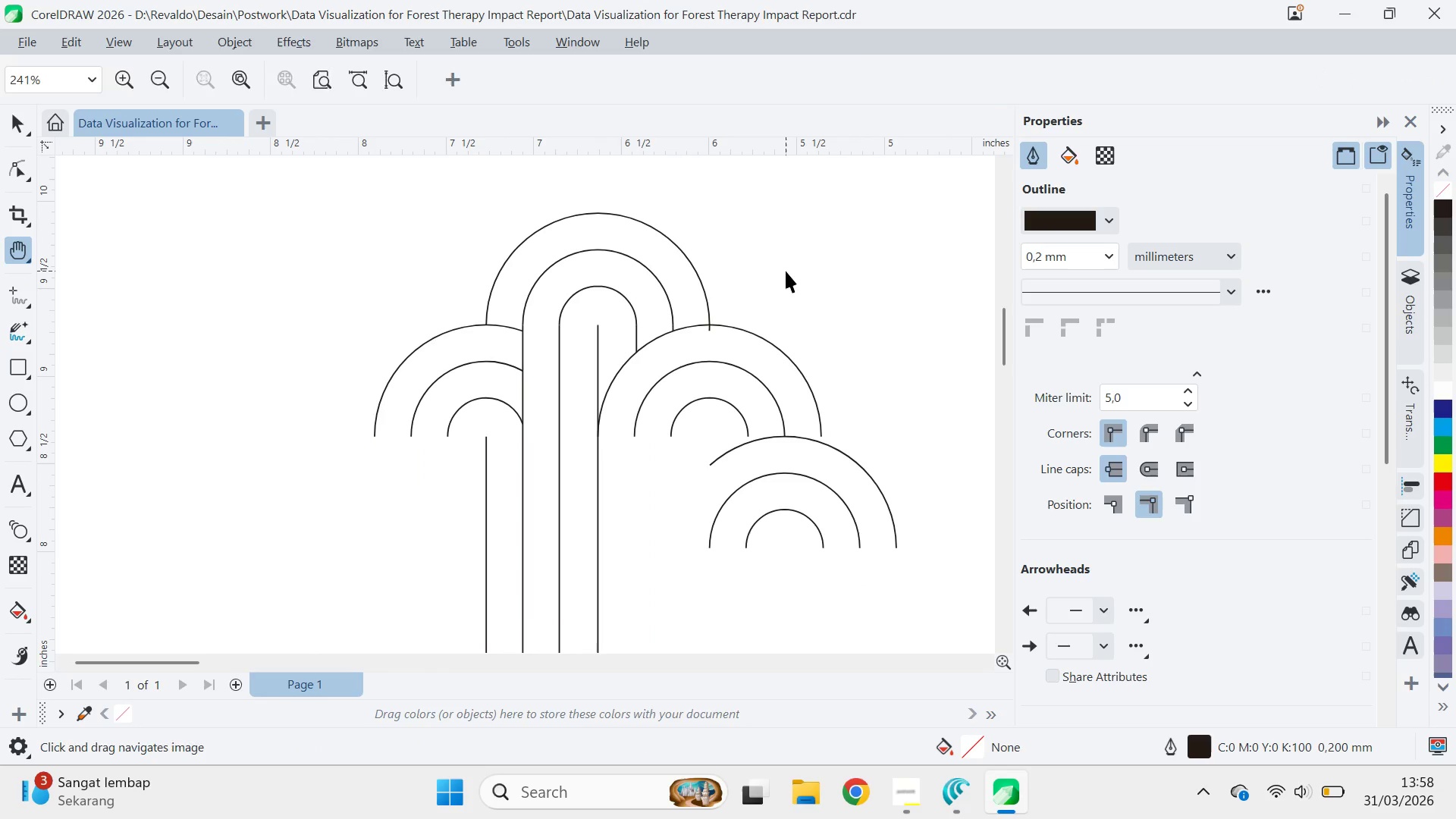 
left_click([786, 271])
 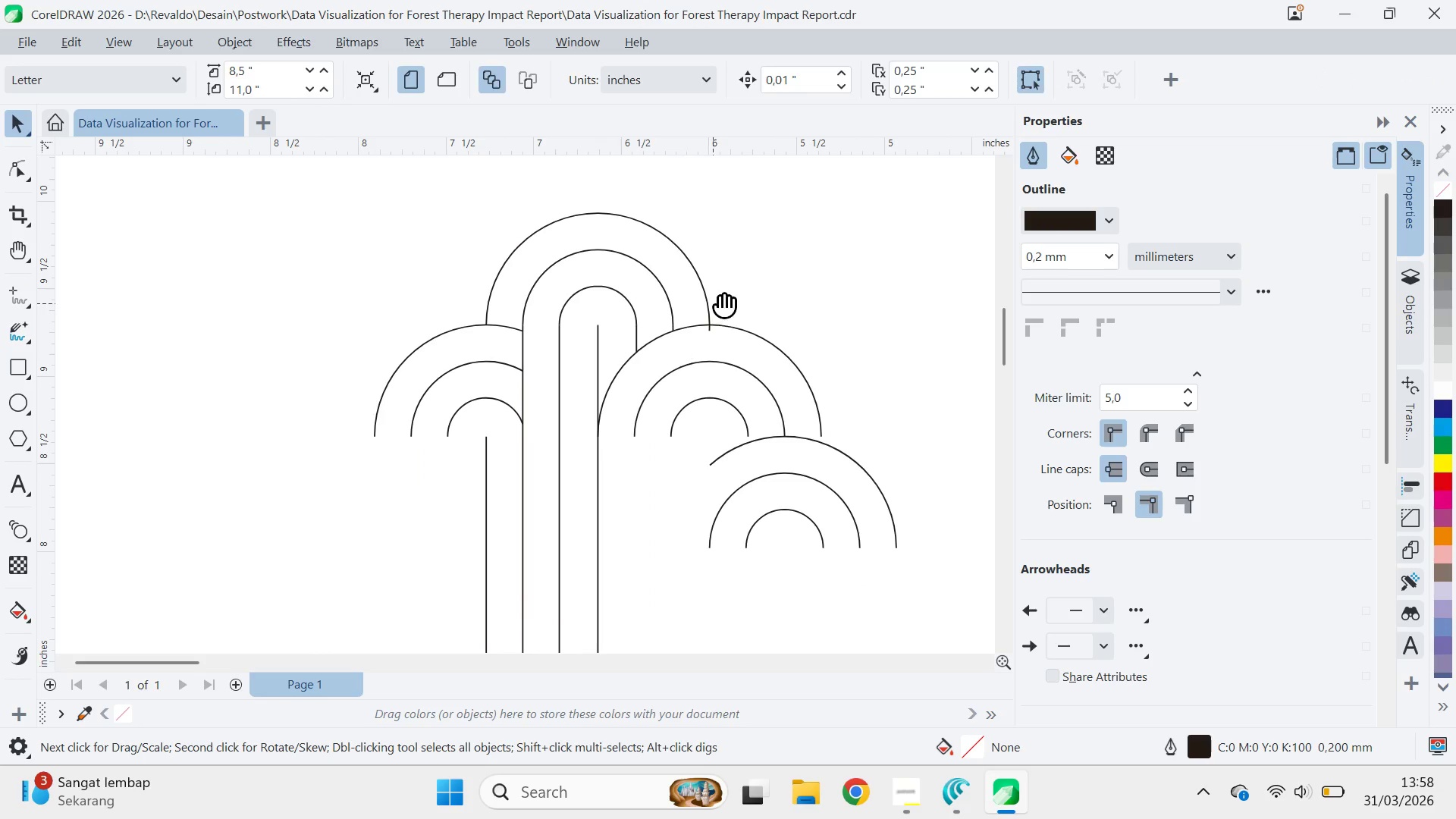 
type(qv)
 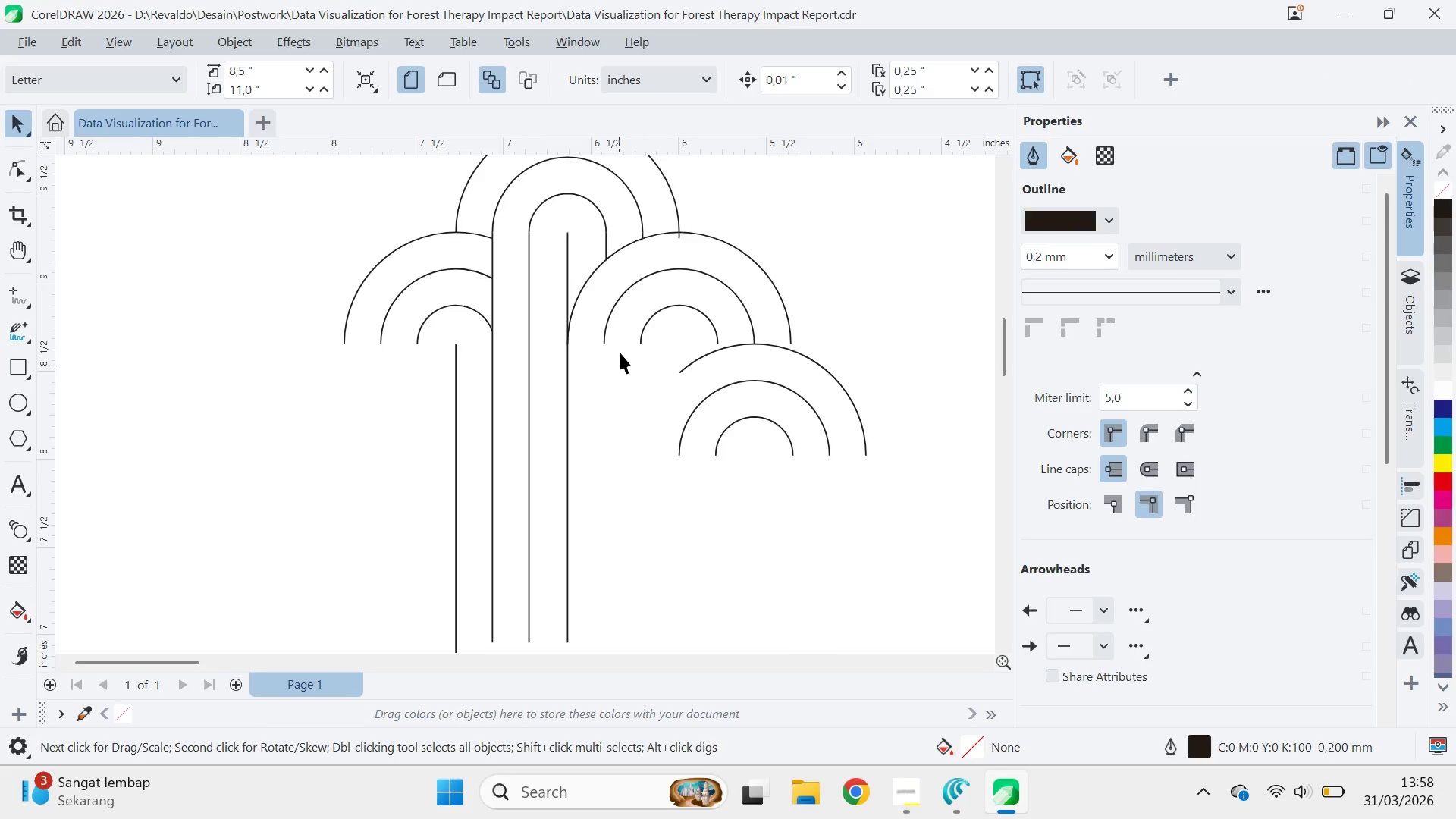 
left_click_drag(start_coordinate=[735, 287], to_coordinate=[704, 194])
 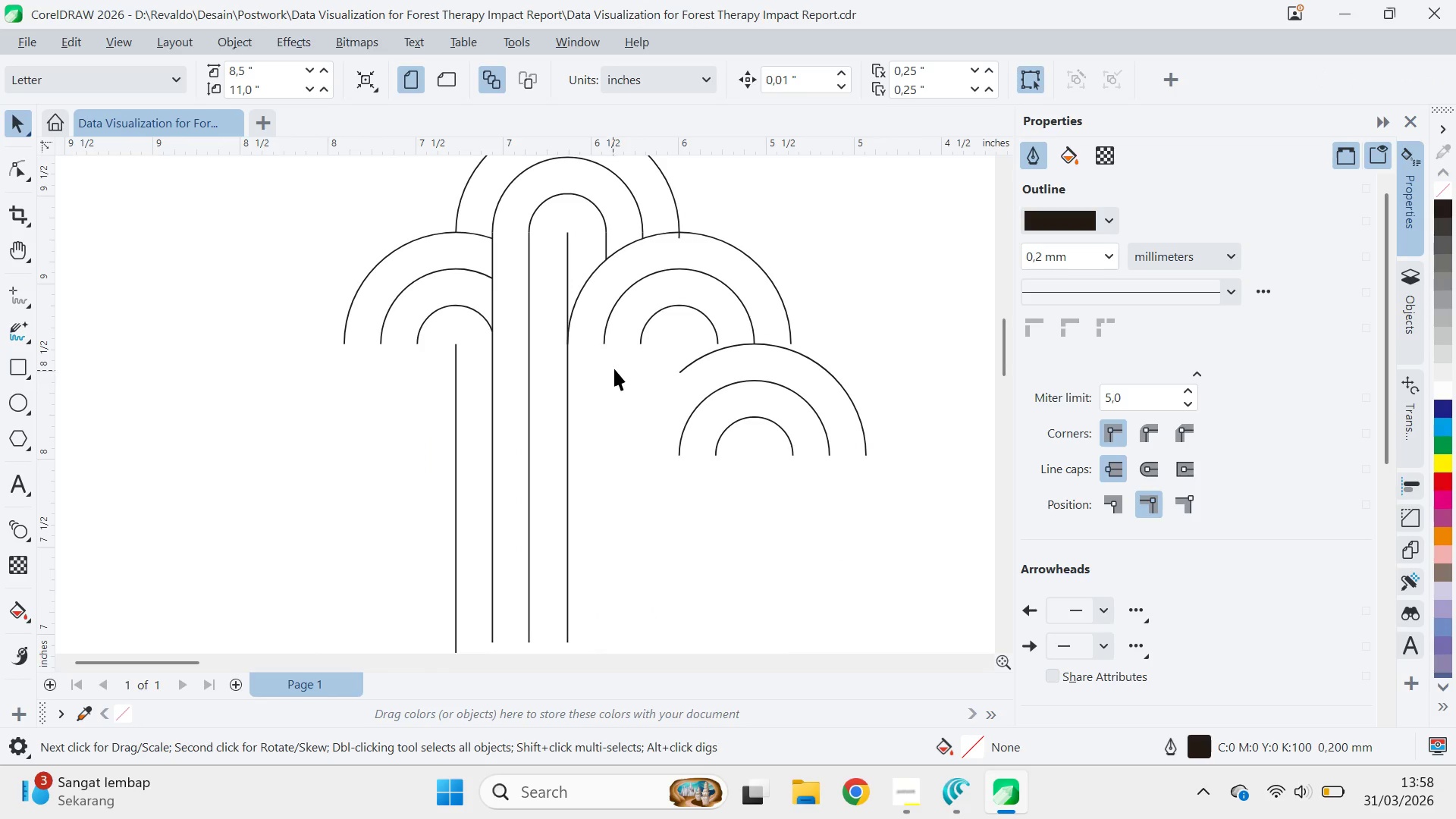 
key(Alt+AltLeft)
 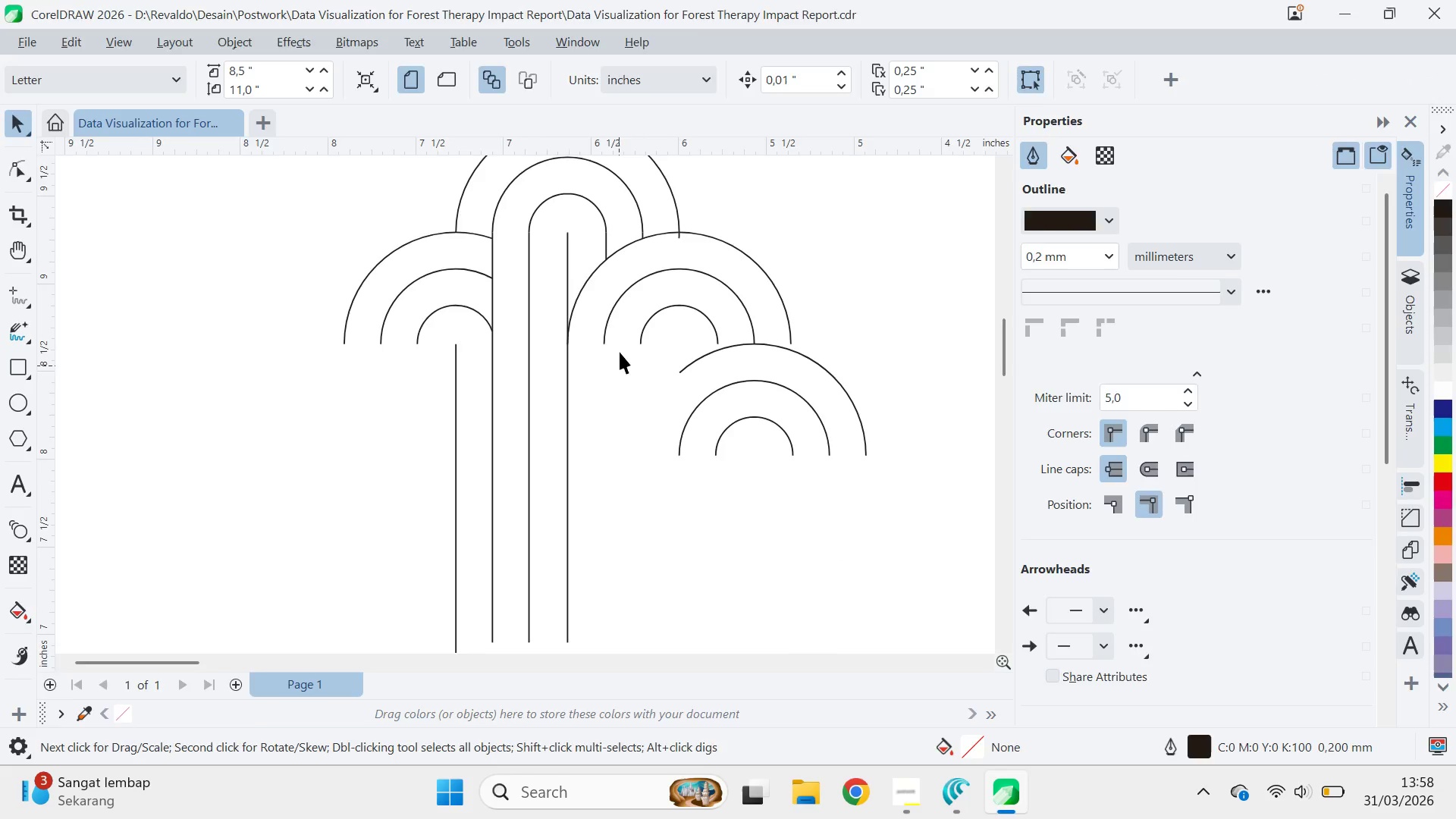 
key(Alt+Tab)
 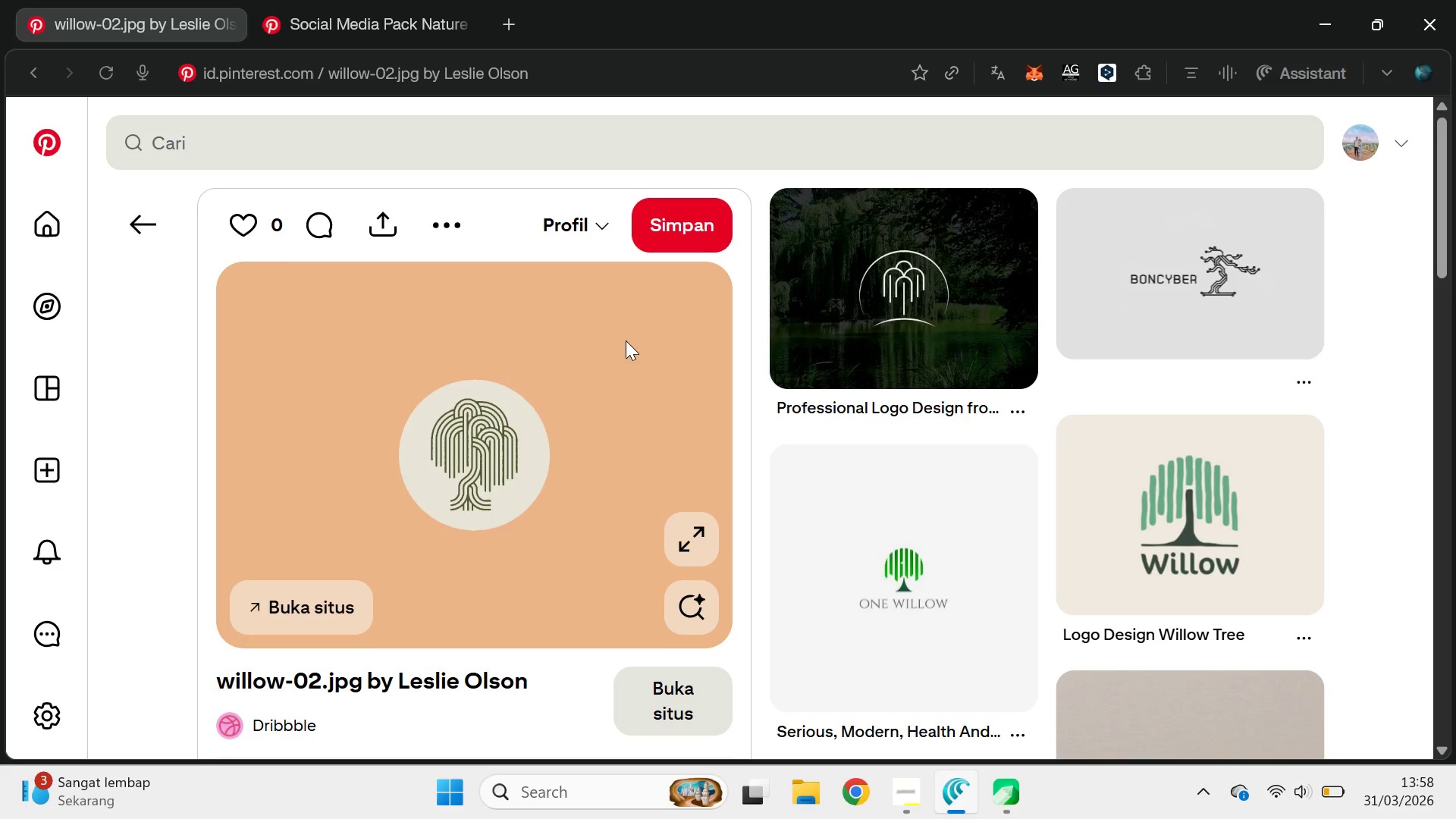 
key(Alt+AltLeft)
 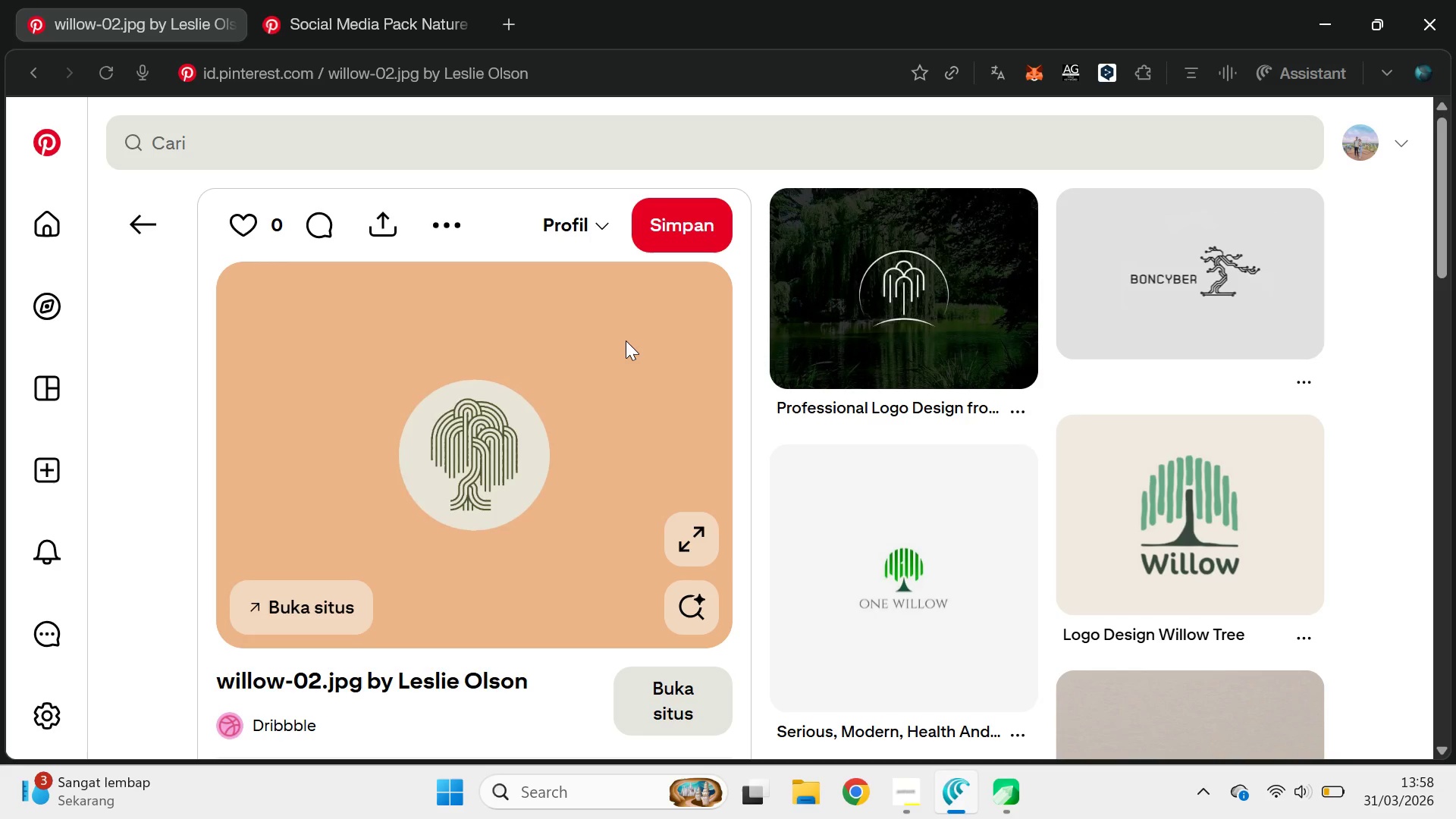 
key(Alt+Tab)
 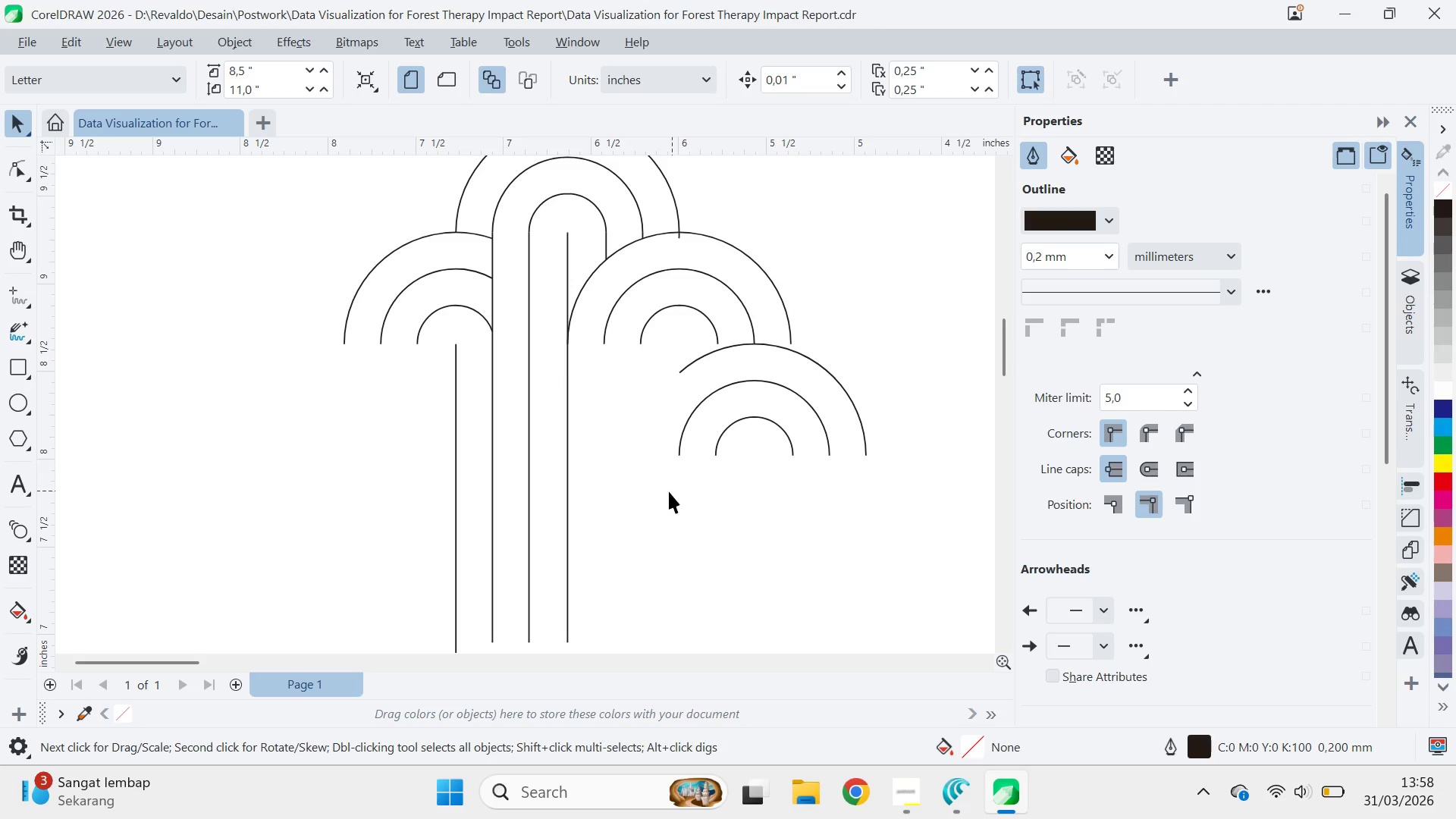 
left_click_drag(start_coordinate=[655, 492], to_coordinate=[919, 341])
 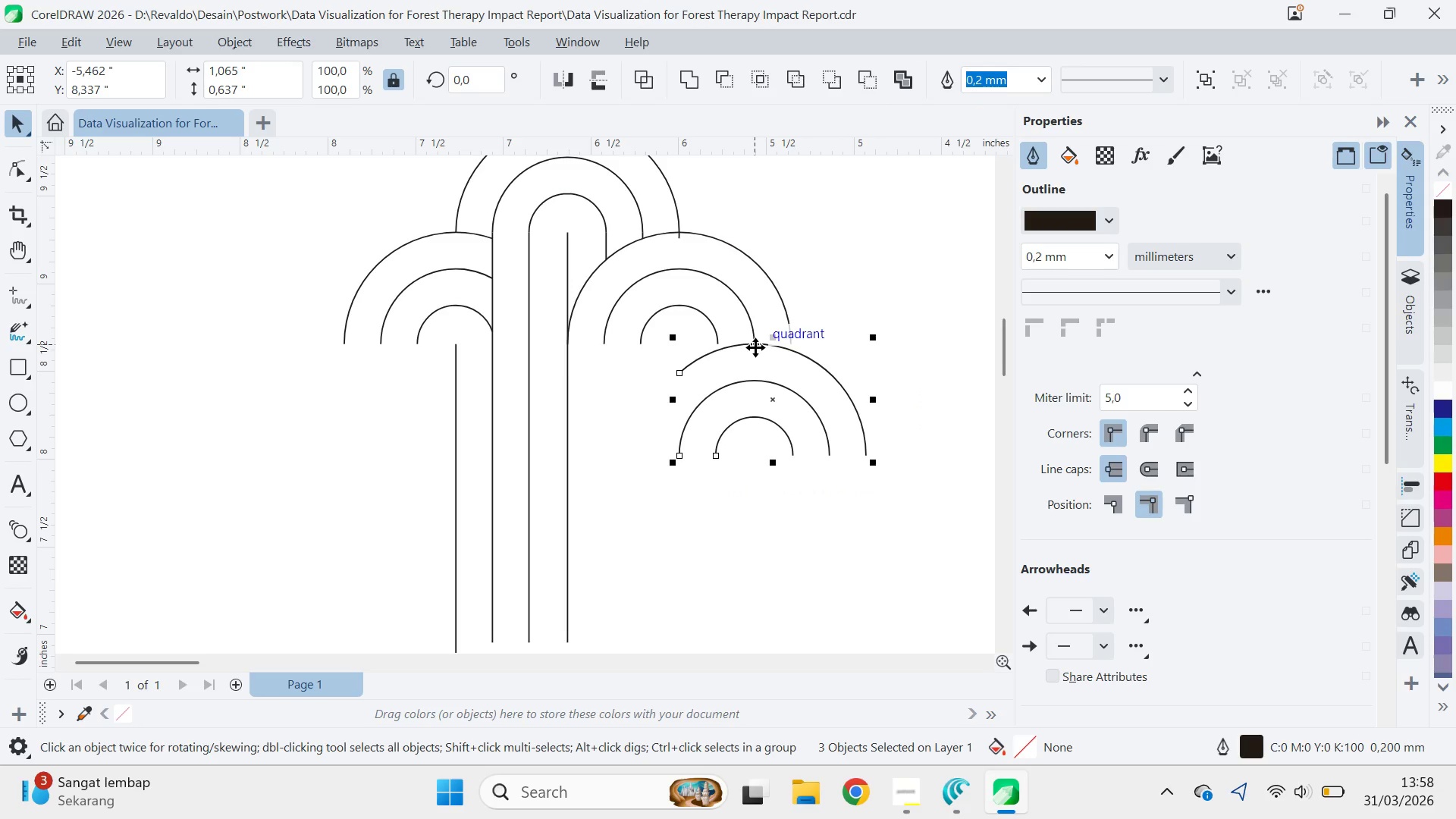 
left_click_drag(start_coordinate=[755, 347], to_coordinate=[642, 347])
 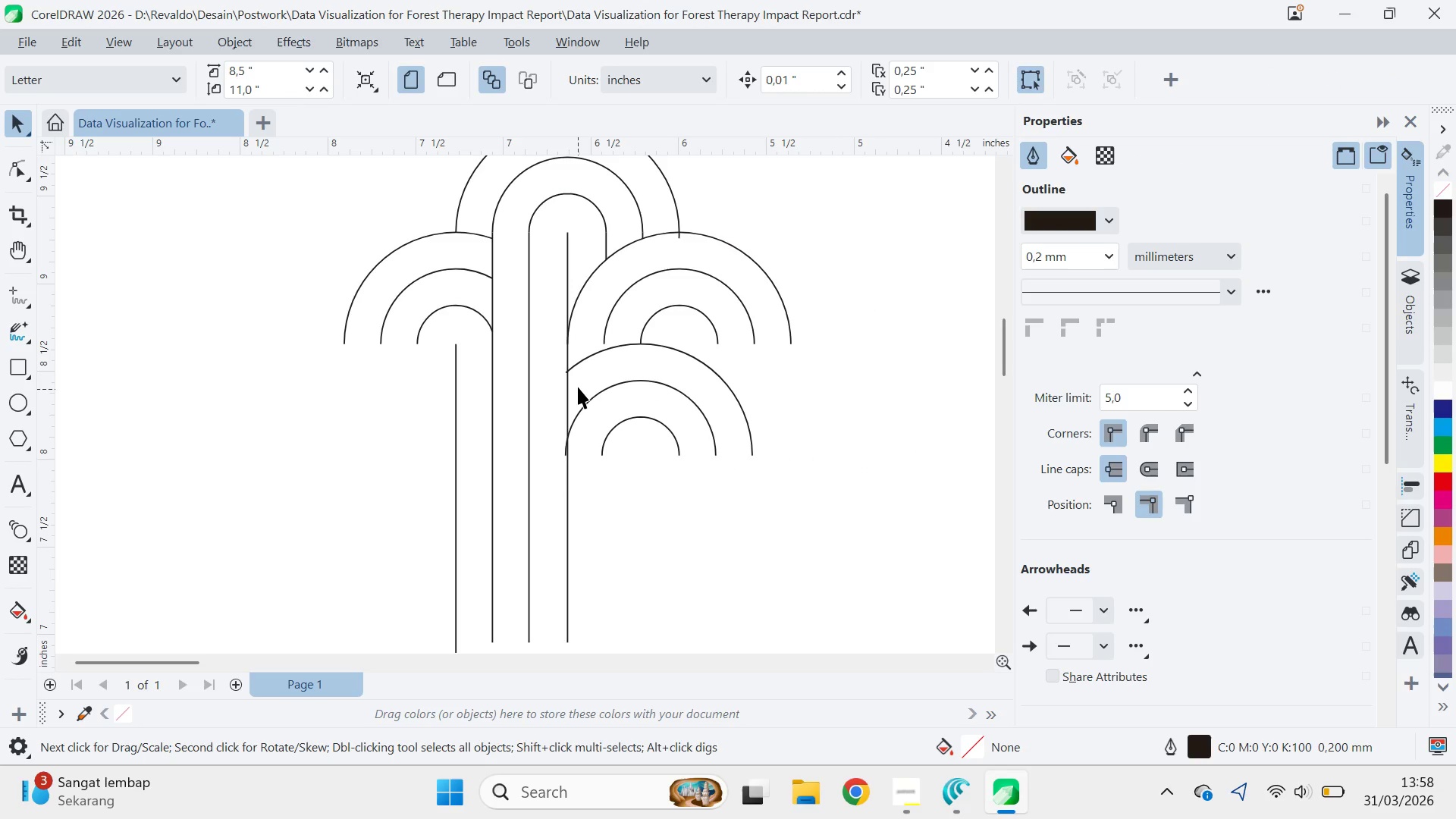 
left_click([579, 360])
 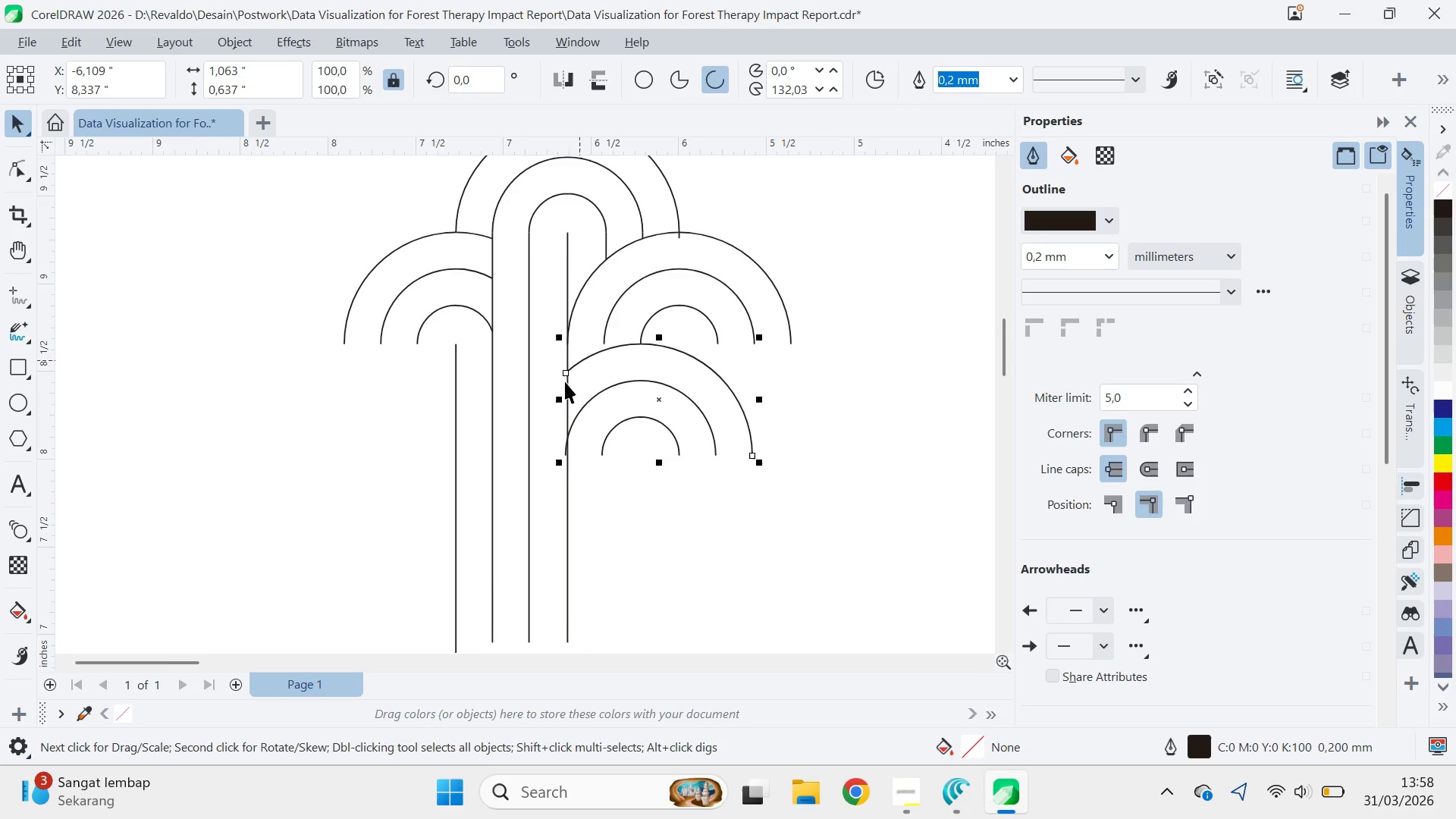 
key(A)
 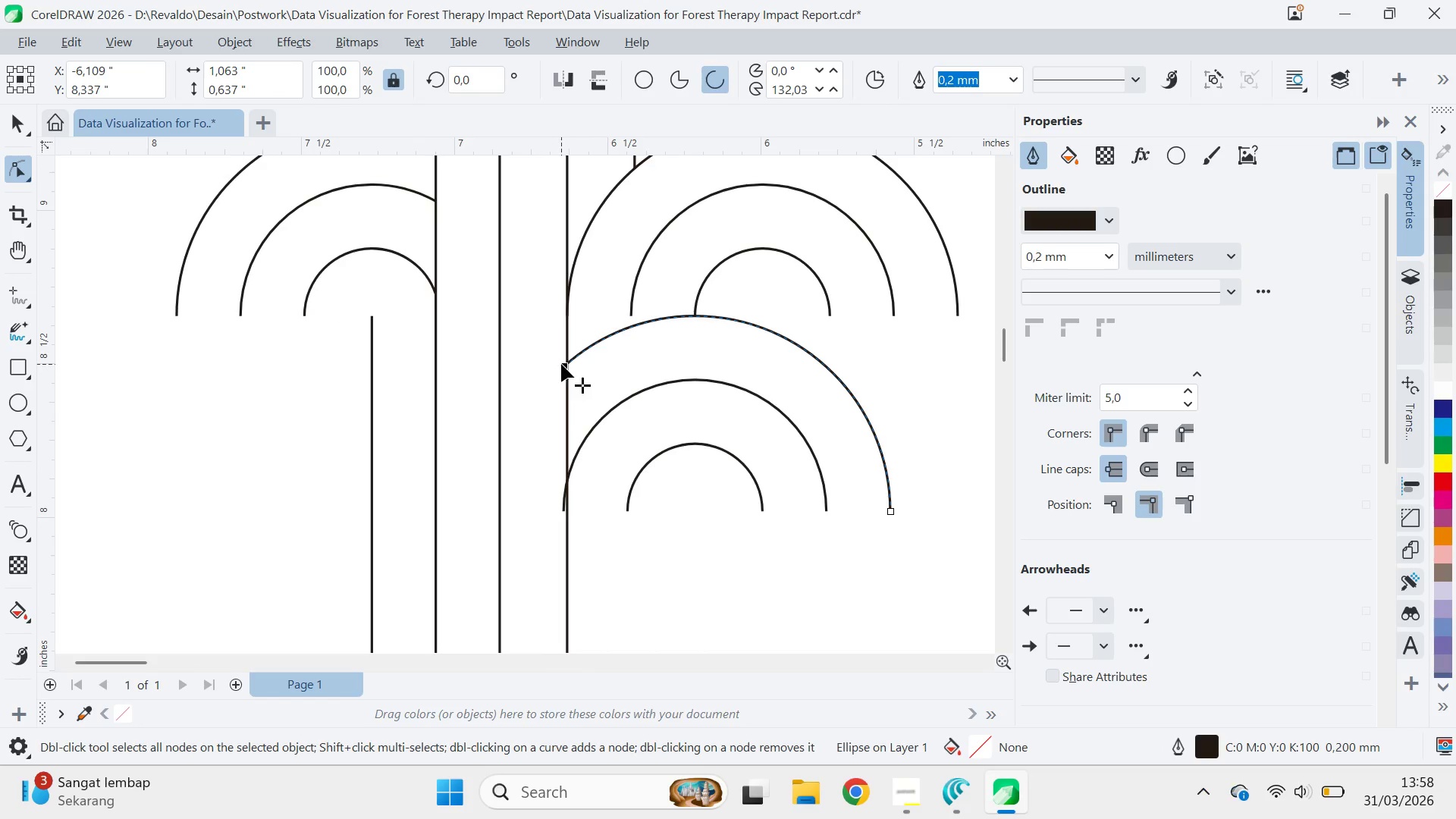 
left_click_drag(start_coordinate=[561, 364], to_coordinate=[570, 366])
 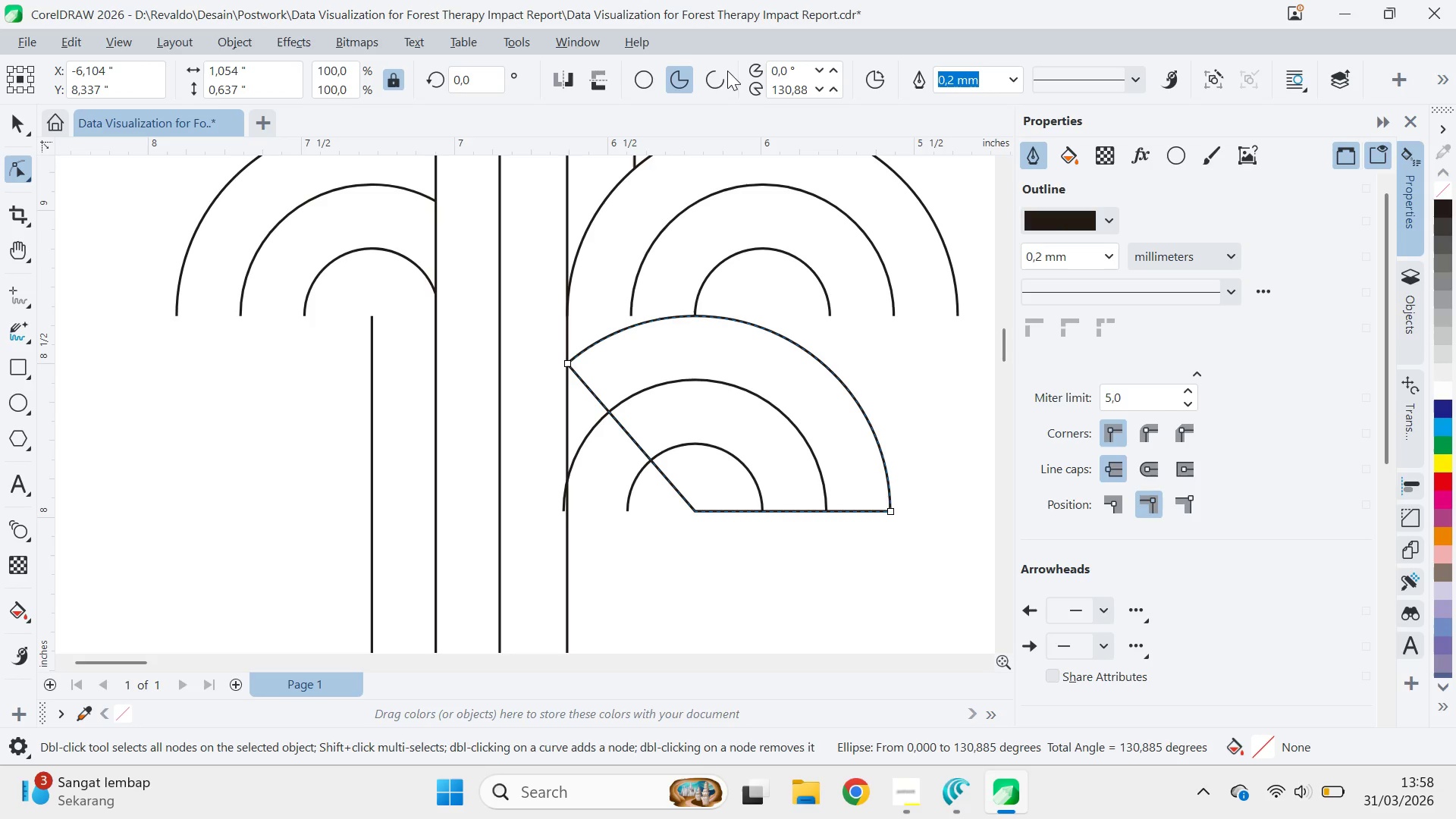 
scroll: coordinate [570, 381], scroll_direction: up, amount: 4.0
 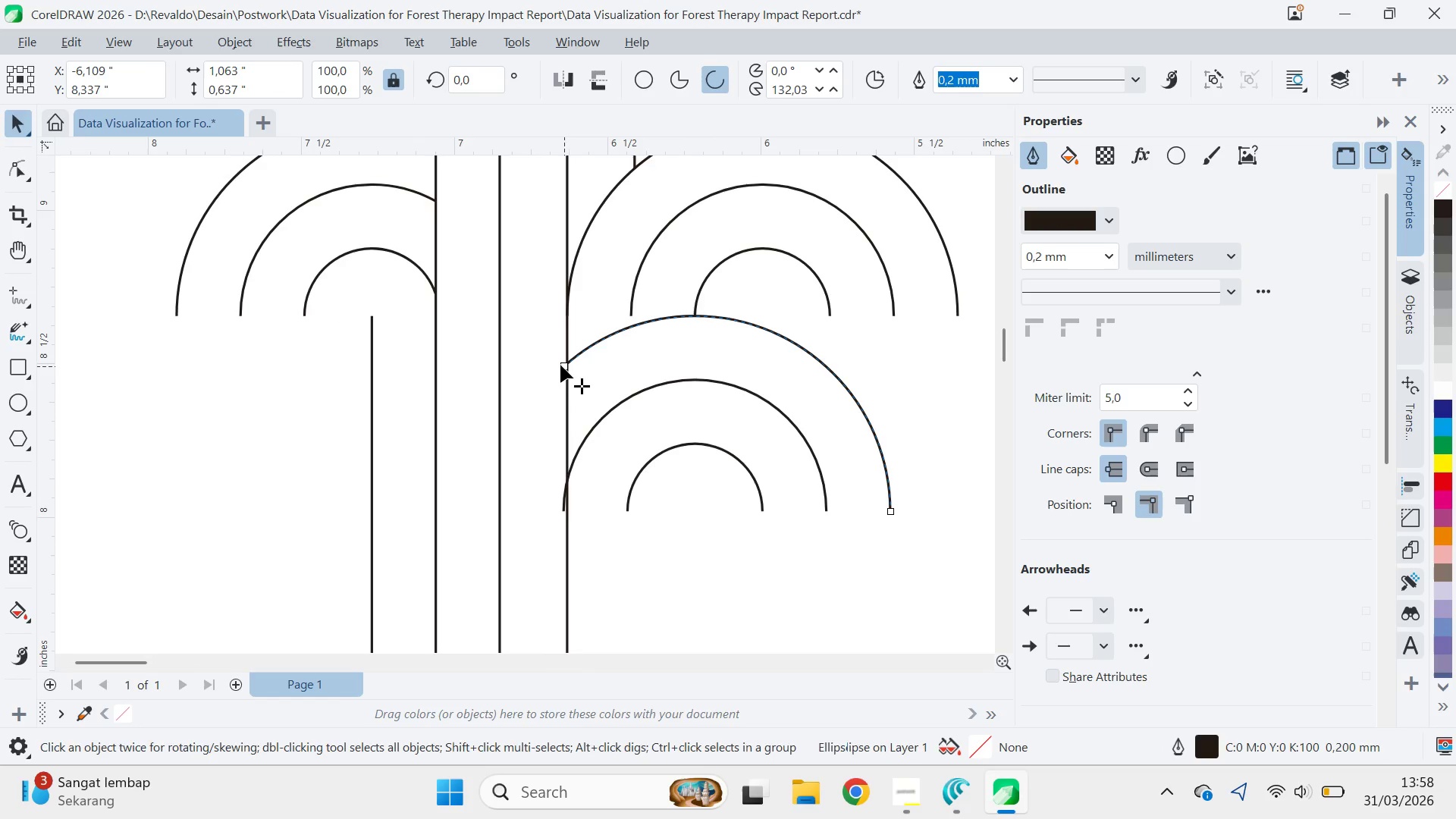 
left_click([726, 71])
 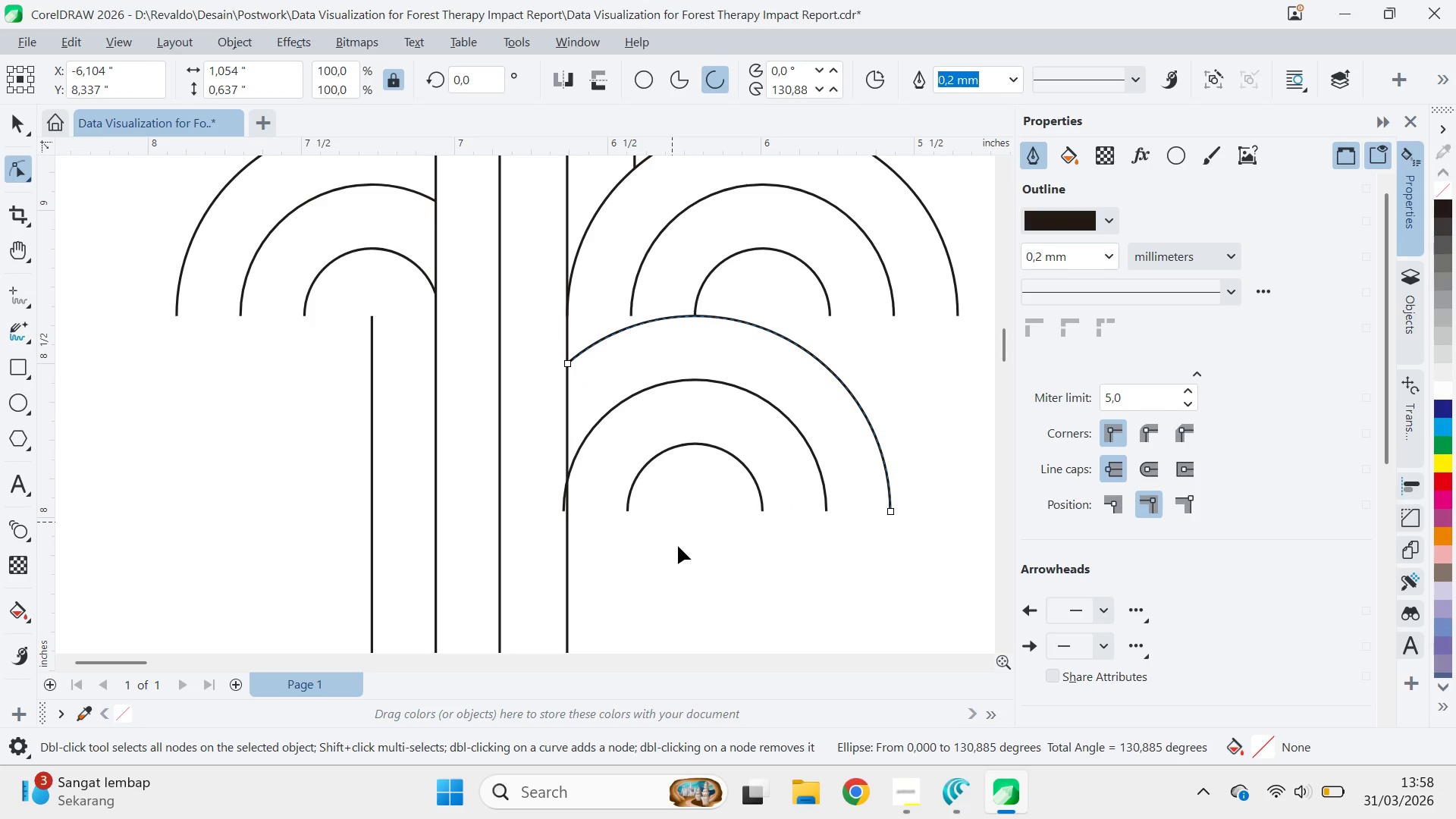 
left_click([678, 554])
 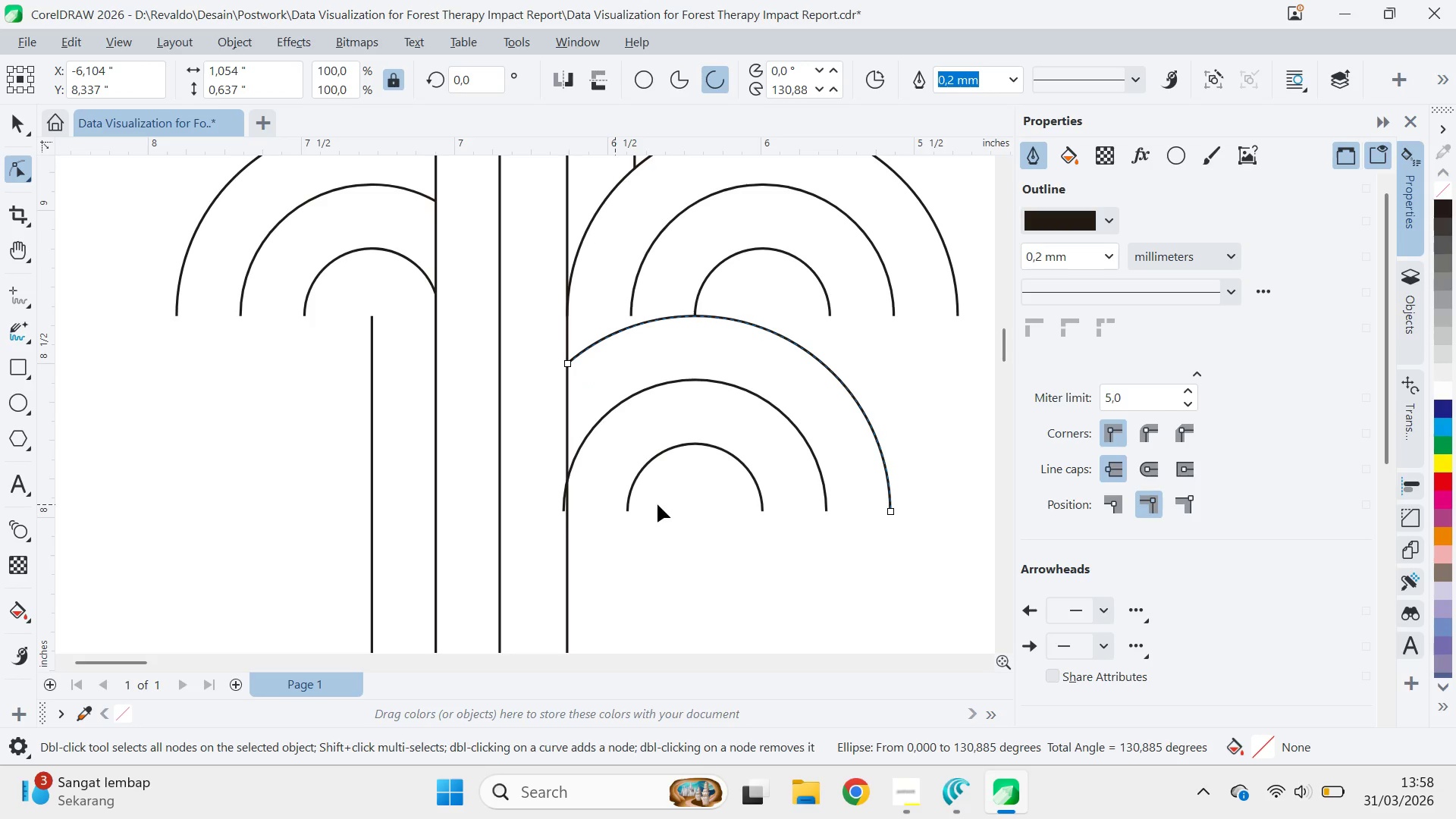 
key(Control+Z)
 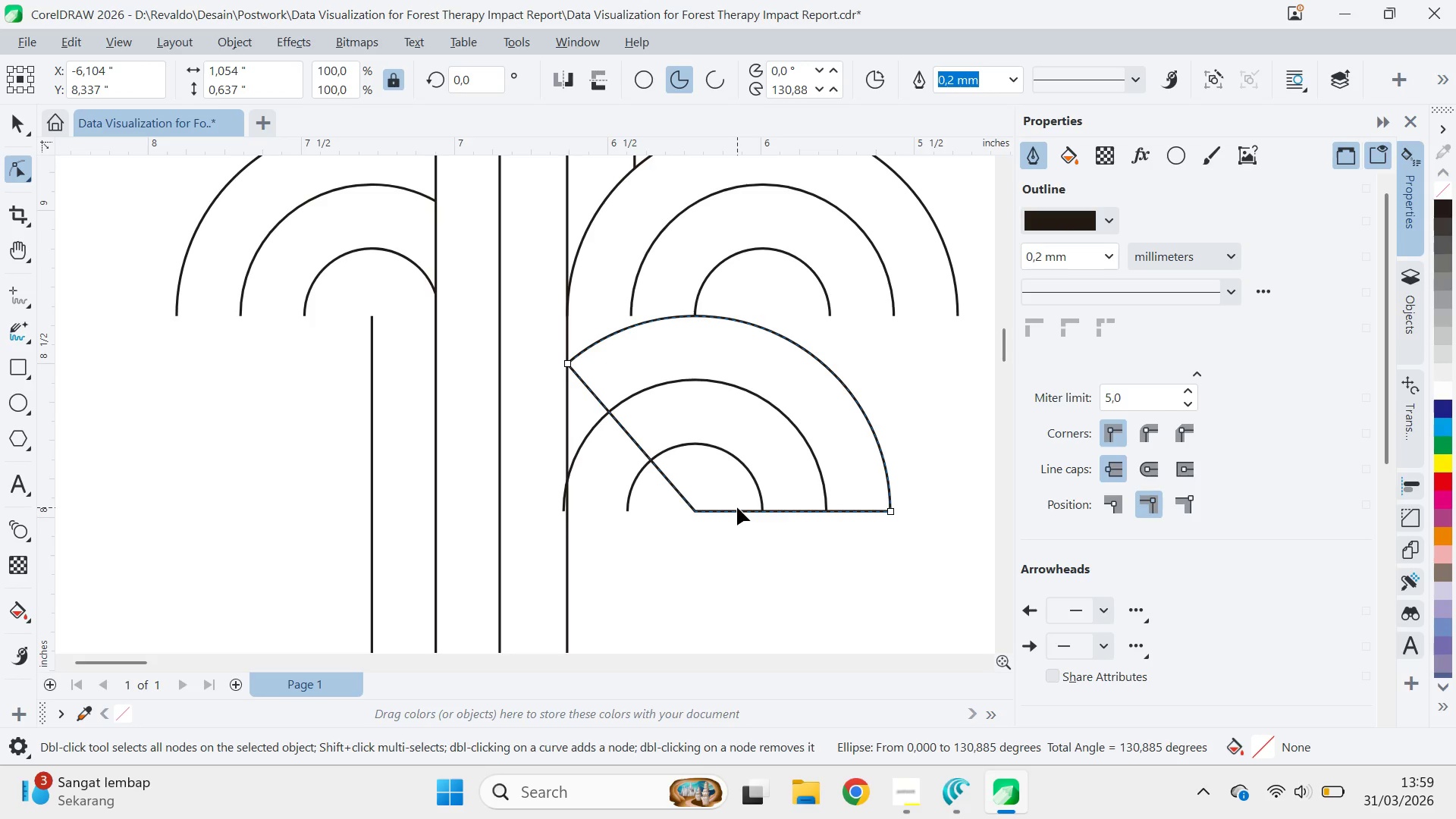 
key(Control+Z)
 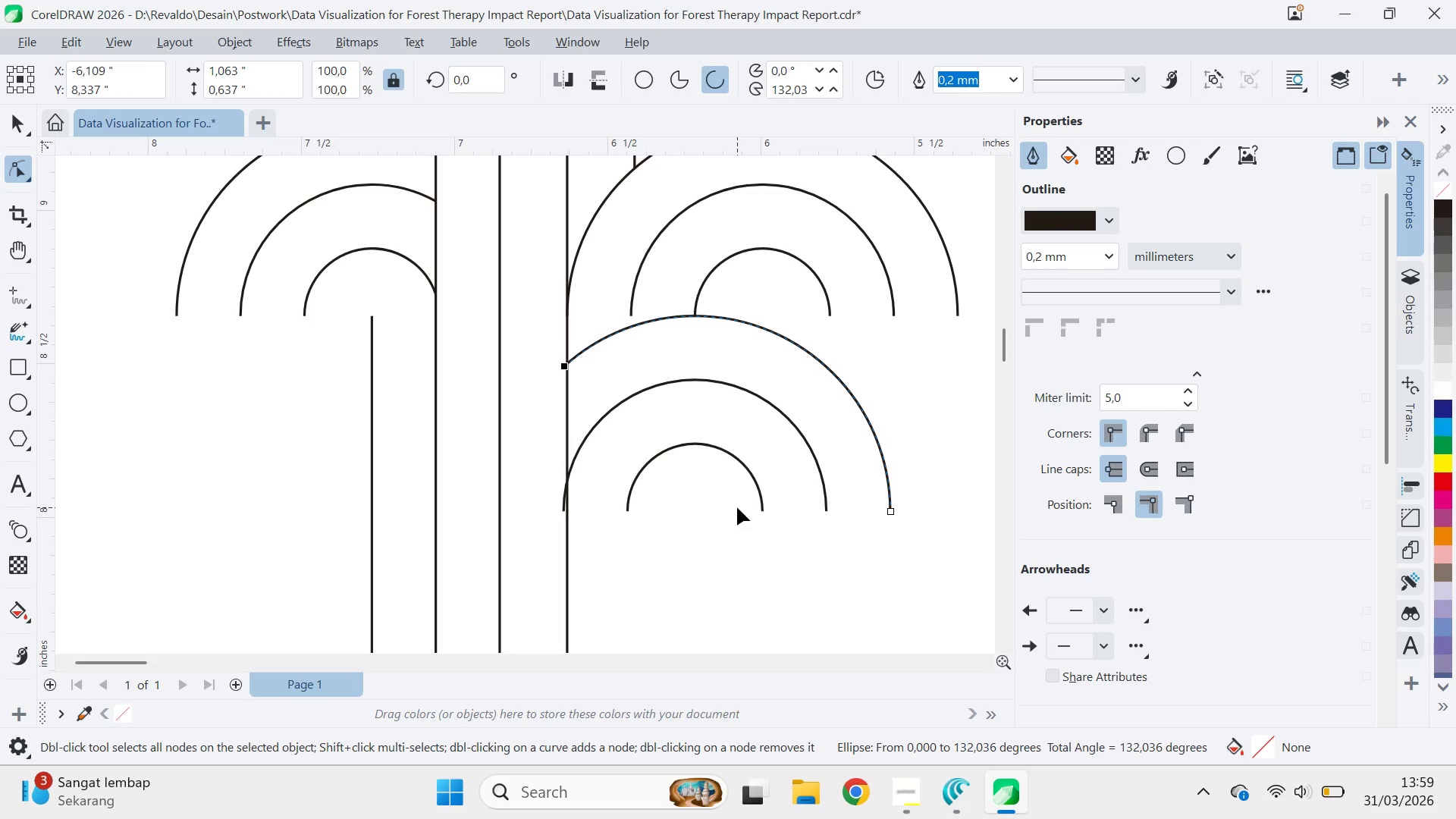 
key(Control+Z)
 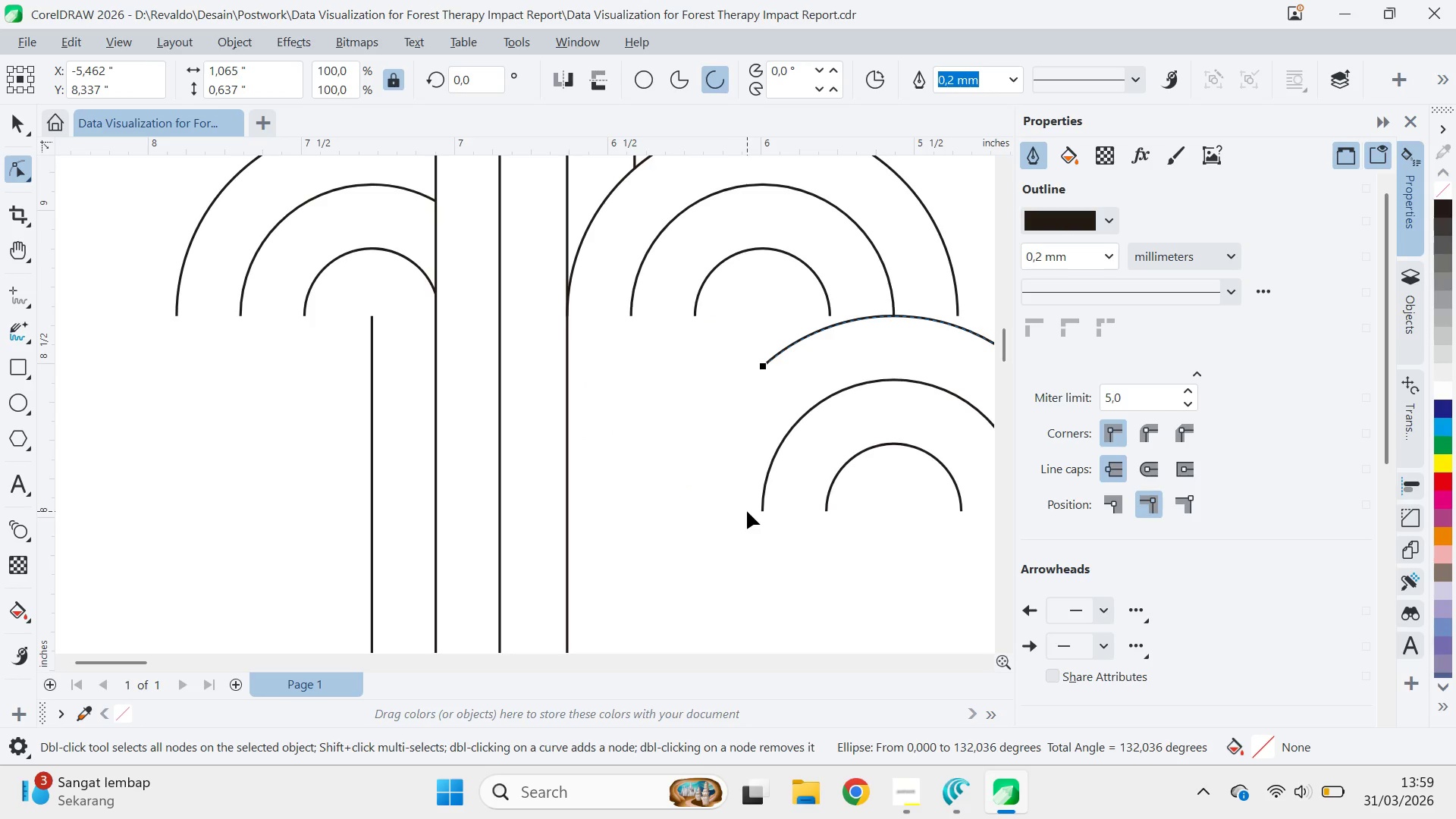 
key(V)
 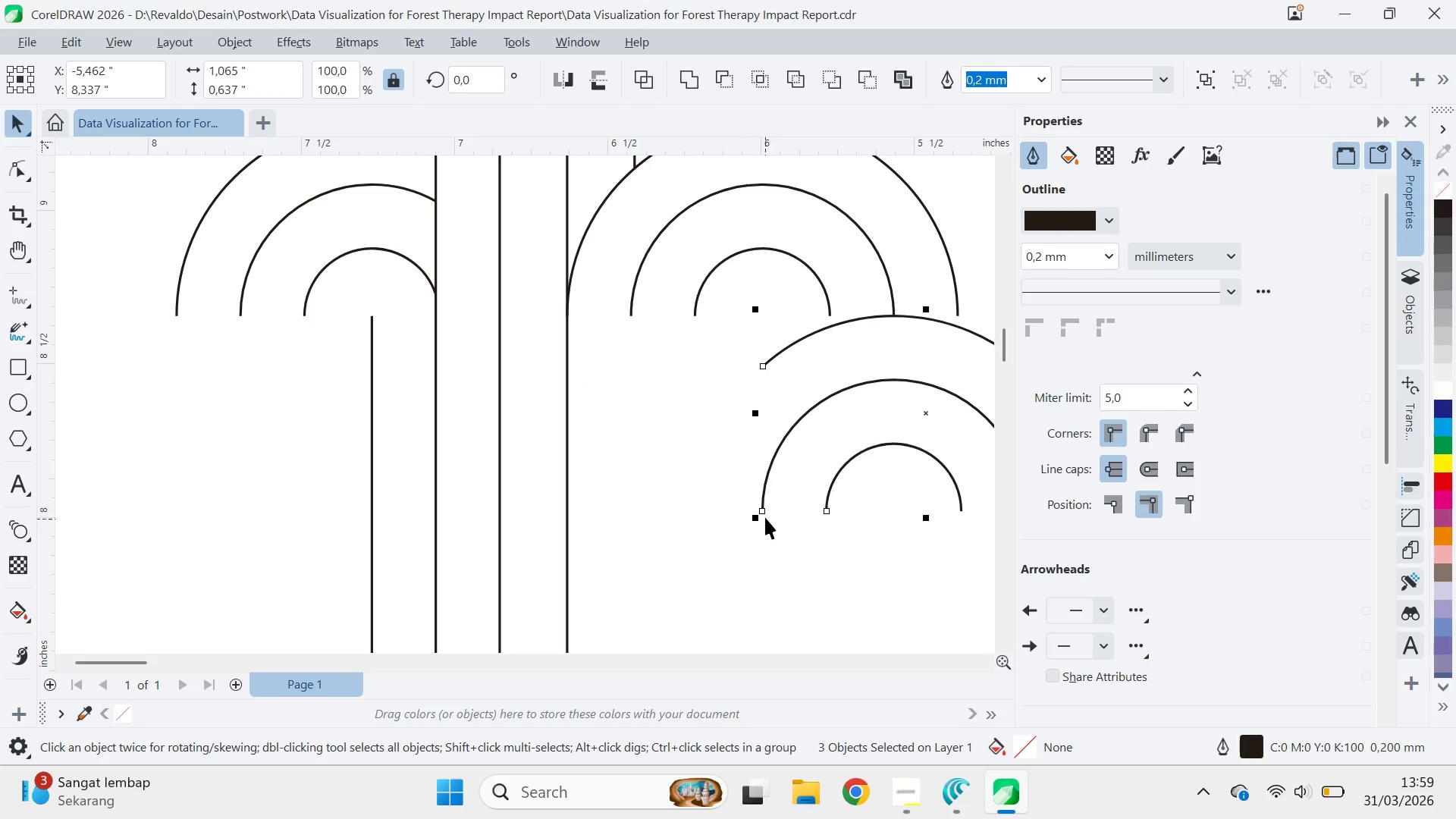 
left_click_drag(start_coordinate=[764, 515], to_coordinate=[568, 516])
 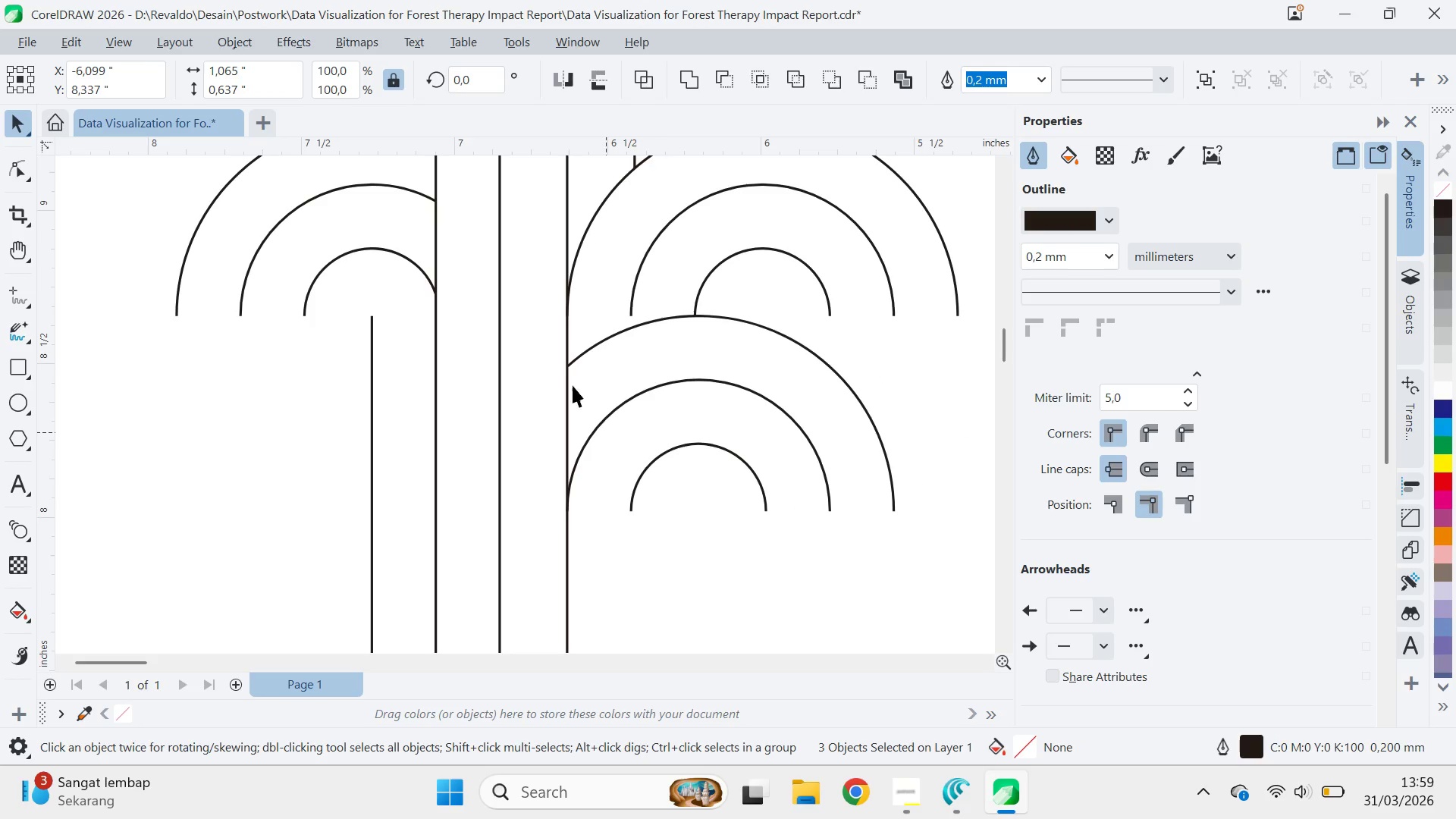 
hold_key(key=ShiftLeft, duration=1.5)
 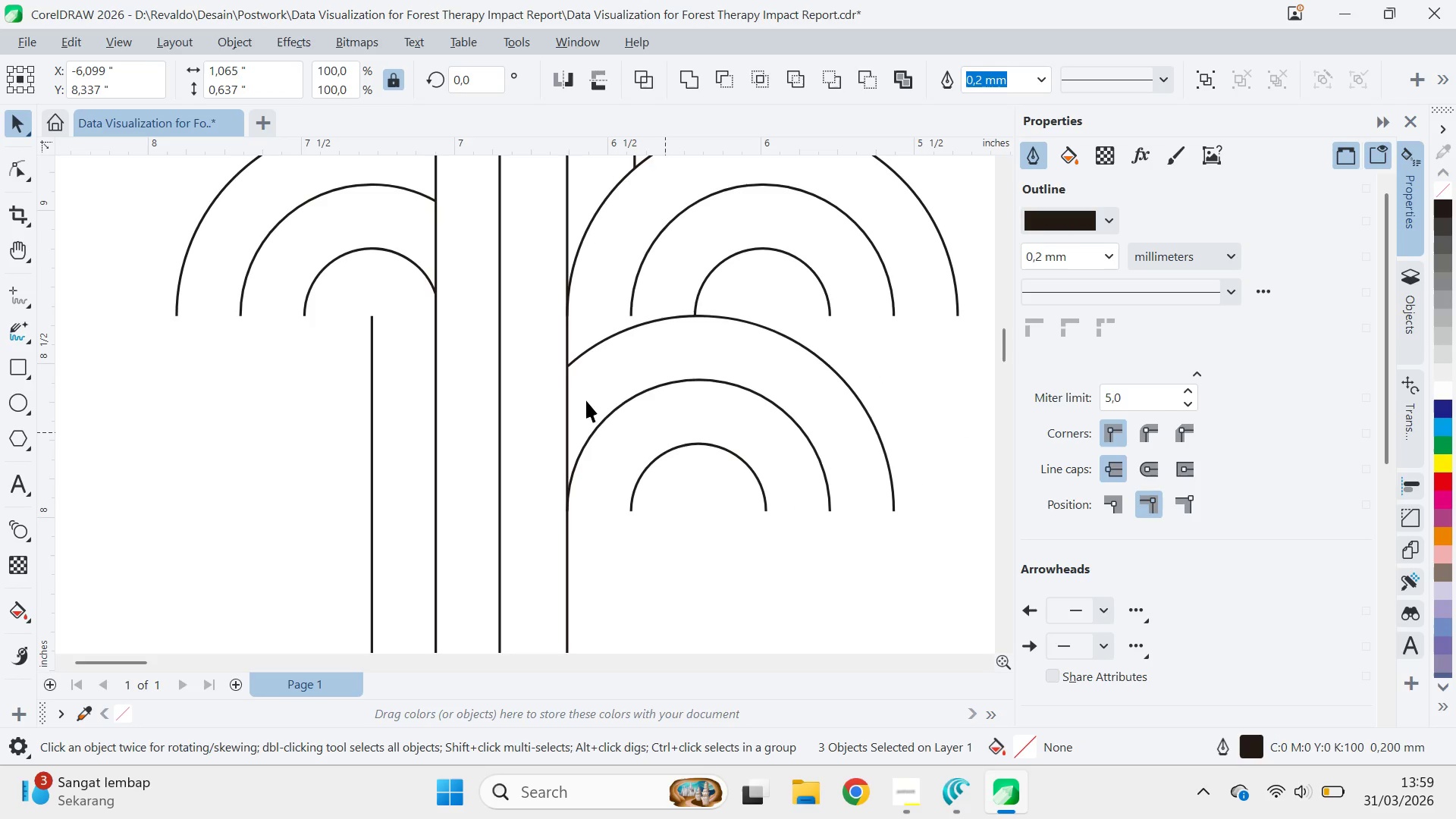 
key(Shift+ShiftLeft)
 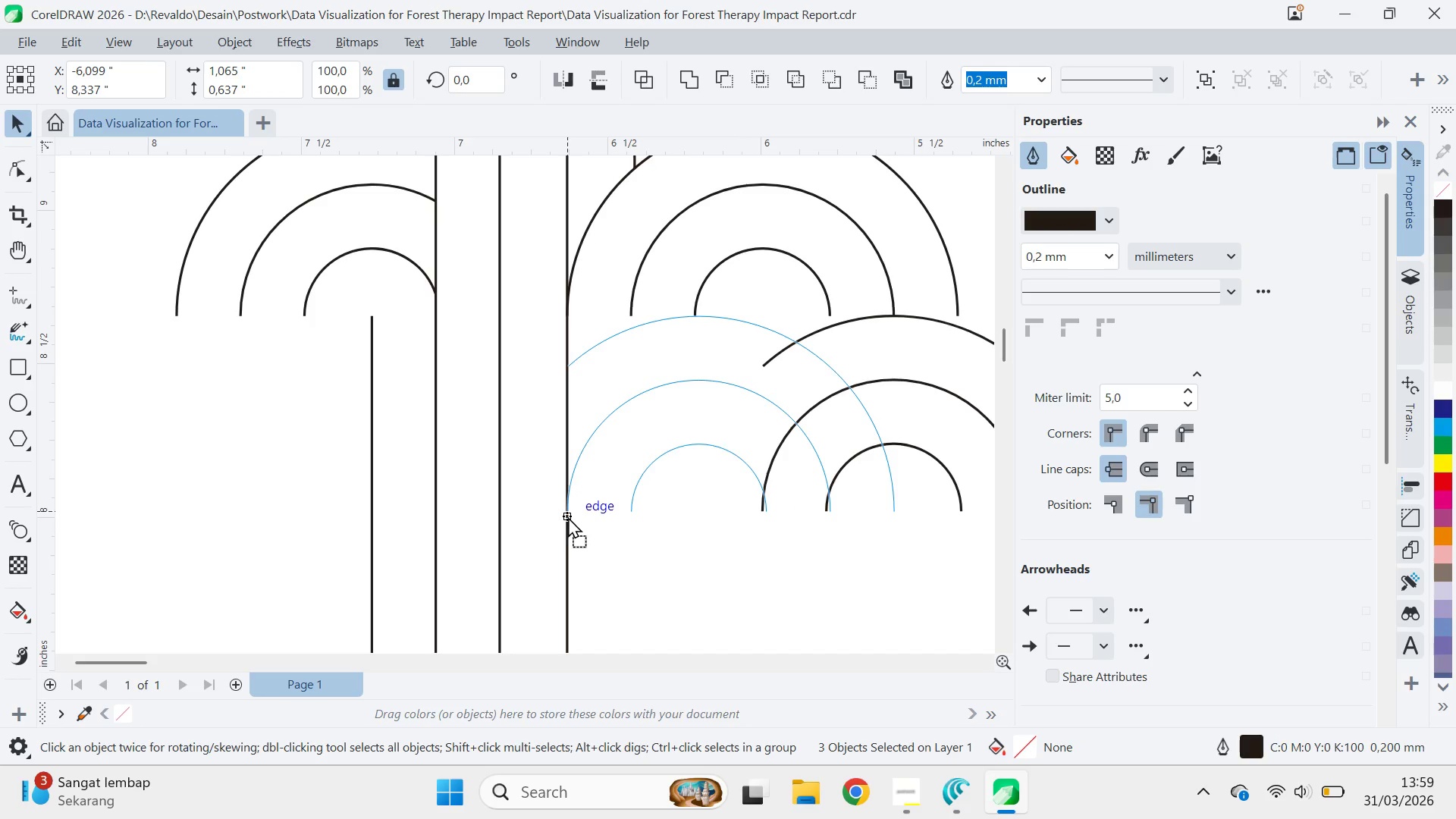 
key(Shift+ShiftLeft)
 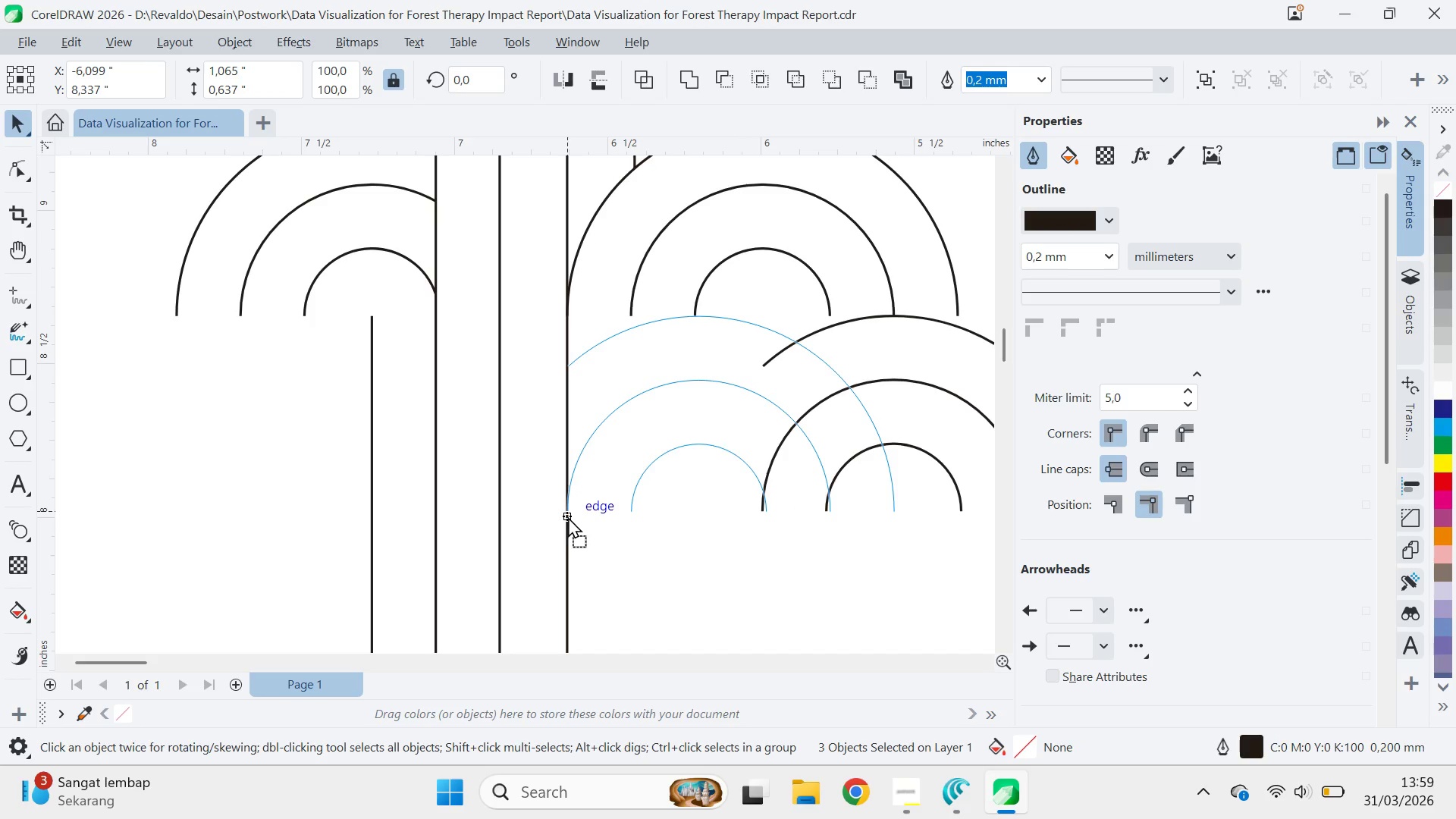 
key(Shift+ShiftLeft)
 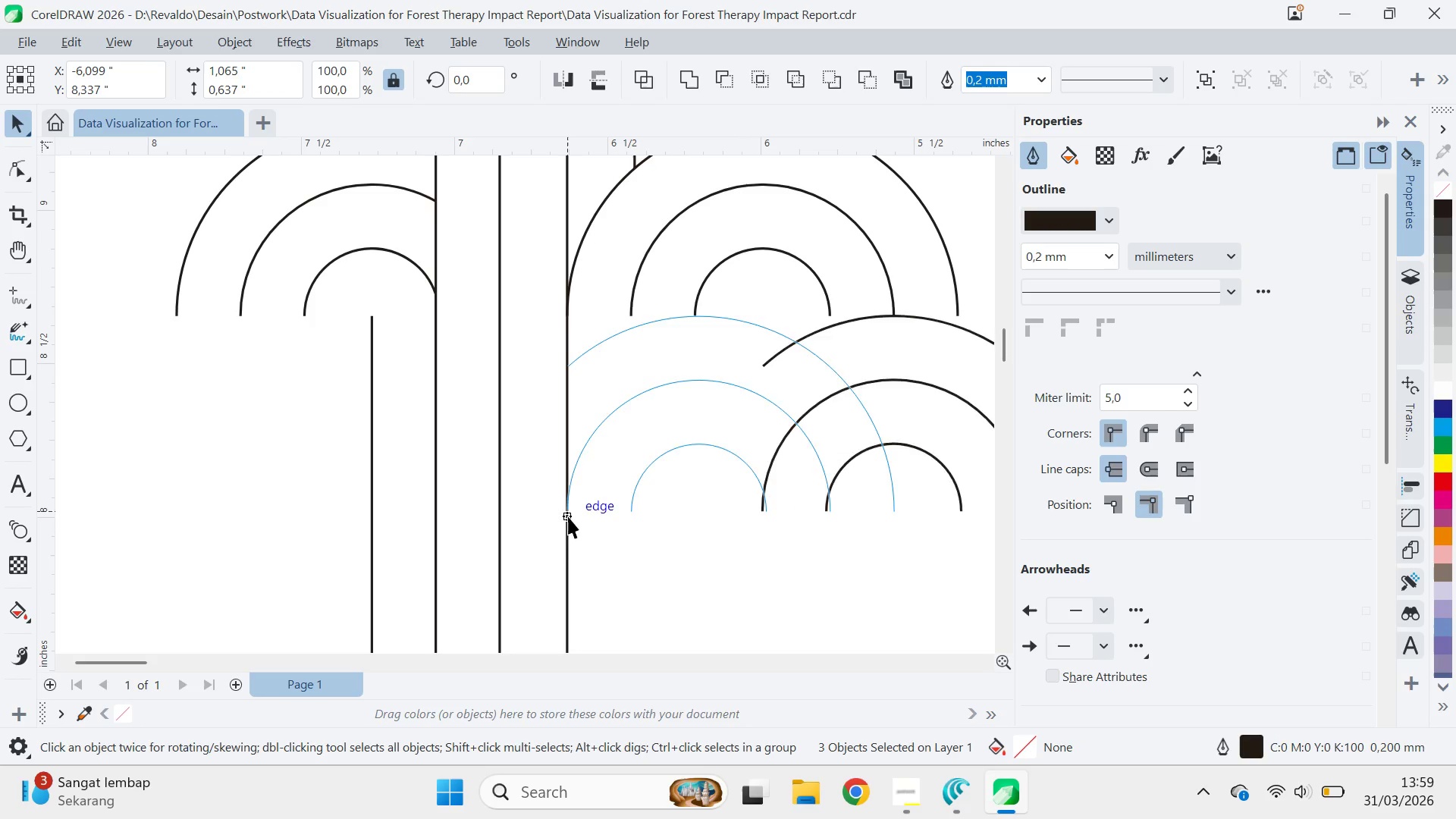 
key(Shift+ShiftLeft)
 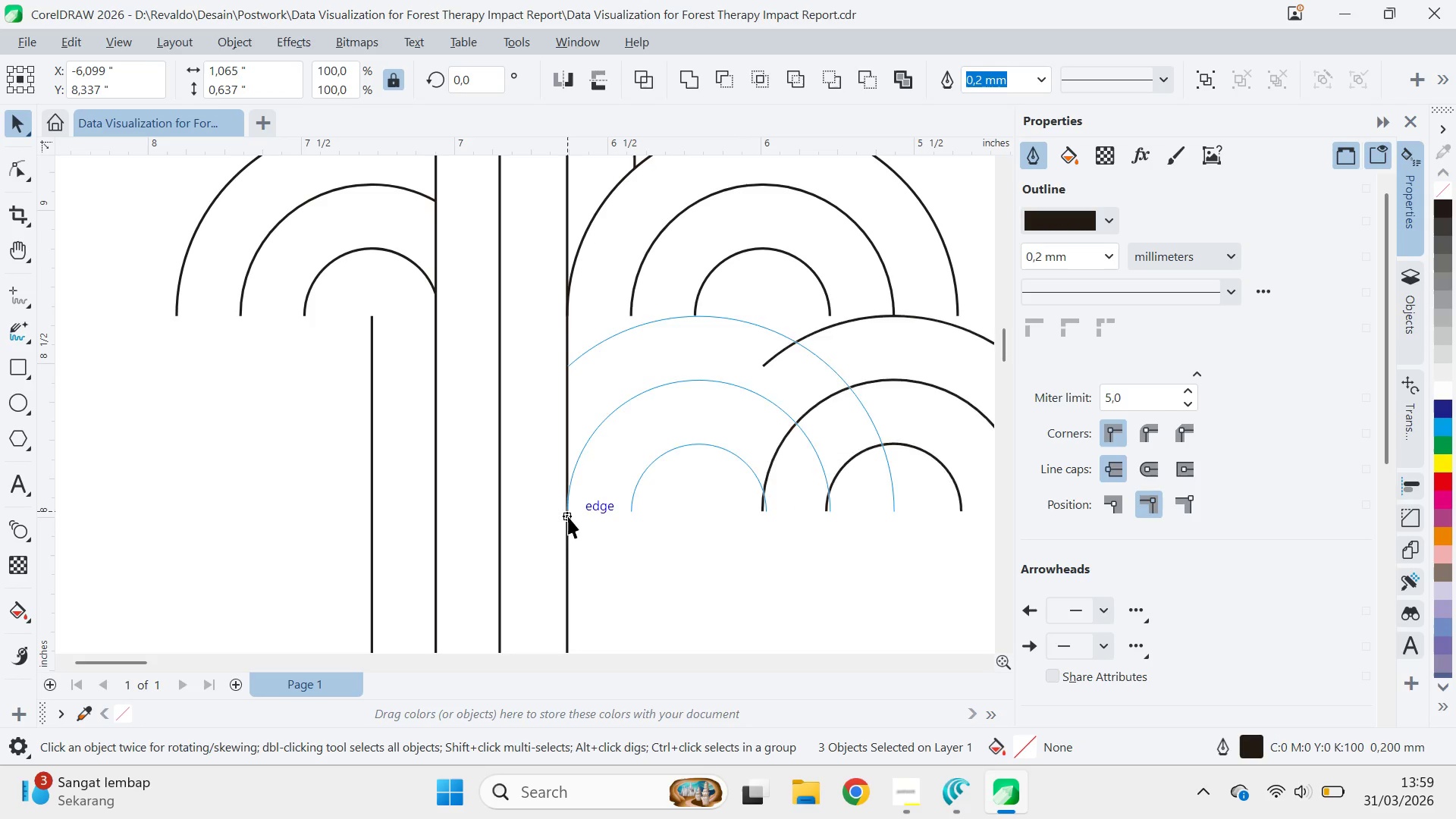 
key(Shift+ShiftLeft)
 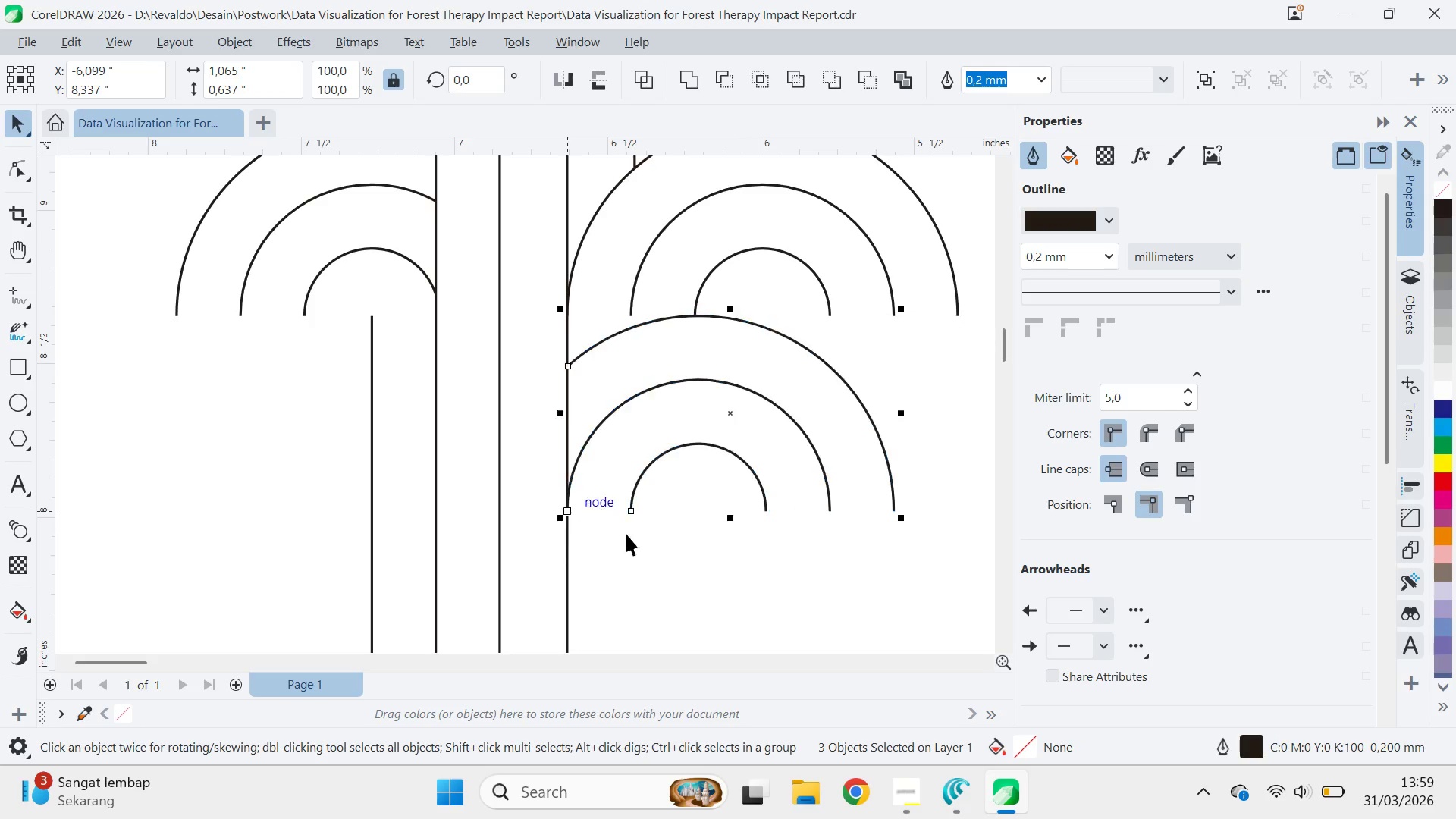 
key(Shift+ShiftLeft)
 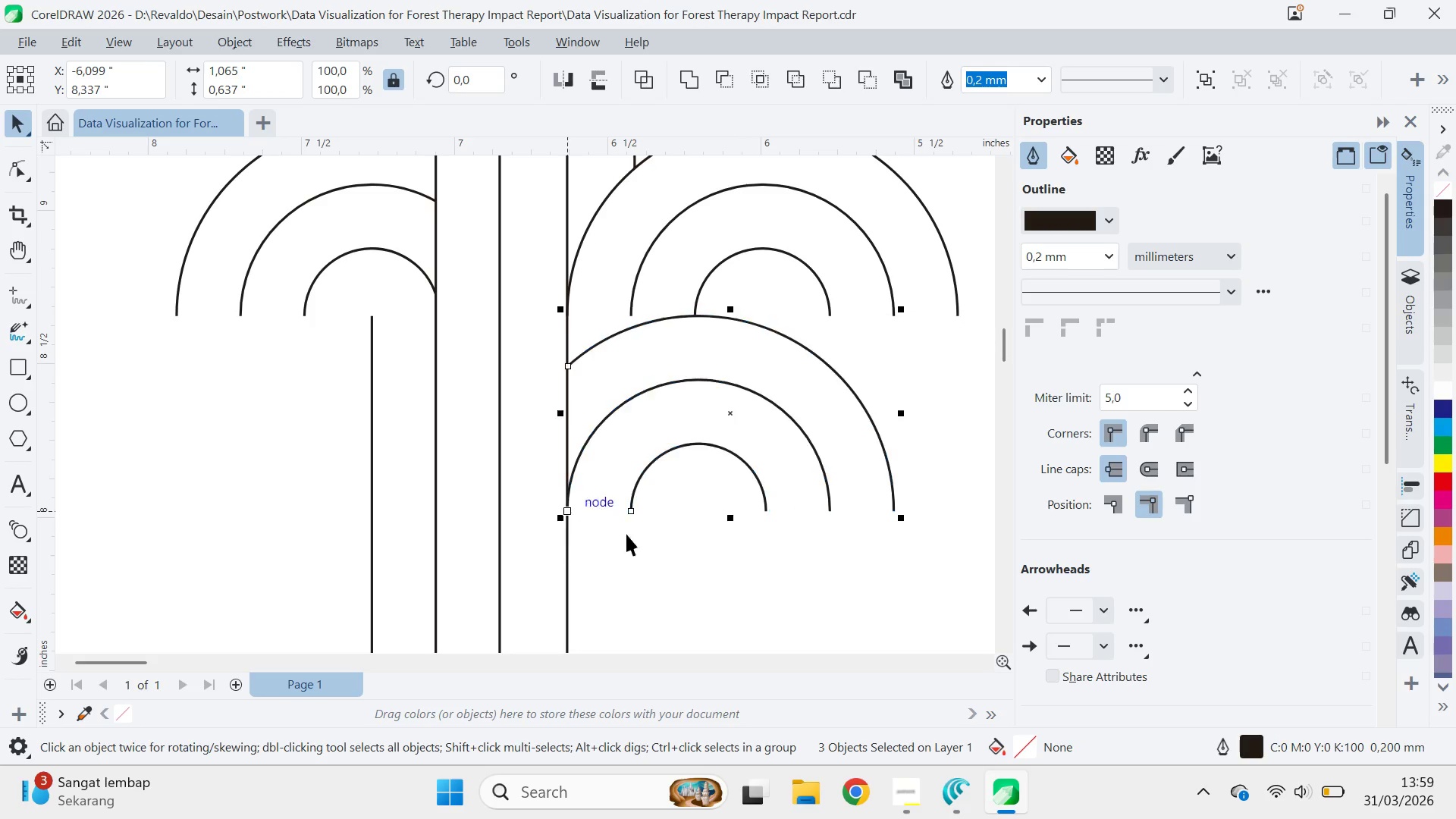 
key(Shift+ShiftLeft)
 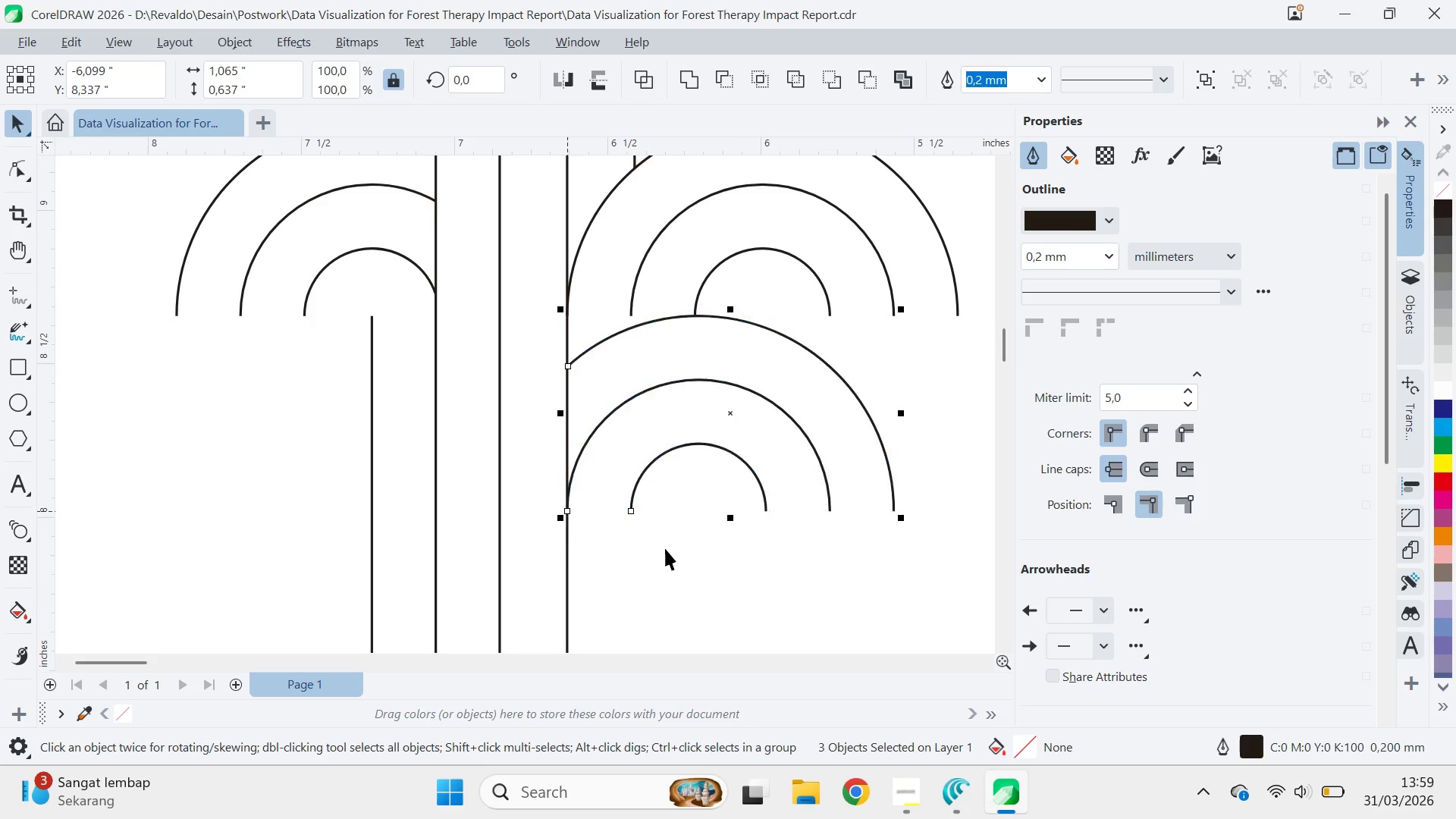 
key(Shift+ShiftLeft)
 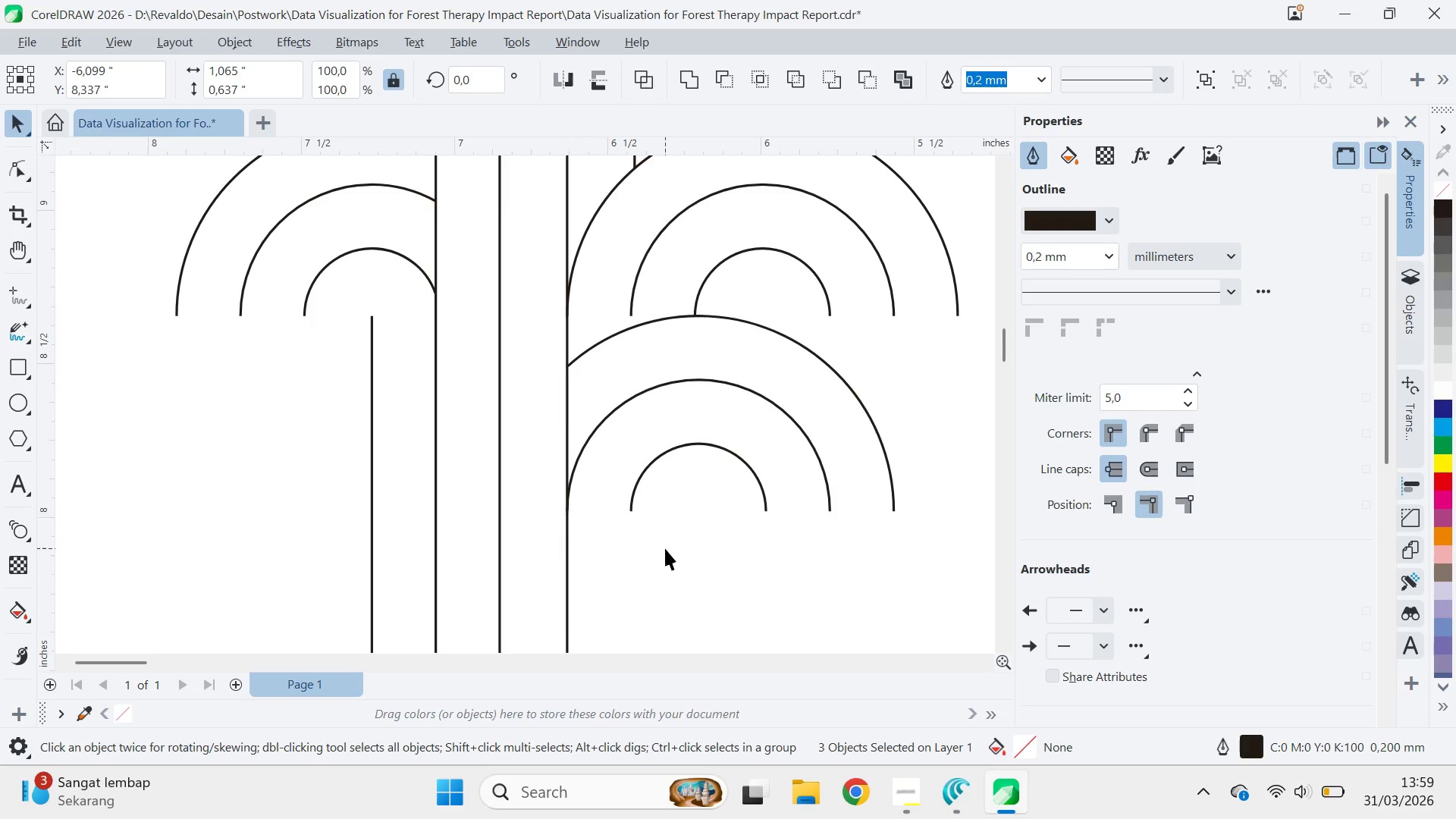 
left_click([665, 548])
 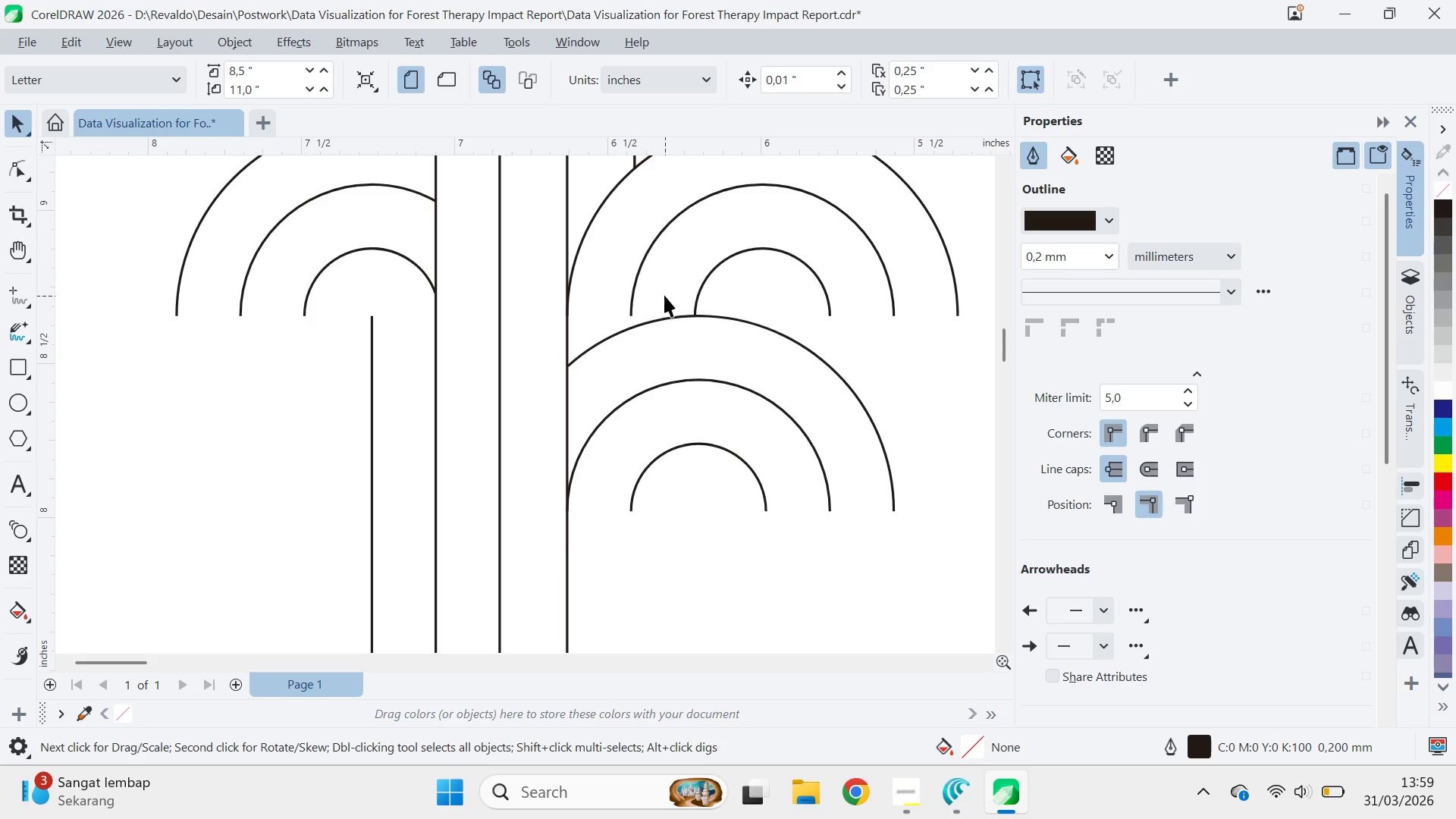 
left_click([635, 297])
 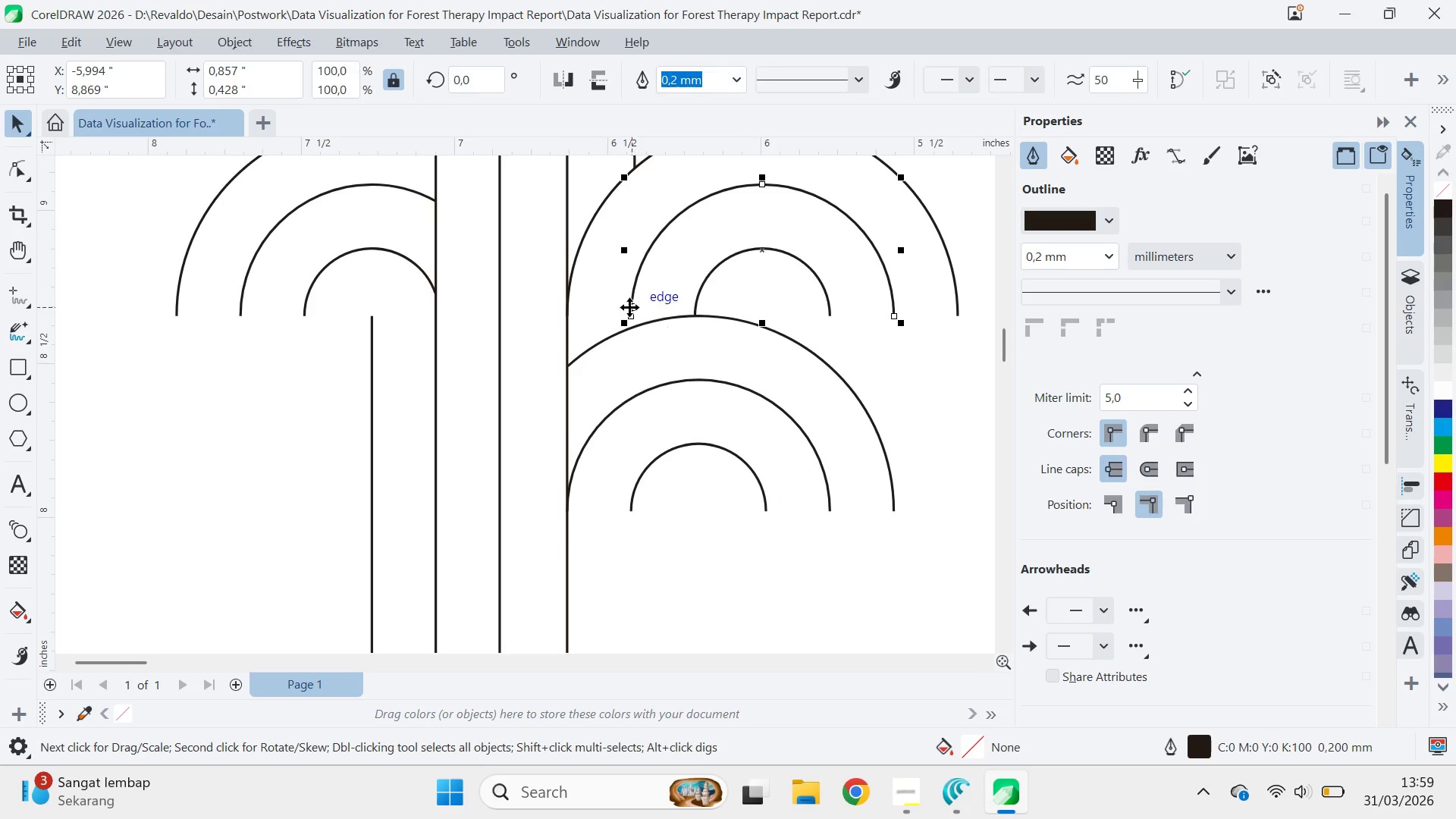 
scroll: coordinate [633, 310], scroll_direction: up, amount: 2.0
 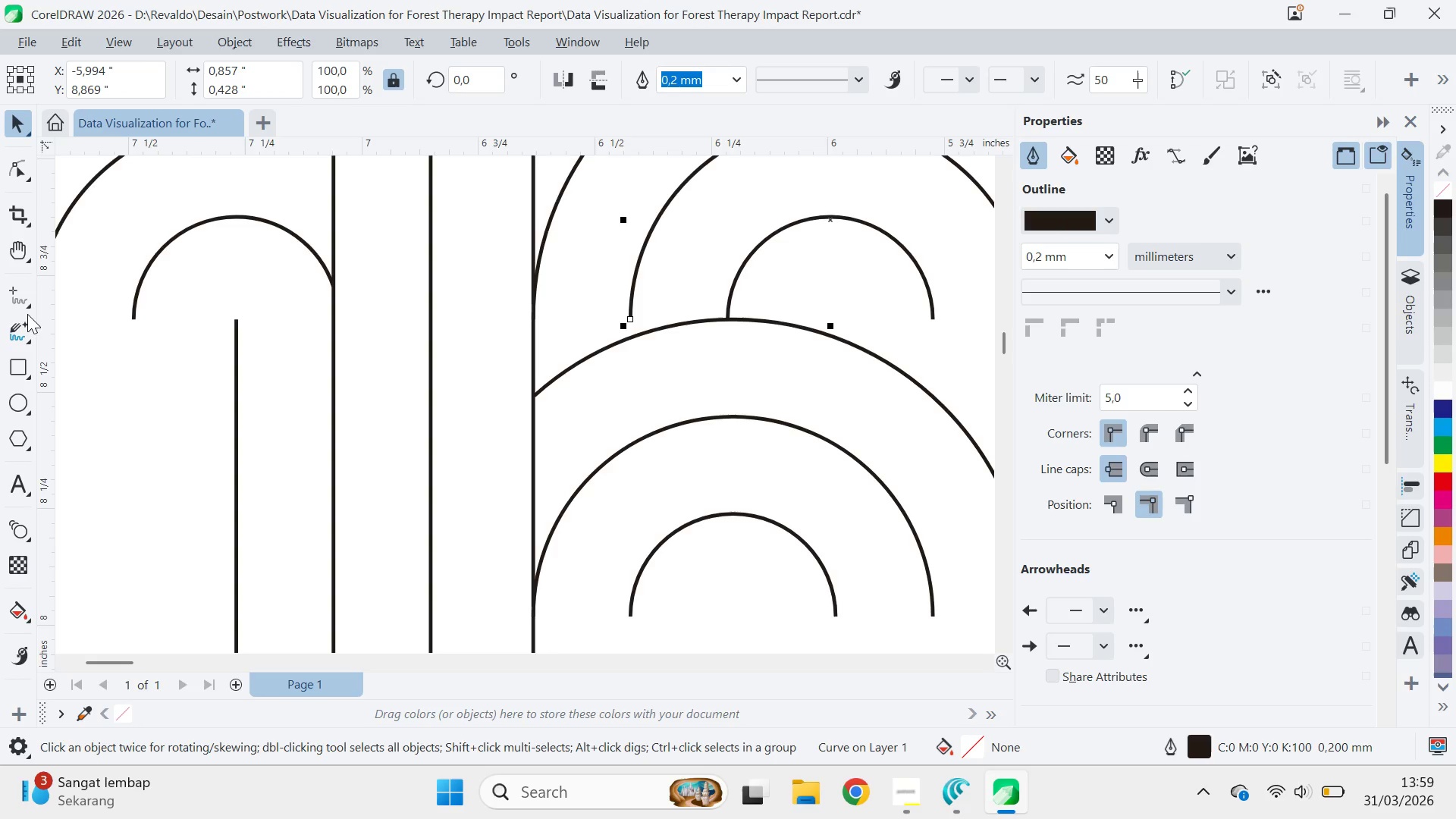 
left_click([20, 300])
 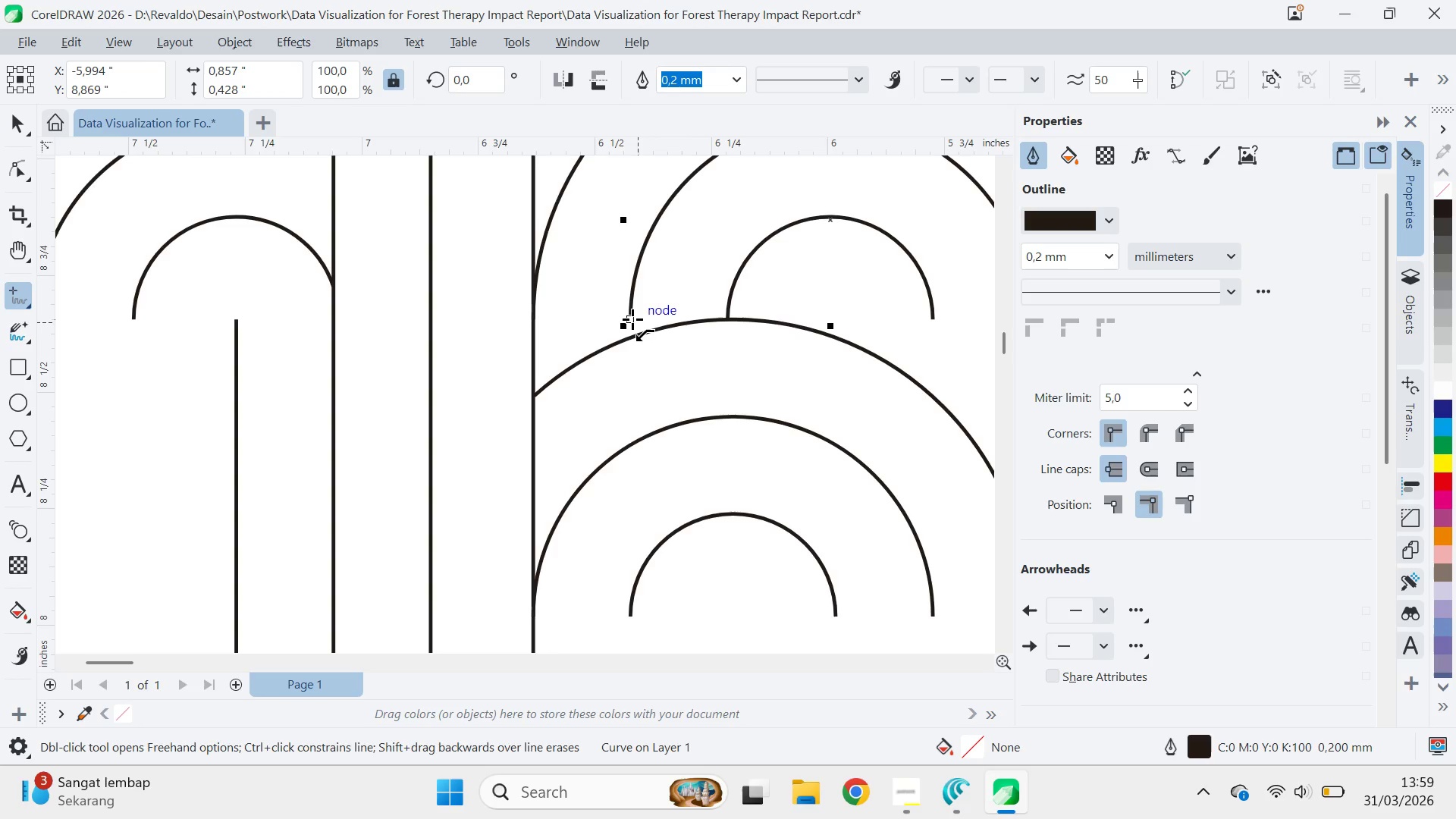 
left_click([632, 319])
 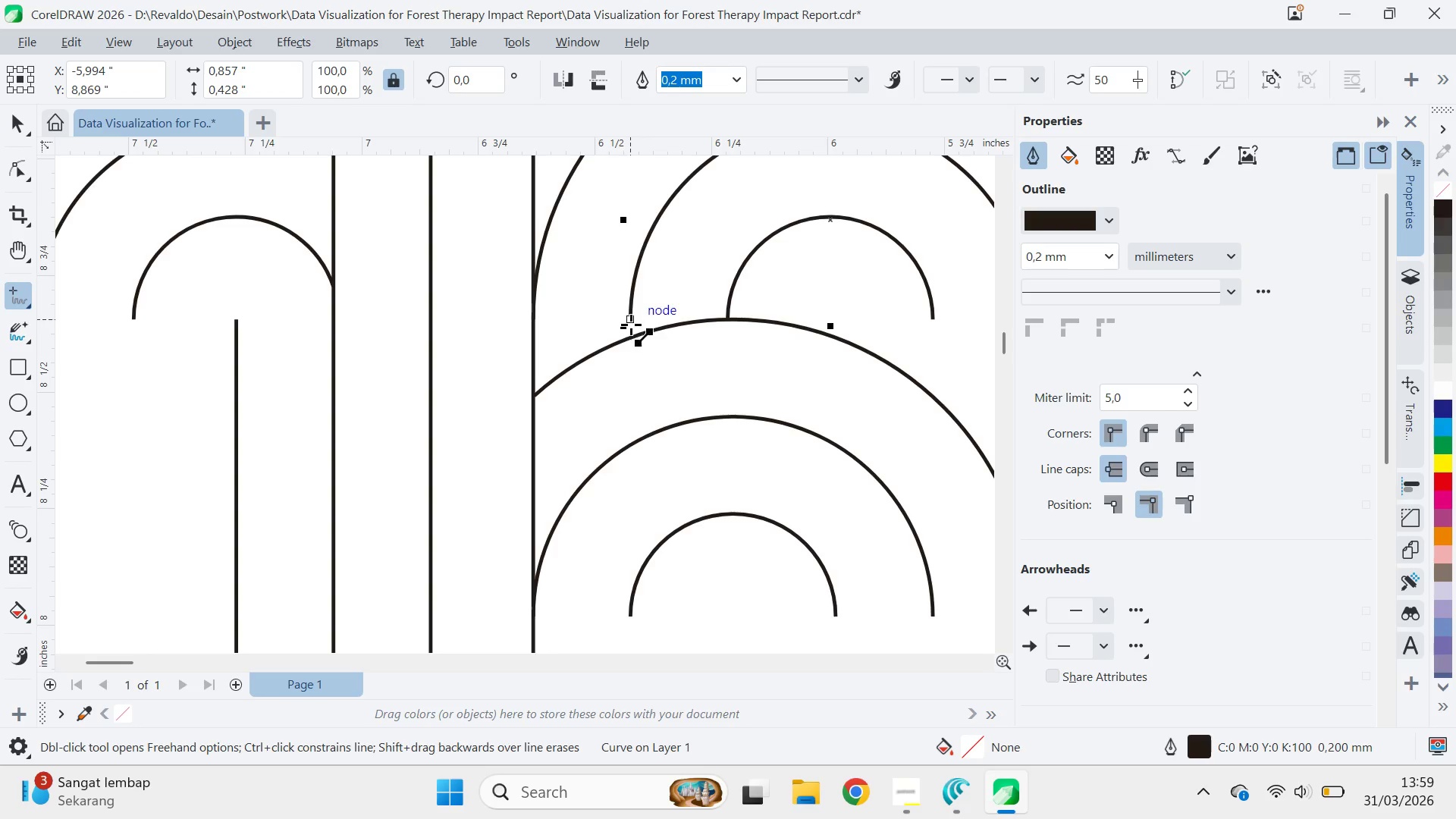 
hold_key(key=ShiftLeft, duration=1.52)
 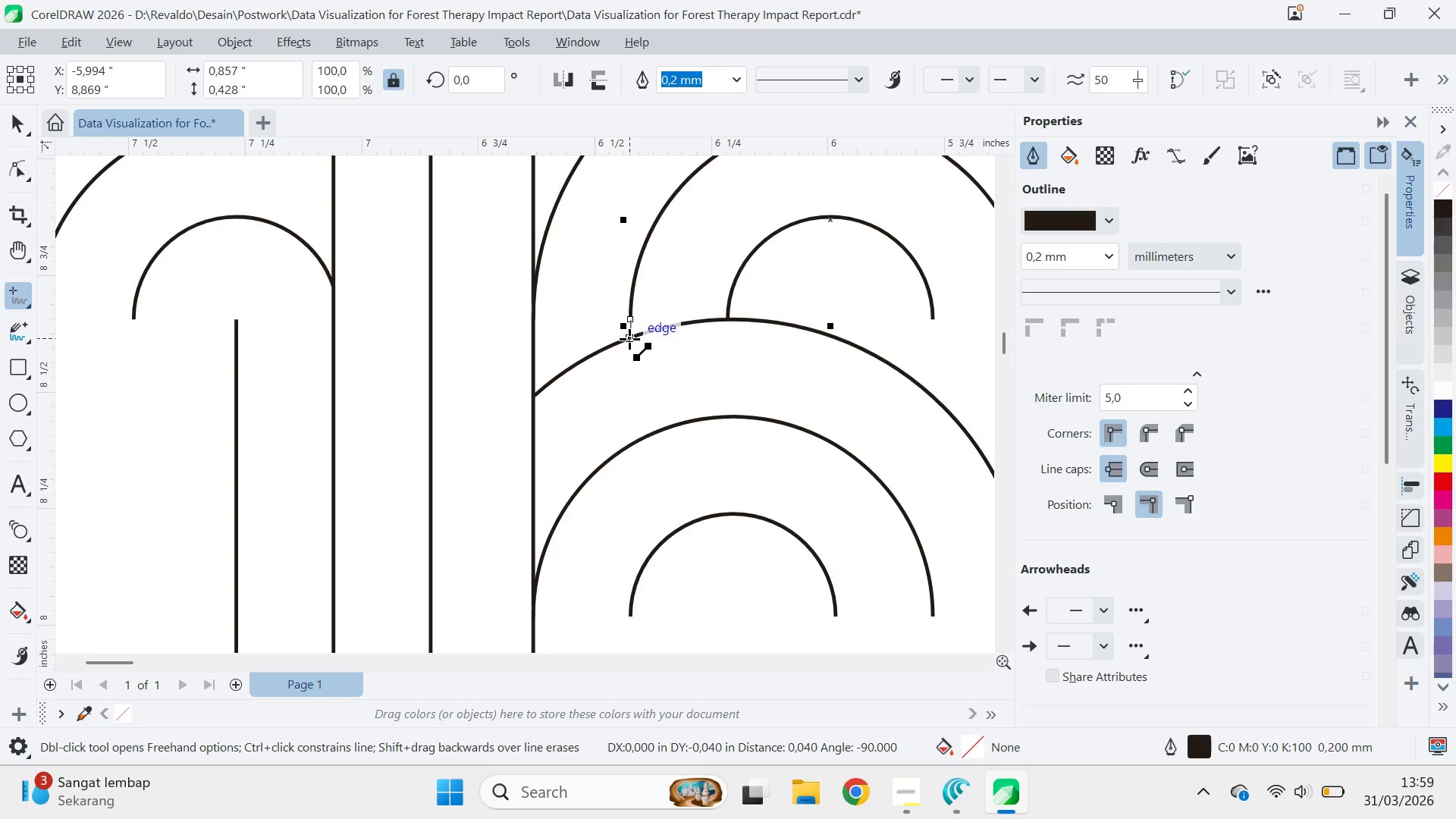 
hold_key(key=ShiftLeft, duration=1.05)
left_click([629, 339])
 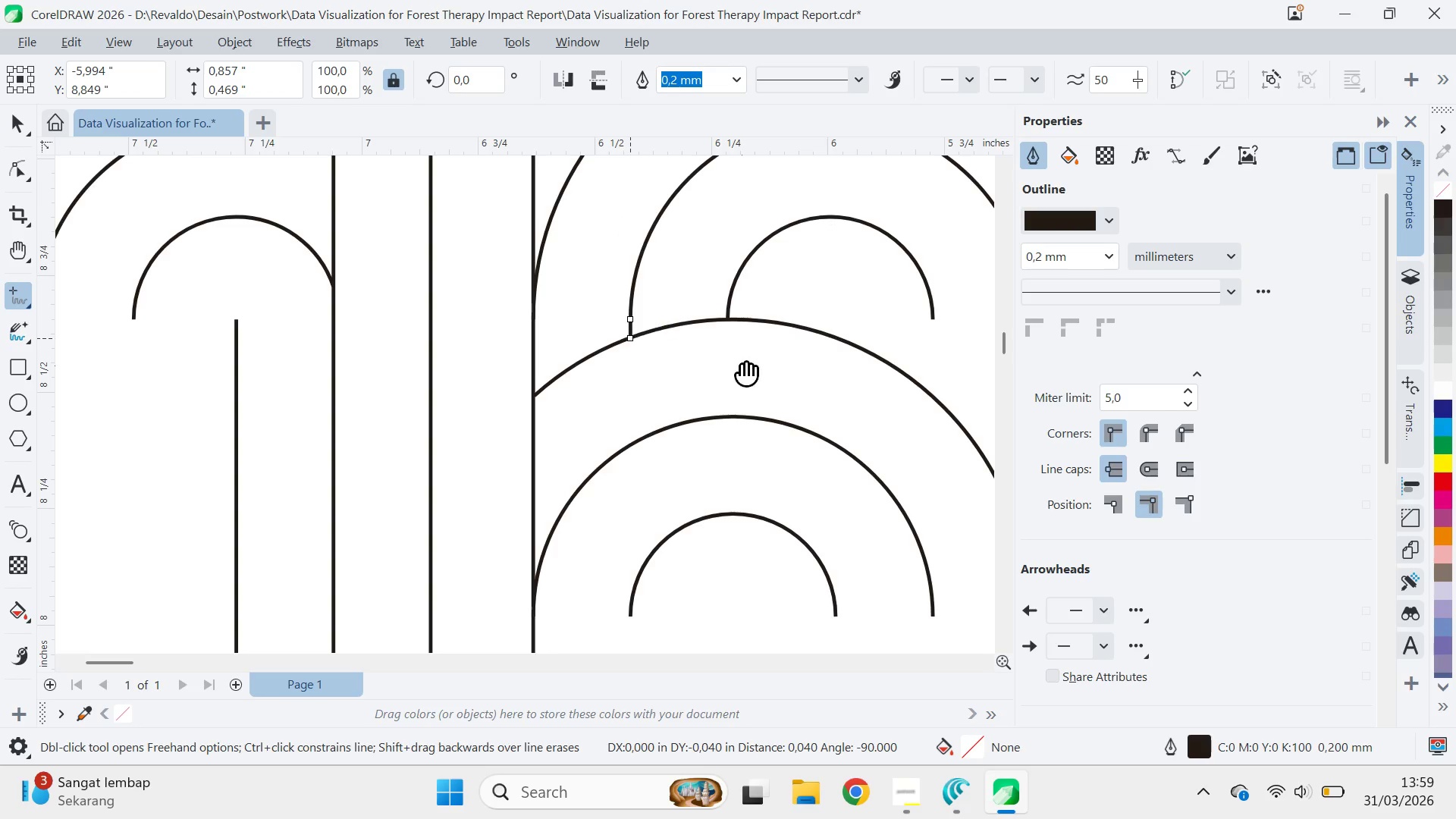 
key(Q)
 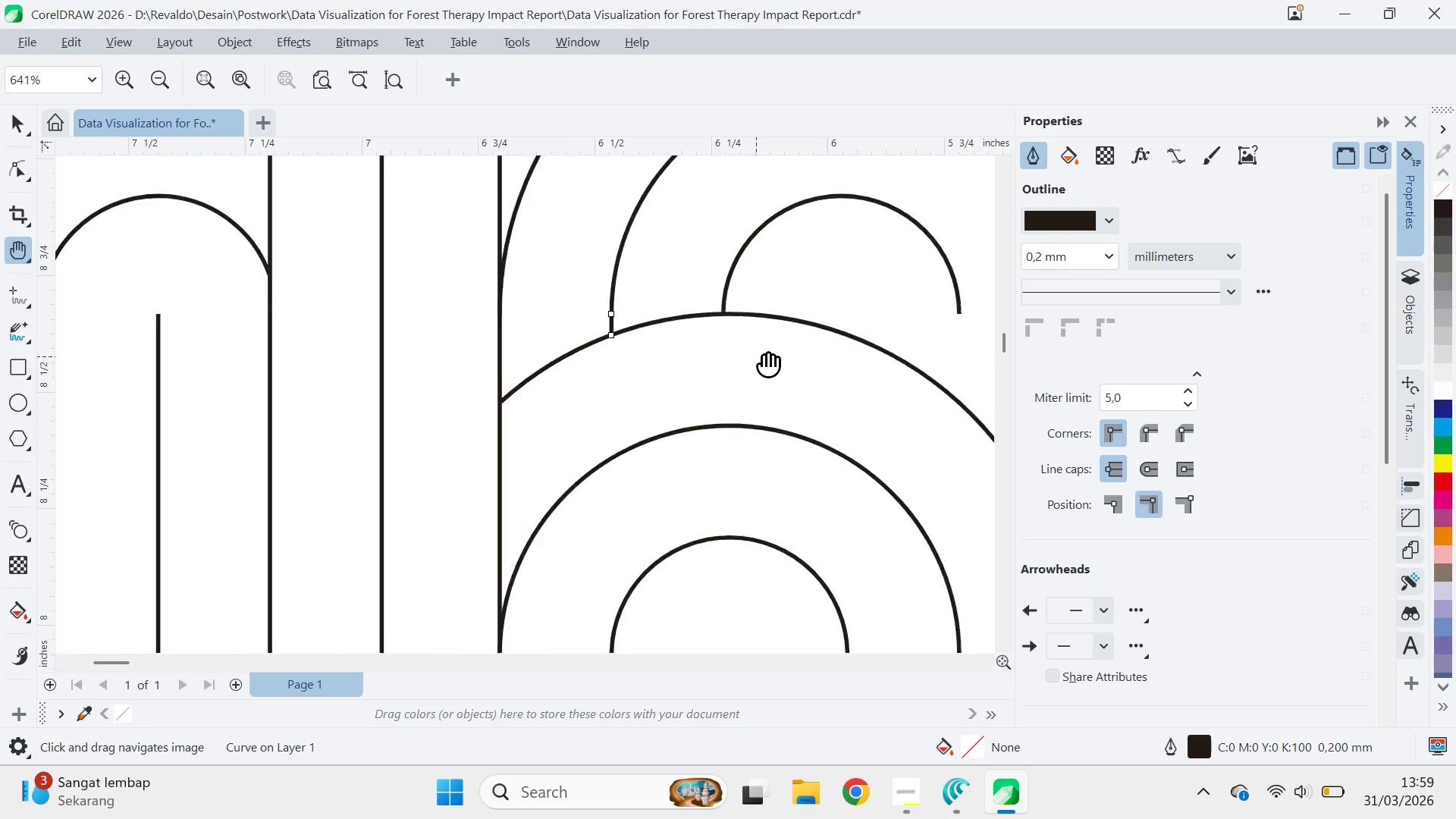 
key(Q)
 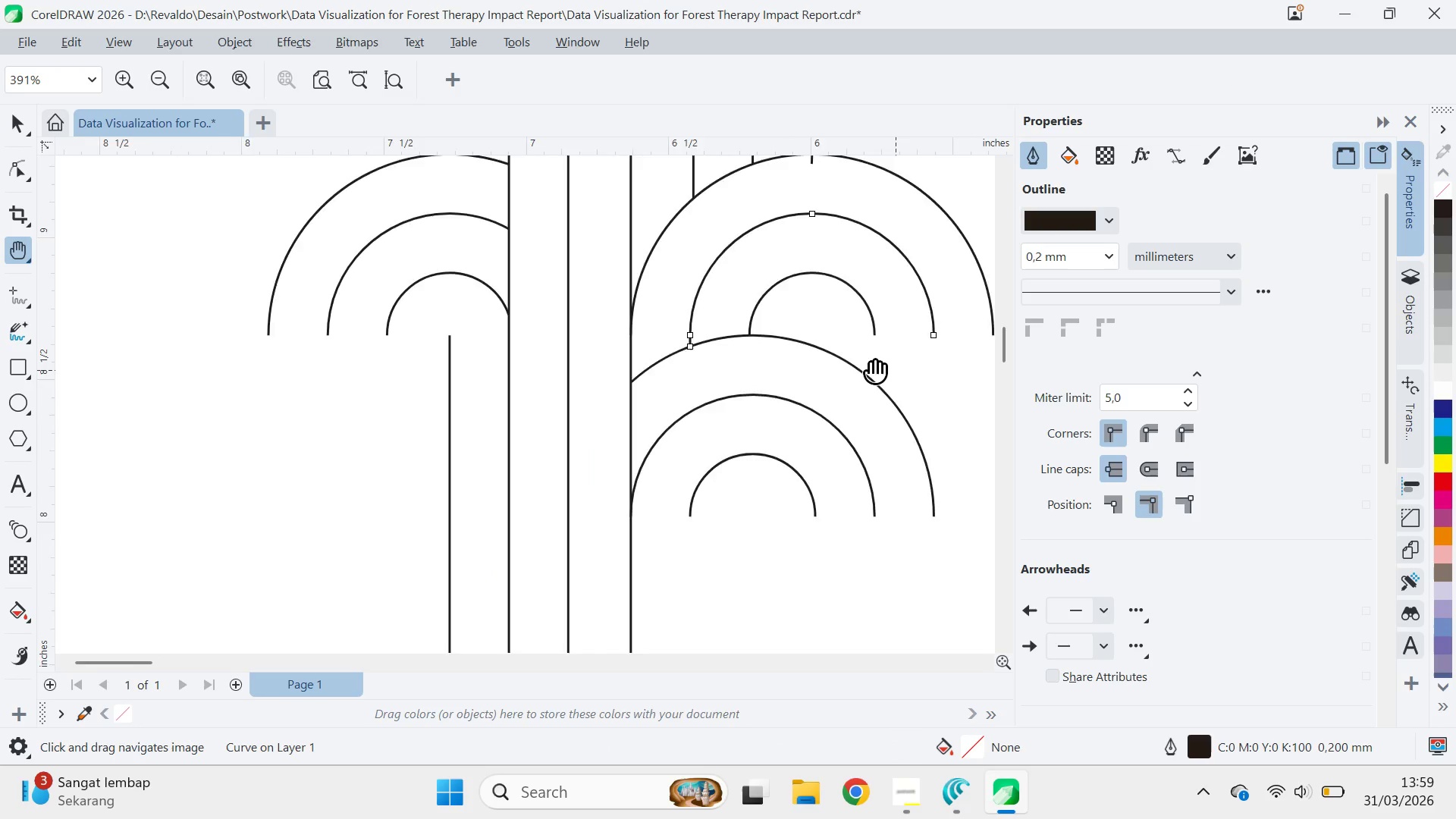 
left_click_drag(start_coordinate=[884, 366], to_coordinate=[576, 340])
 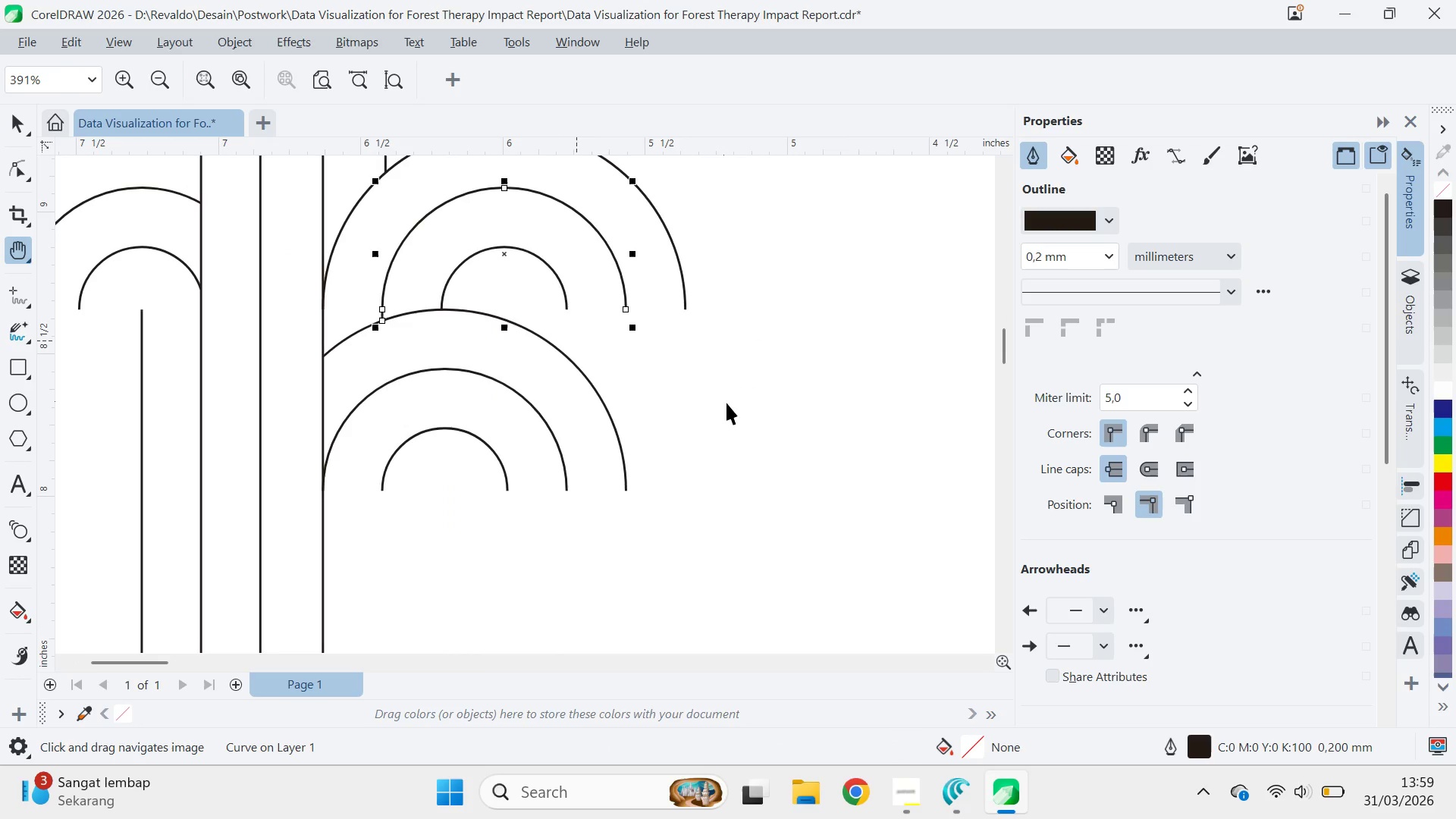 
scroll: coordinate [788, 359], scroll_direction: down, amount: 4.0
 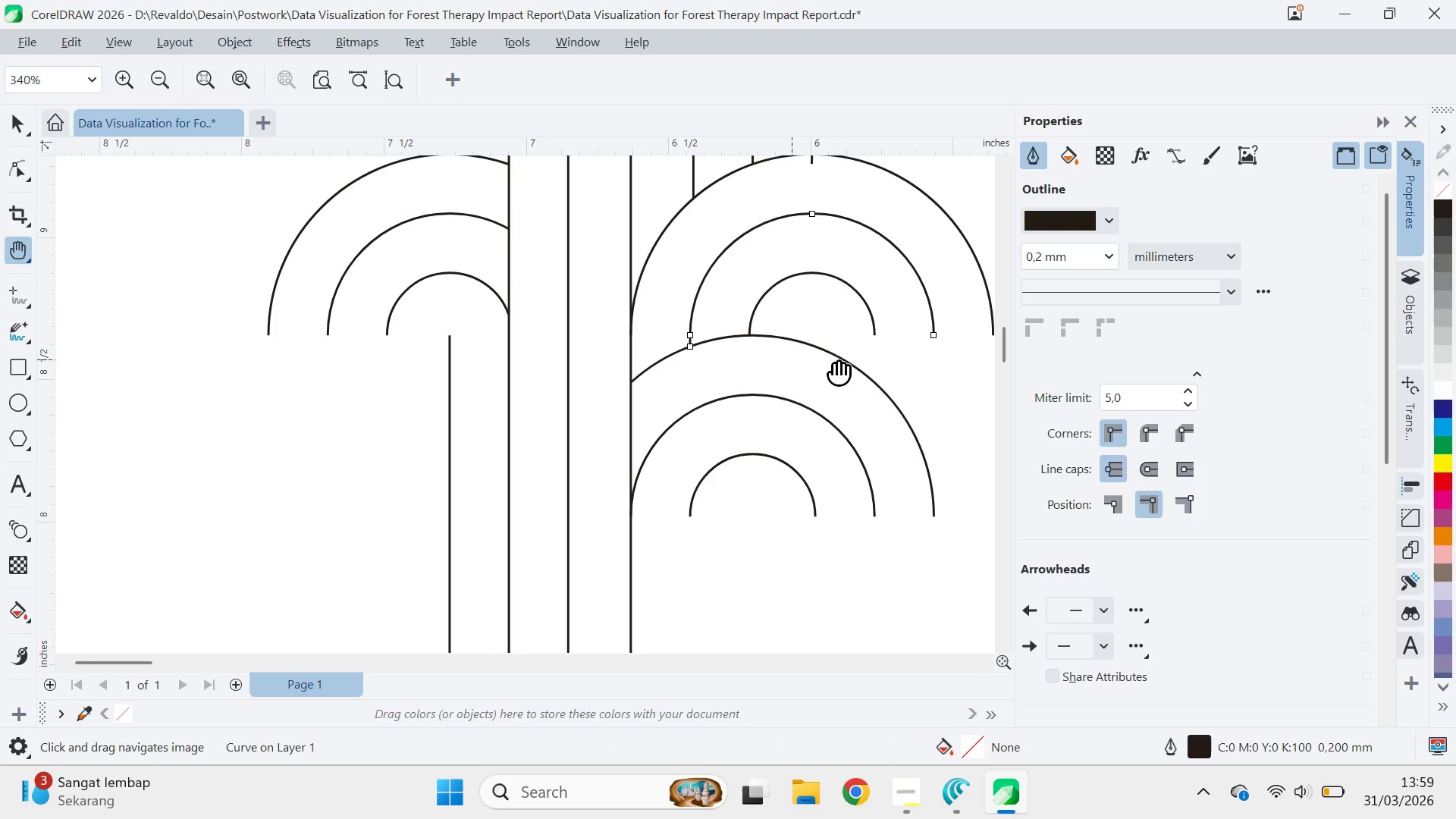 
key(V)
 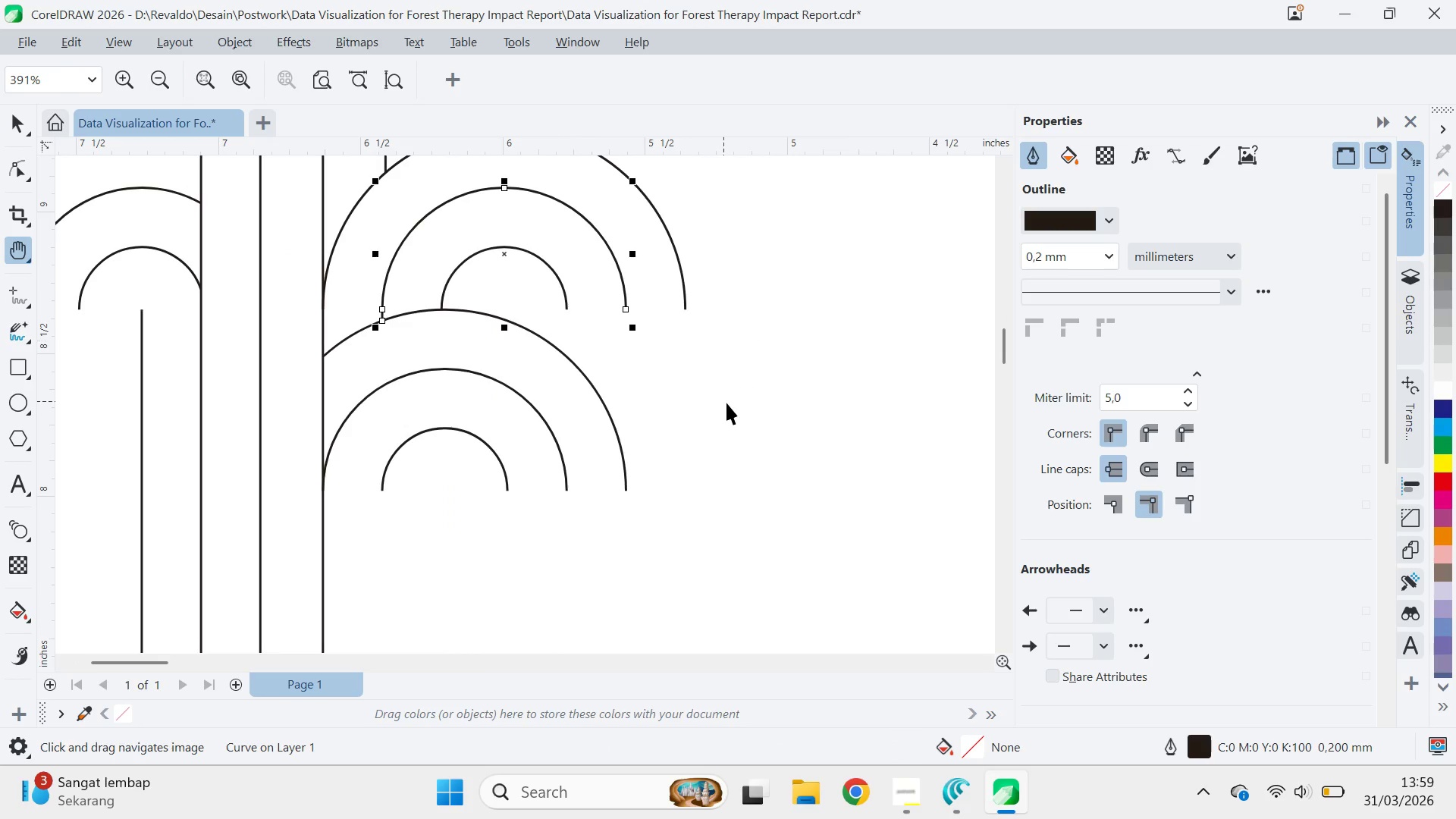 
left_click([726, 403])
 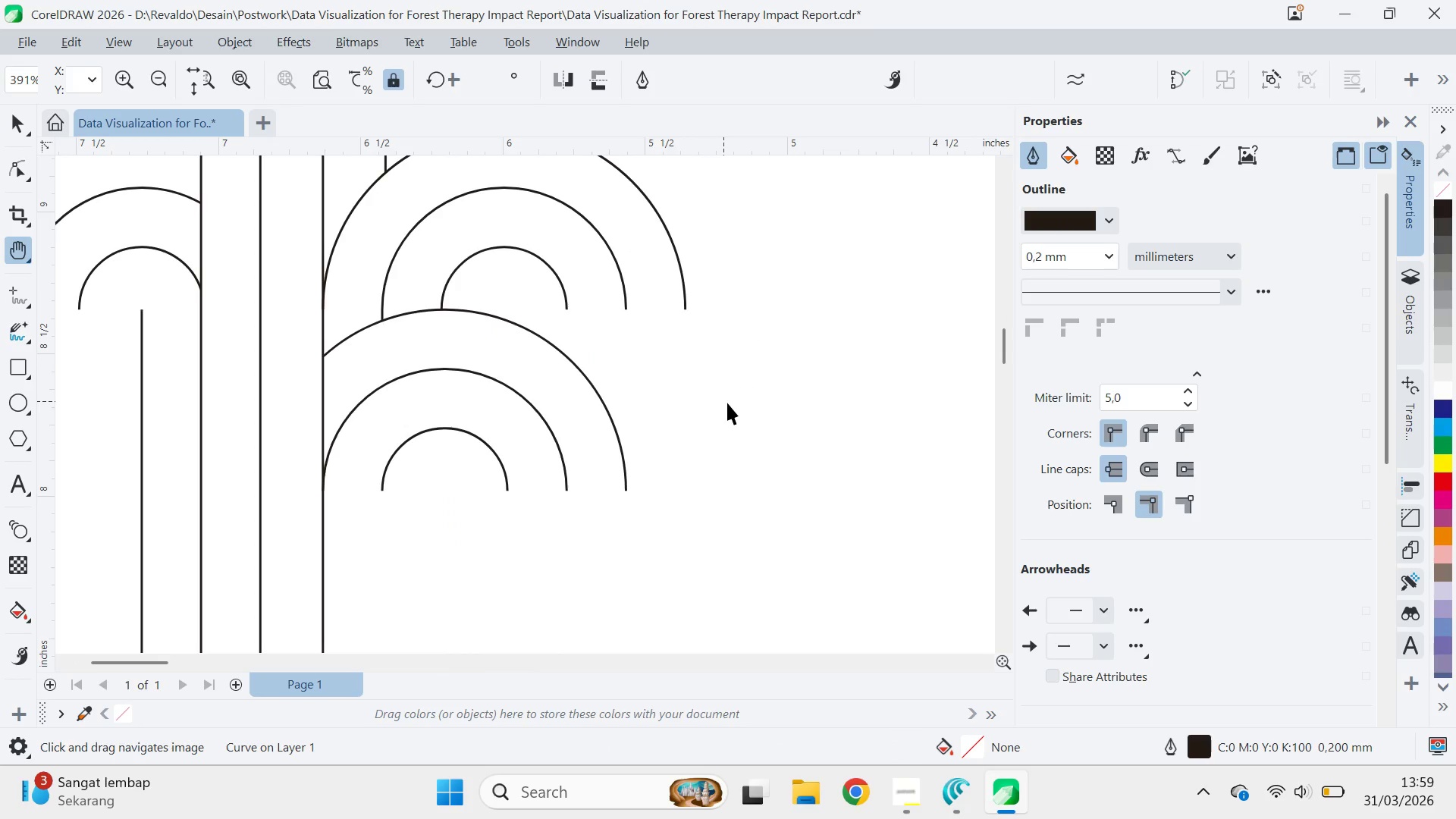 
key(Alt+AltLeft)
 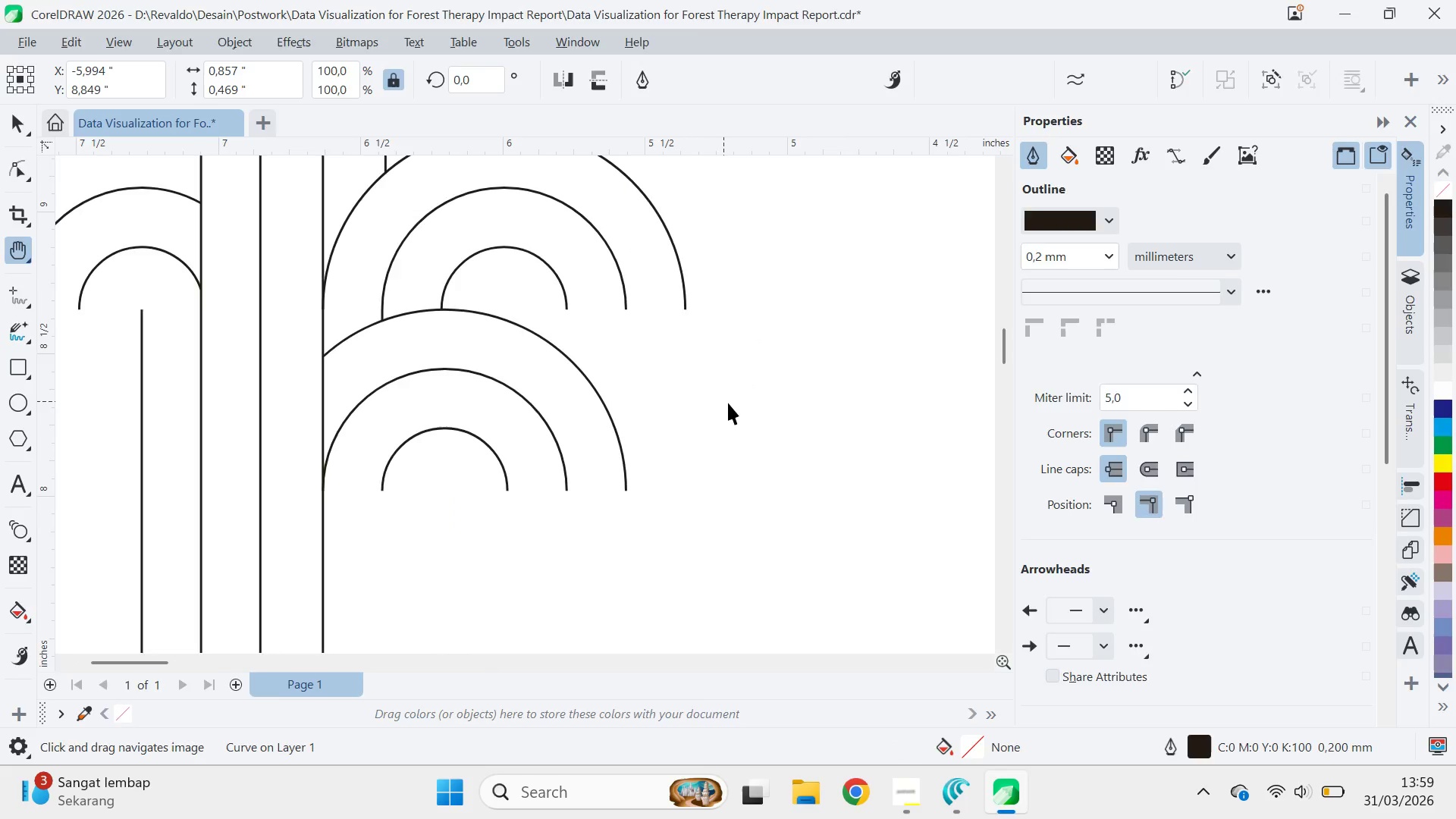 
key(Alt+Tab)
 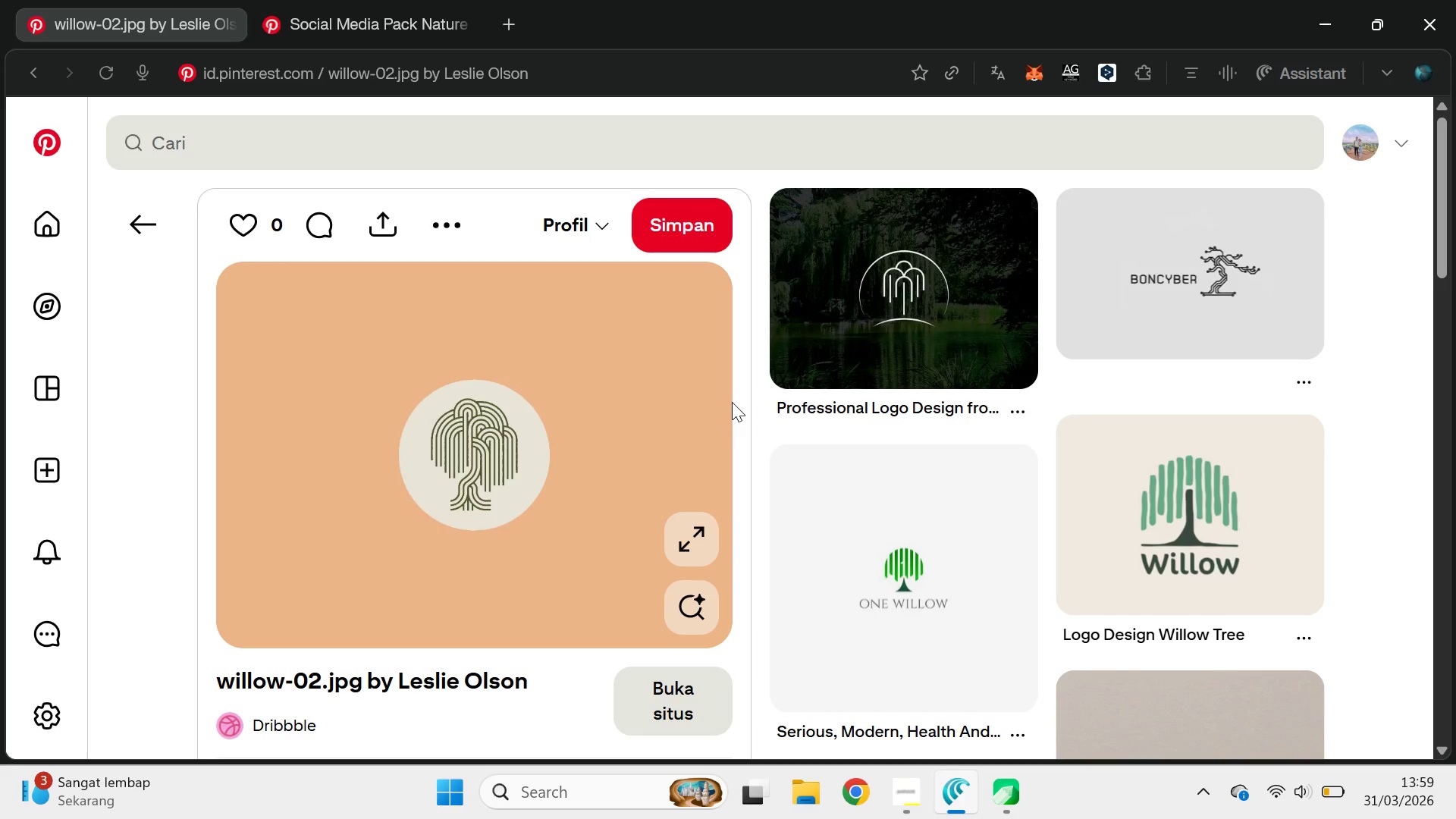 
key(Alt+AltLeft)
 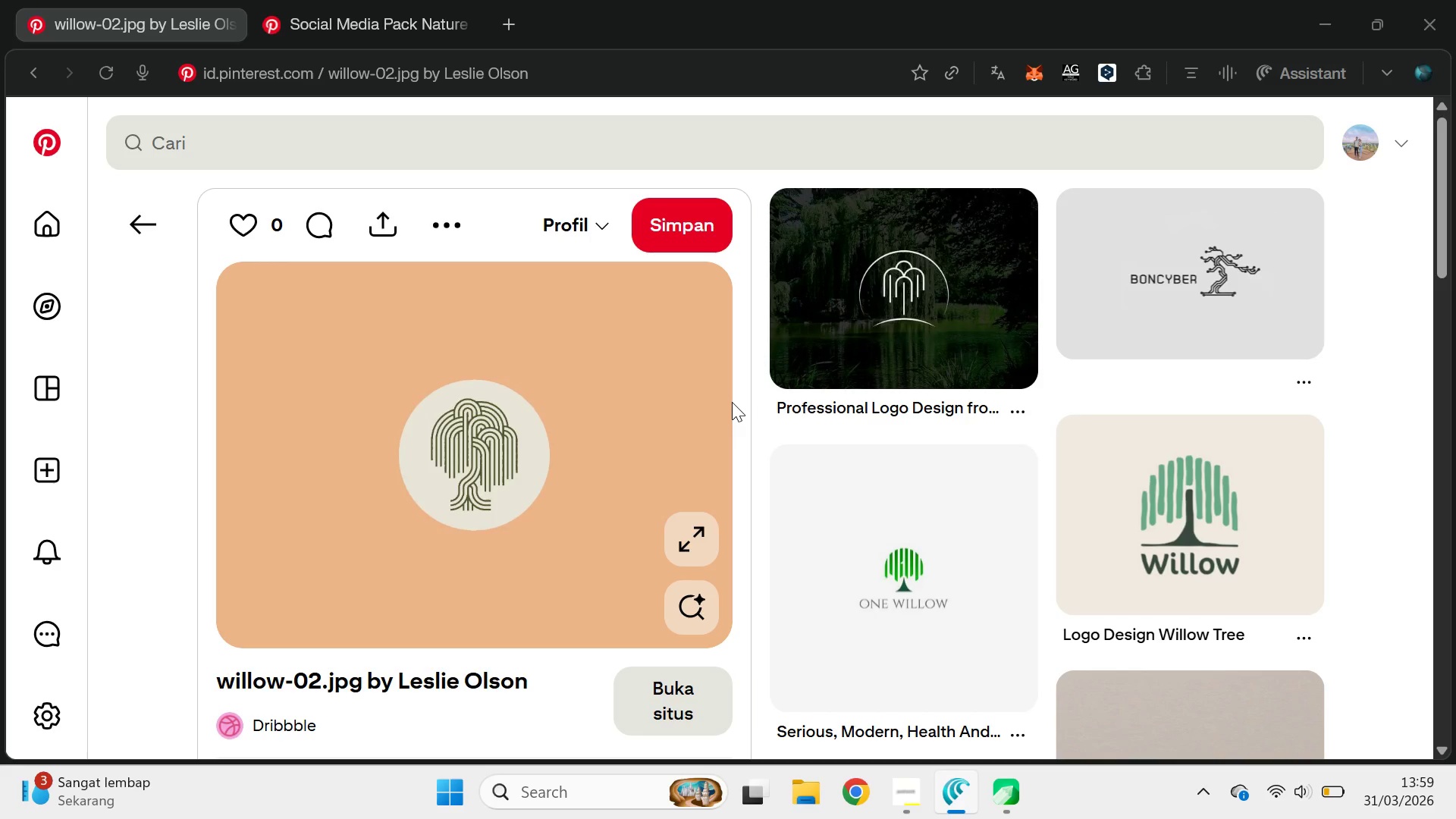 
key(Alt+Tab)
 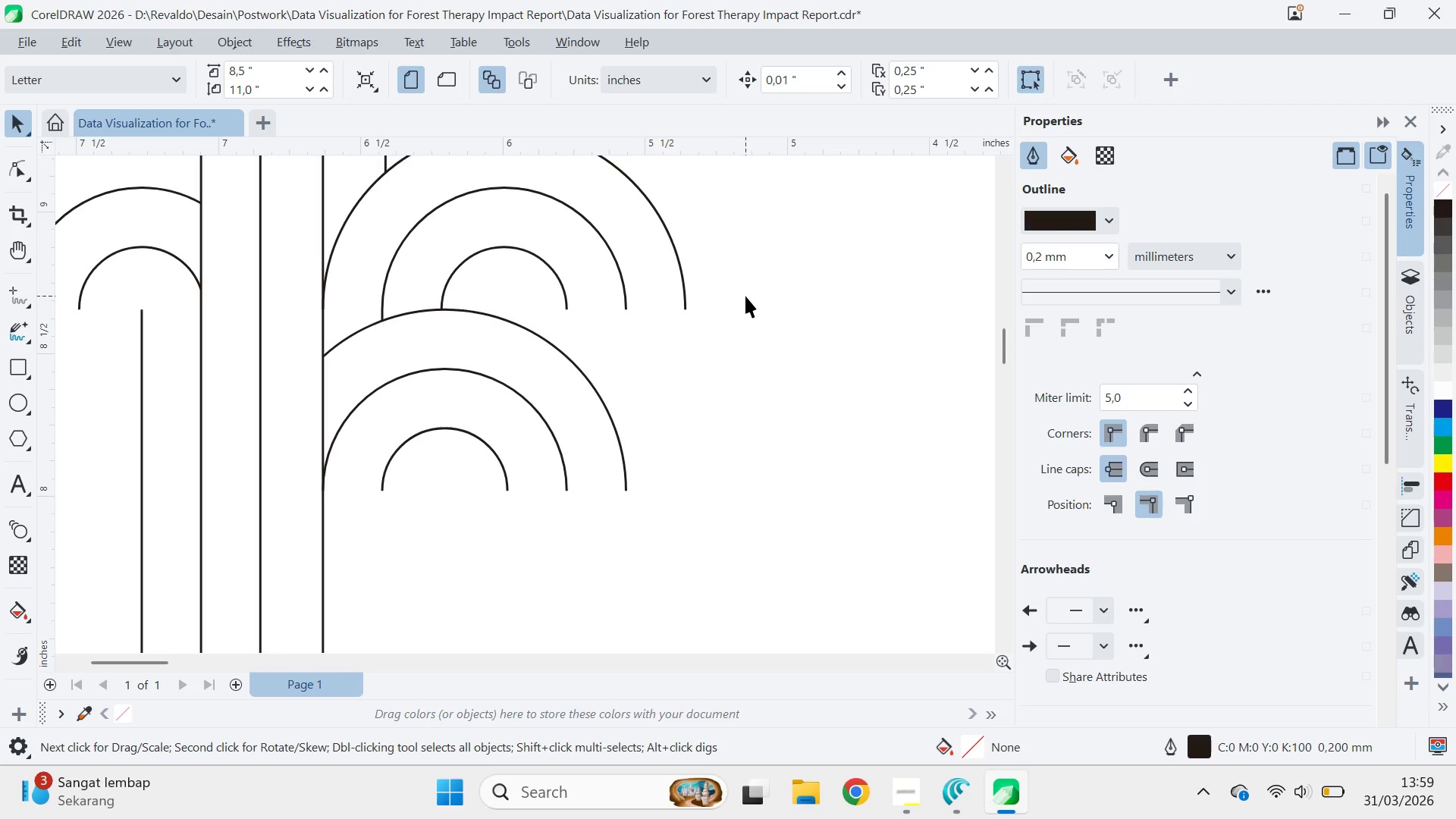 
scroll: coordinate [774, 314], scroll_direction: down, amount: 5.0
 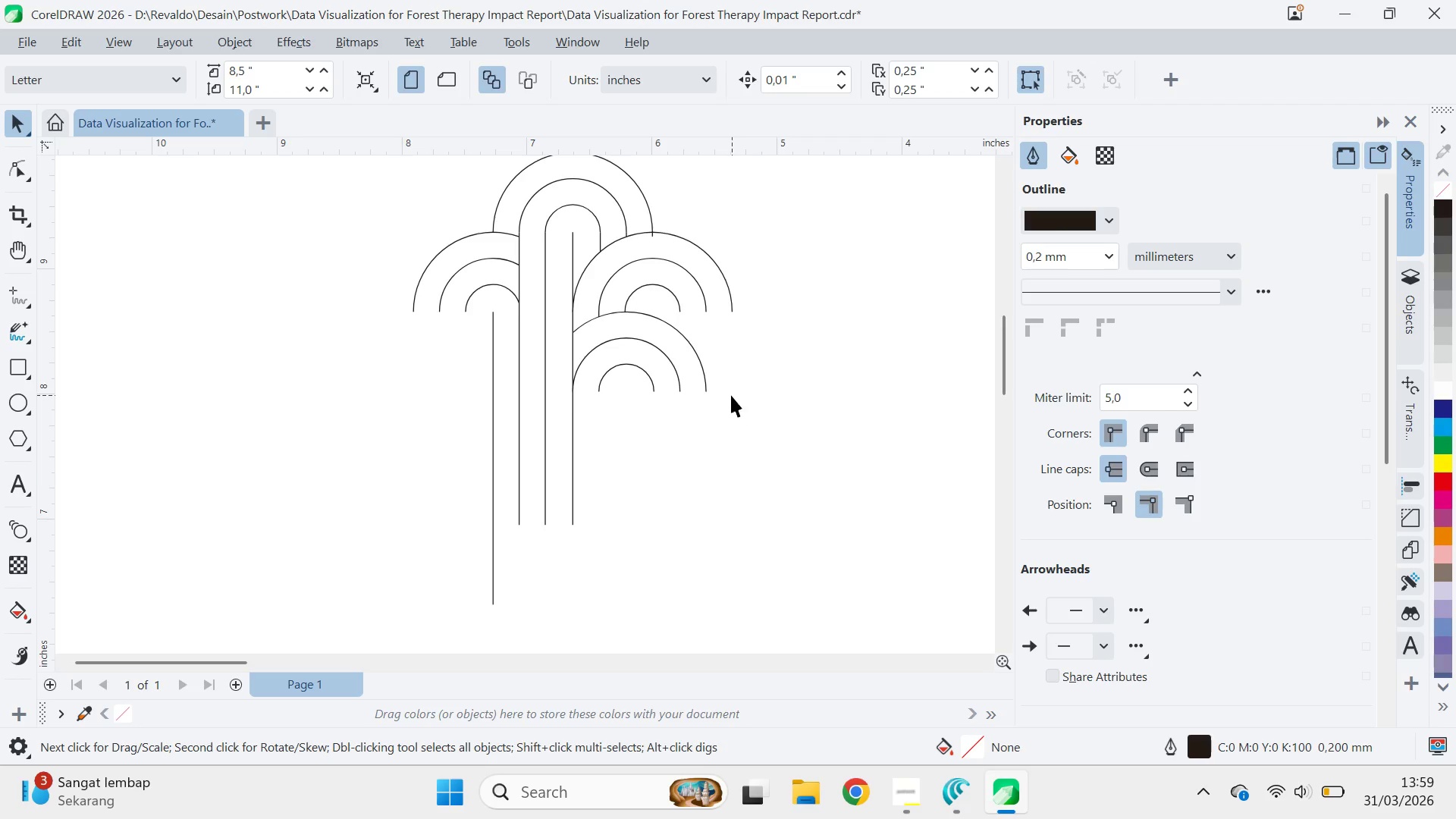 
wait(24.22)
 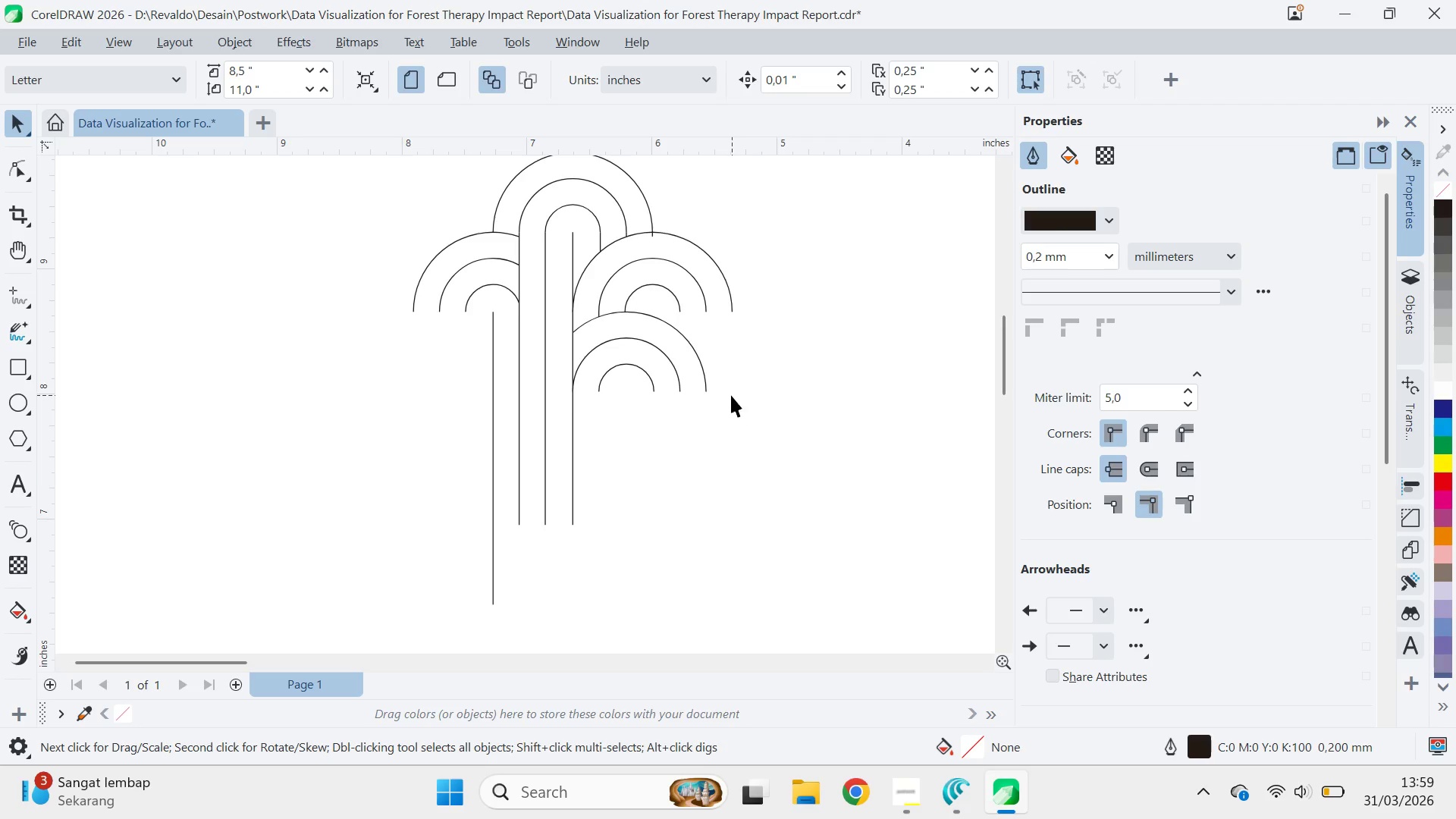 
scroll: coordinate [710, 327], scroll_direction: up, amount: 1.0
 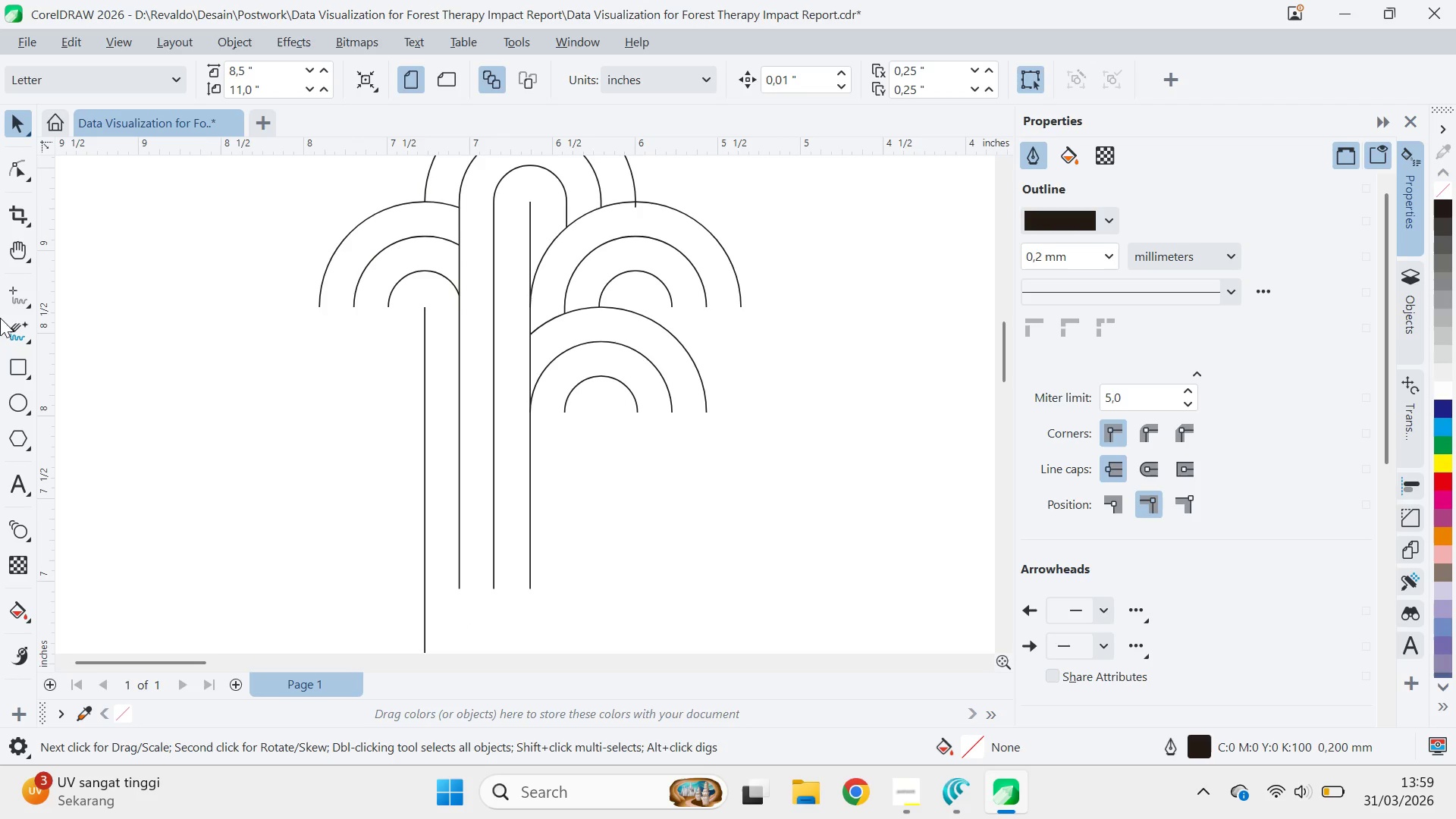 
left_click([12, 289])
 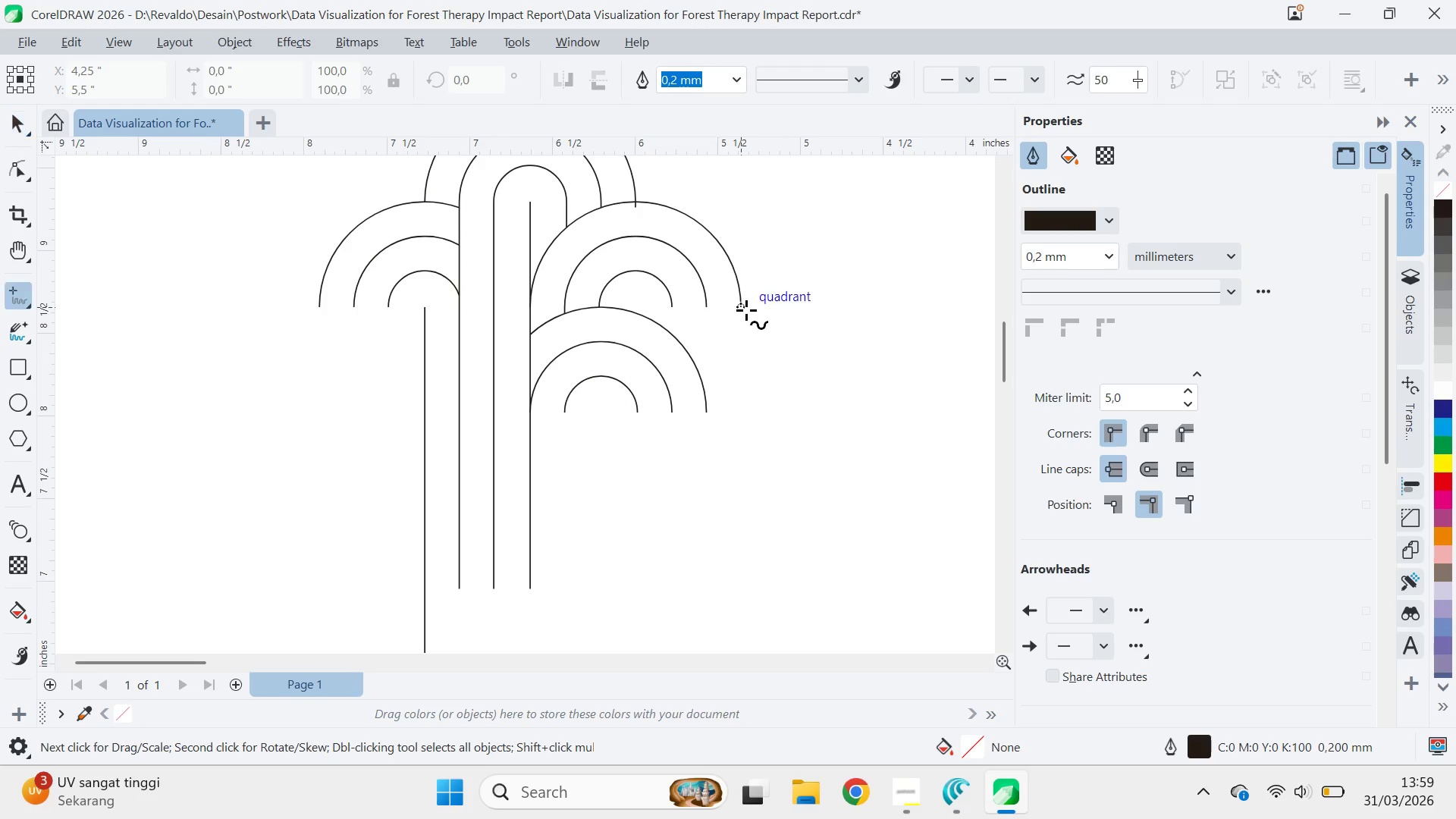 
left_click([743, 308])
 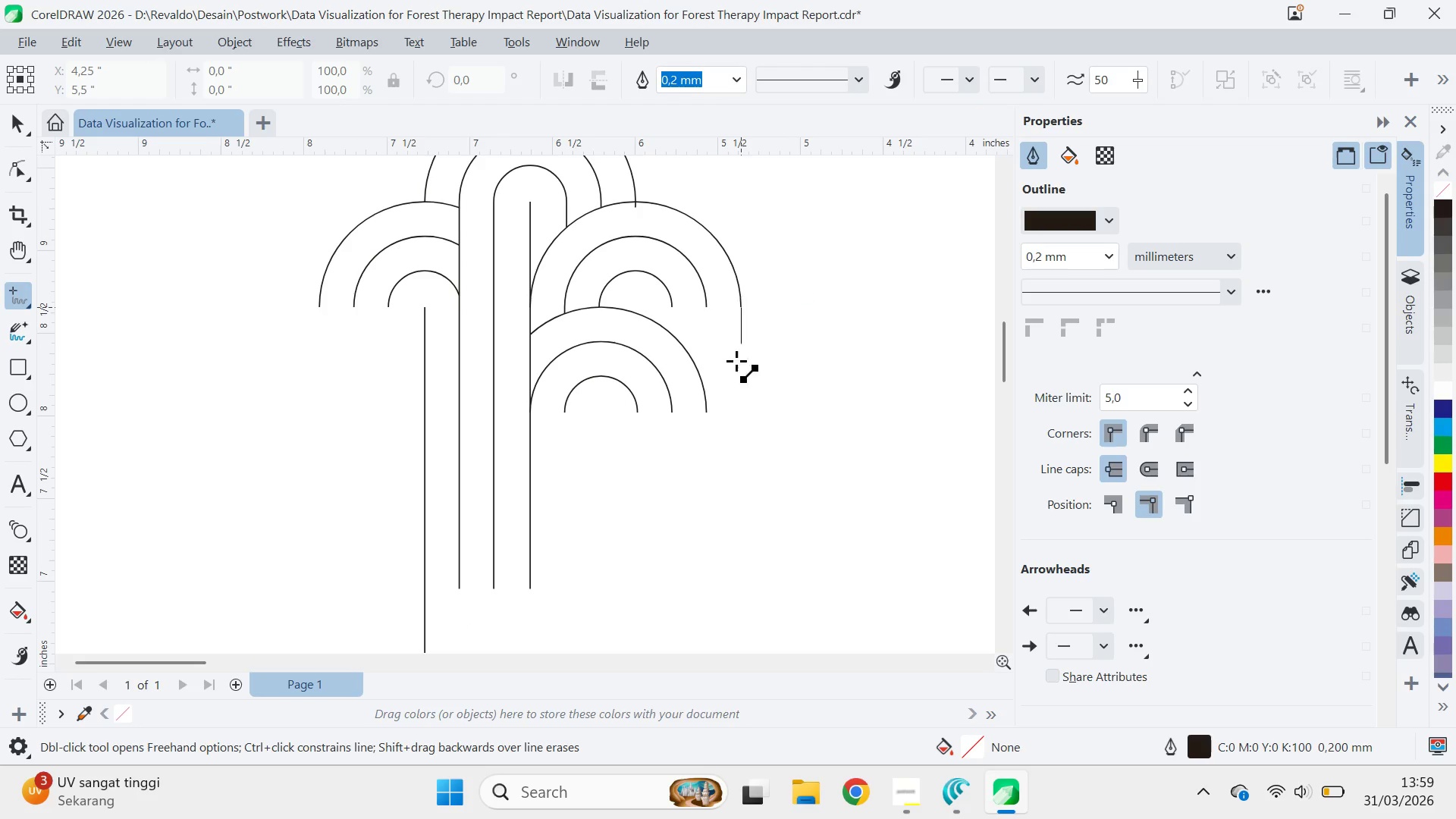 
hold_key(key=ShiftLeft, duration=1.52)
 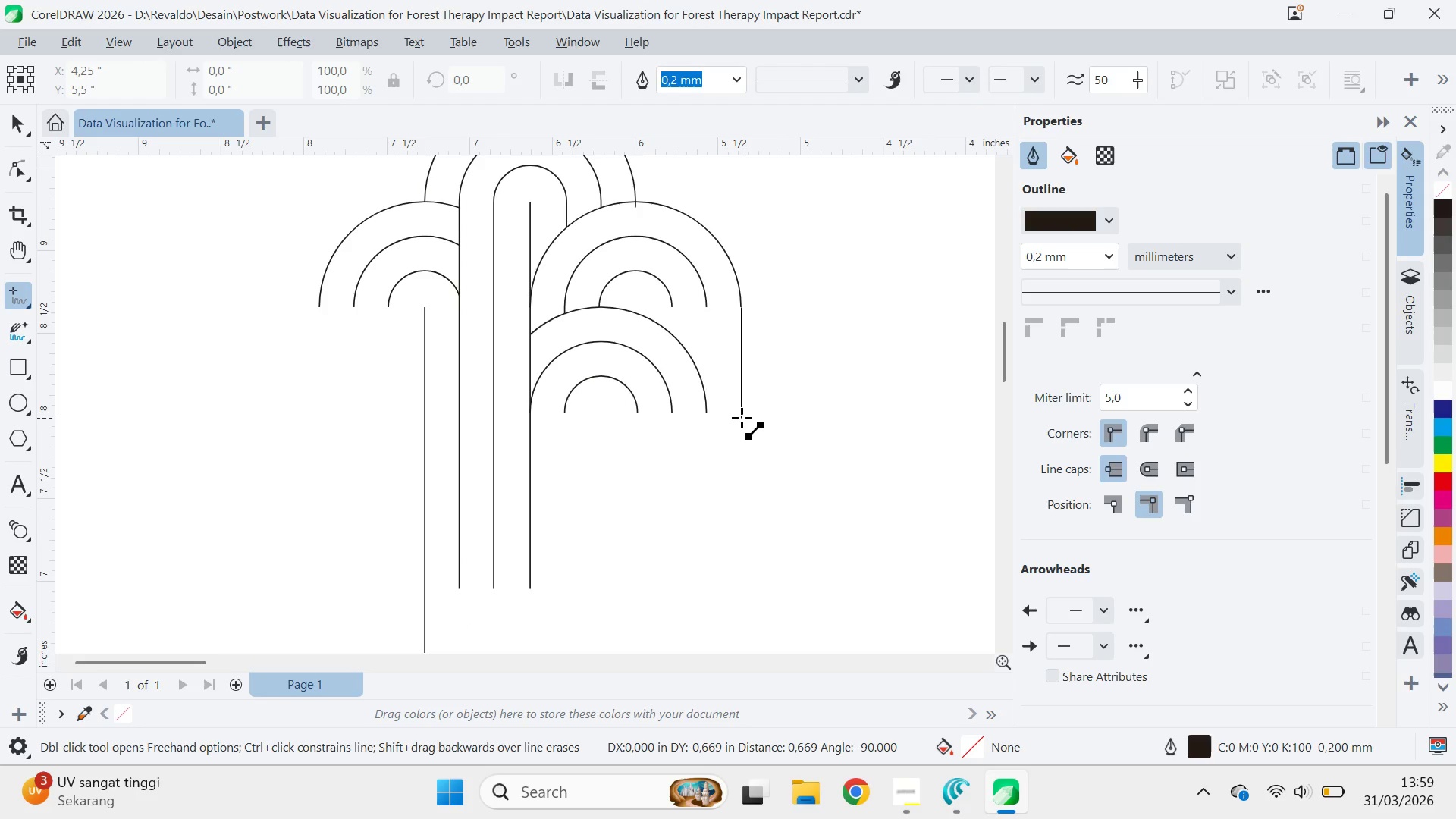 
hold_key(key=ShiftLeft, duration=1.5)
 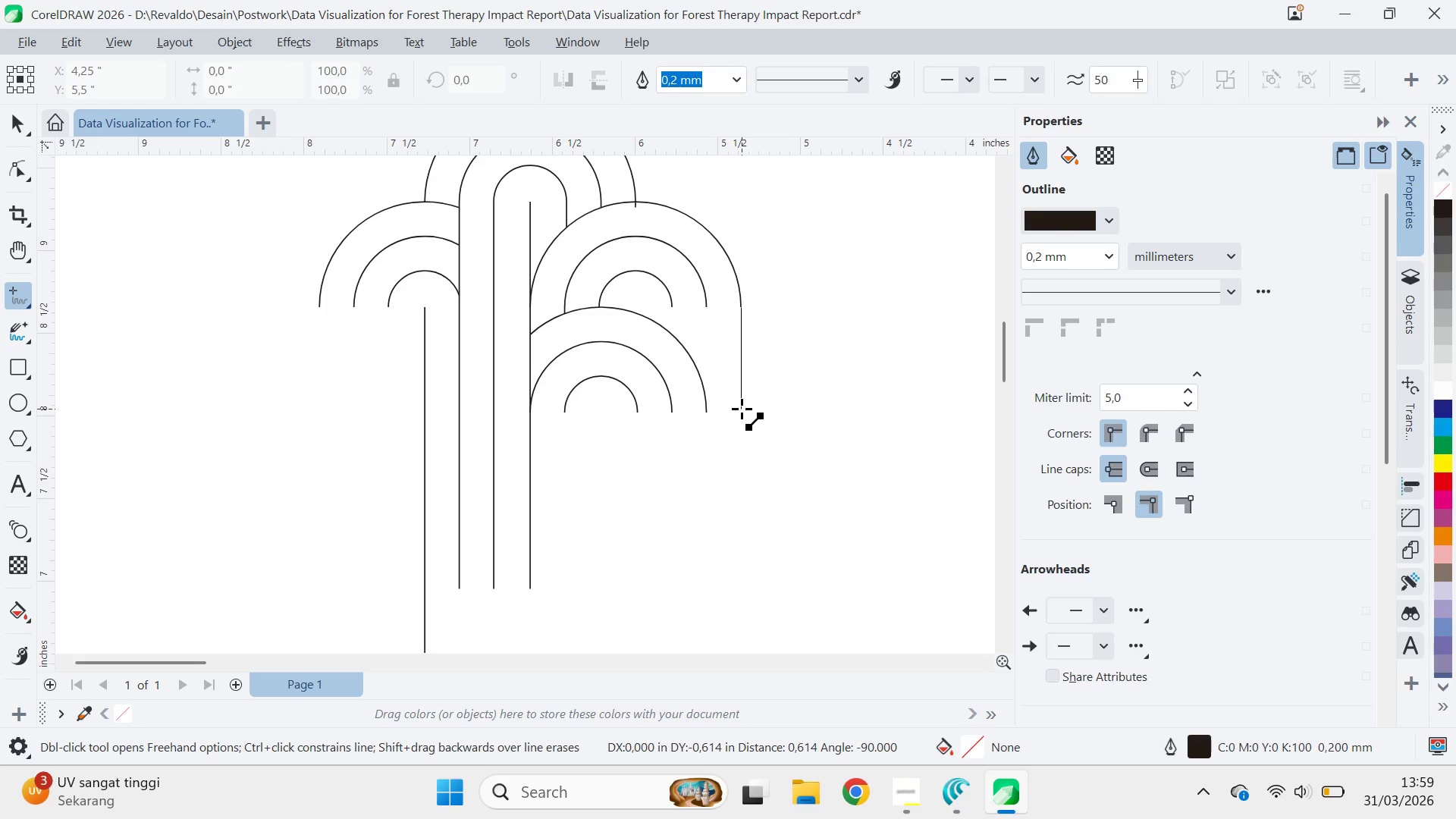 
hold_key(key=ShiftLeft, duration=0.73)
left_click([742, 409])
 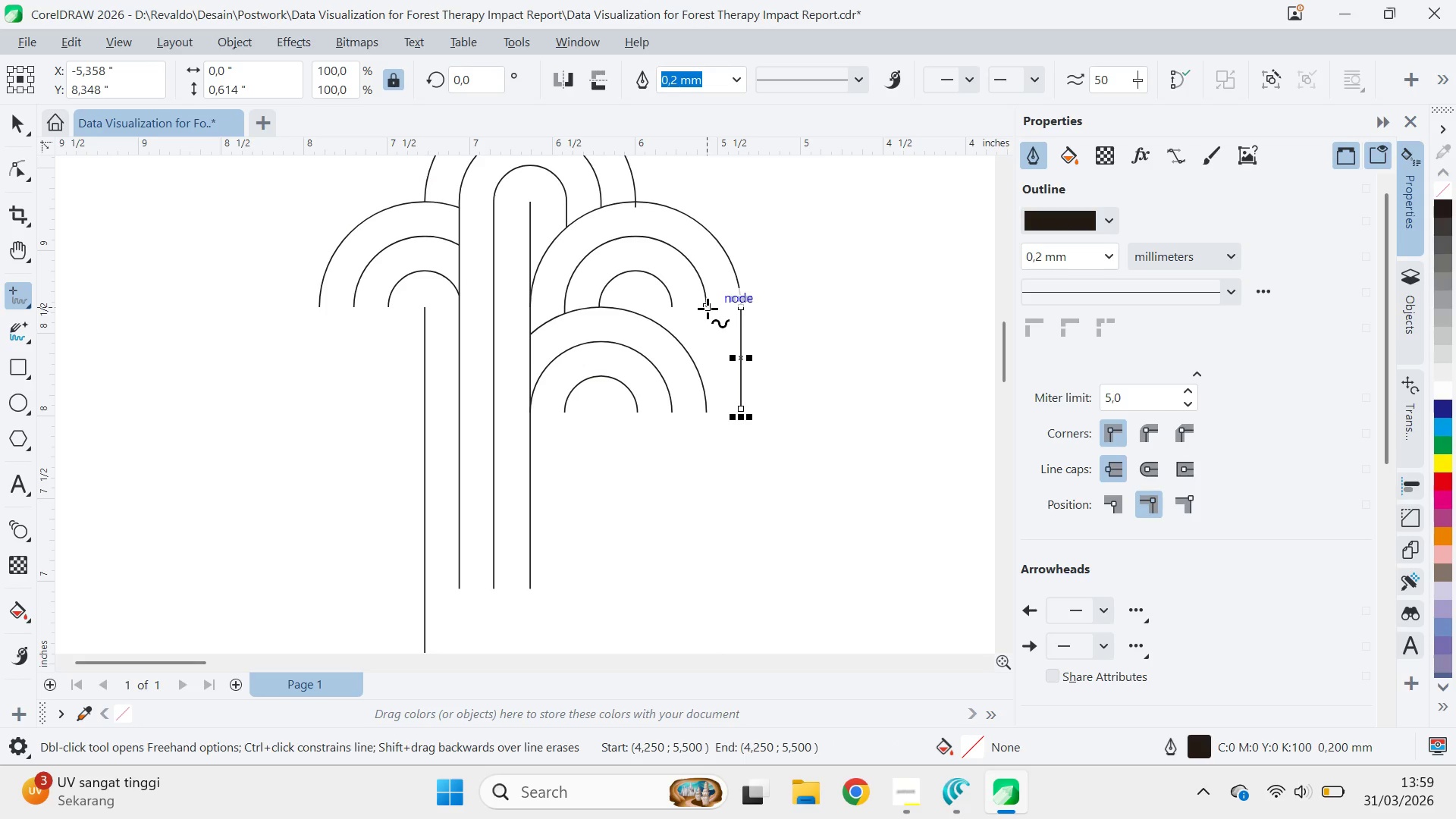 
key(V)
 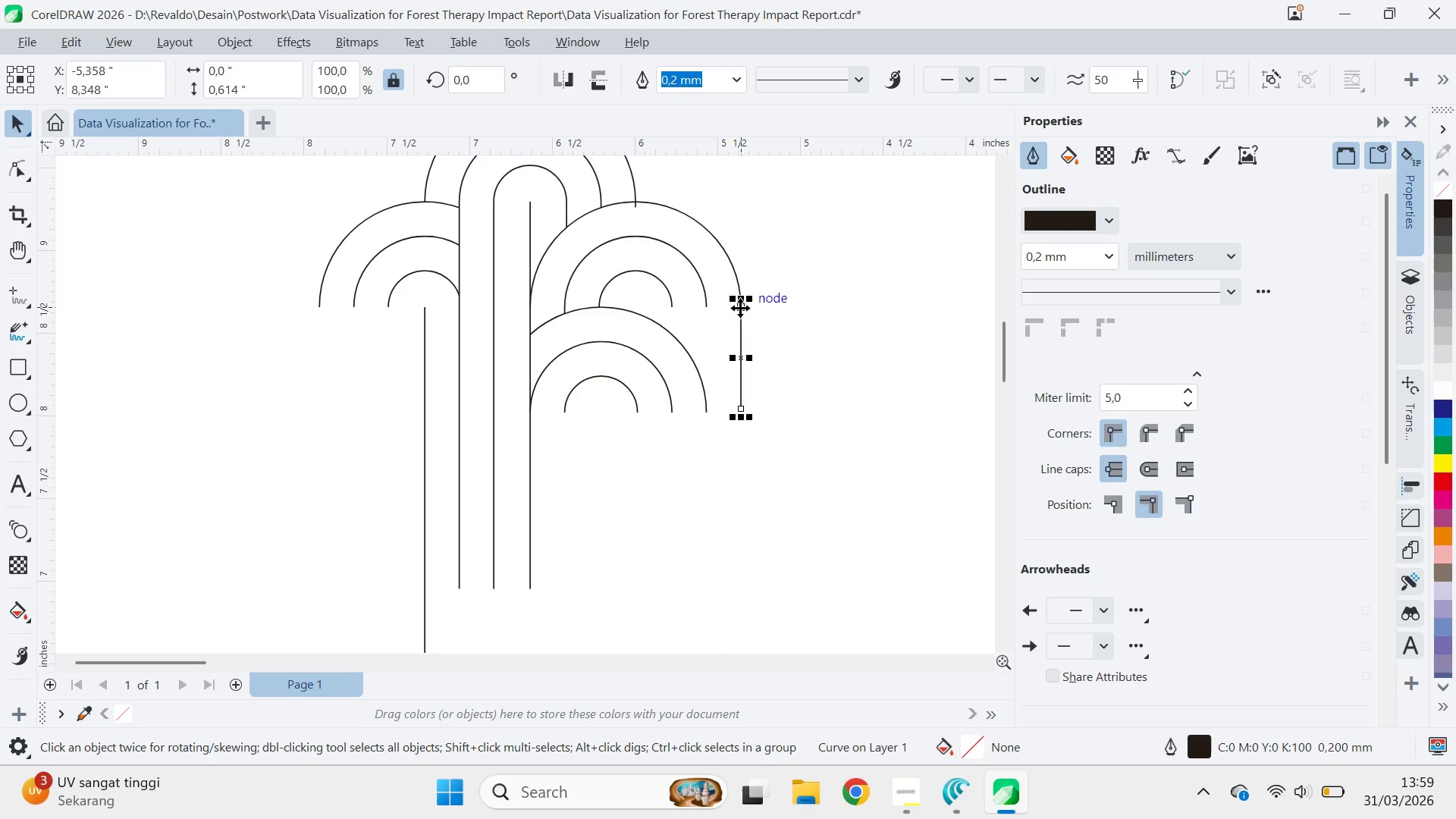 
left_click_drag(start_coordinate=[740, 308], to_coordinate=[706, 310])
 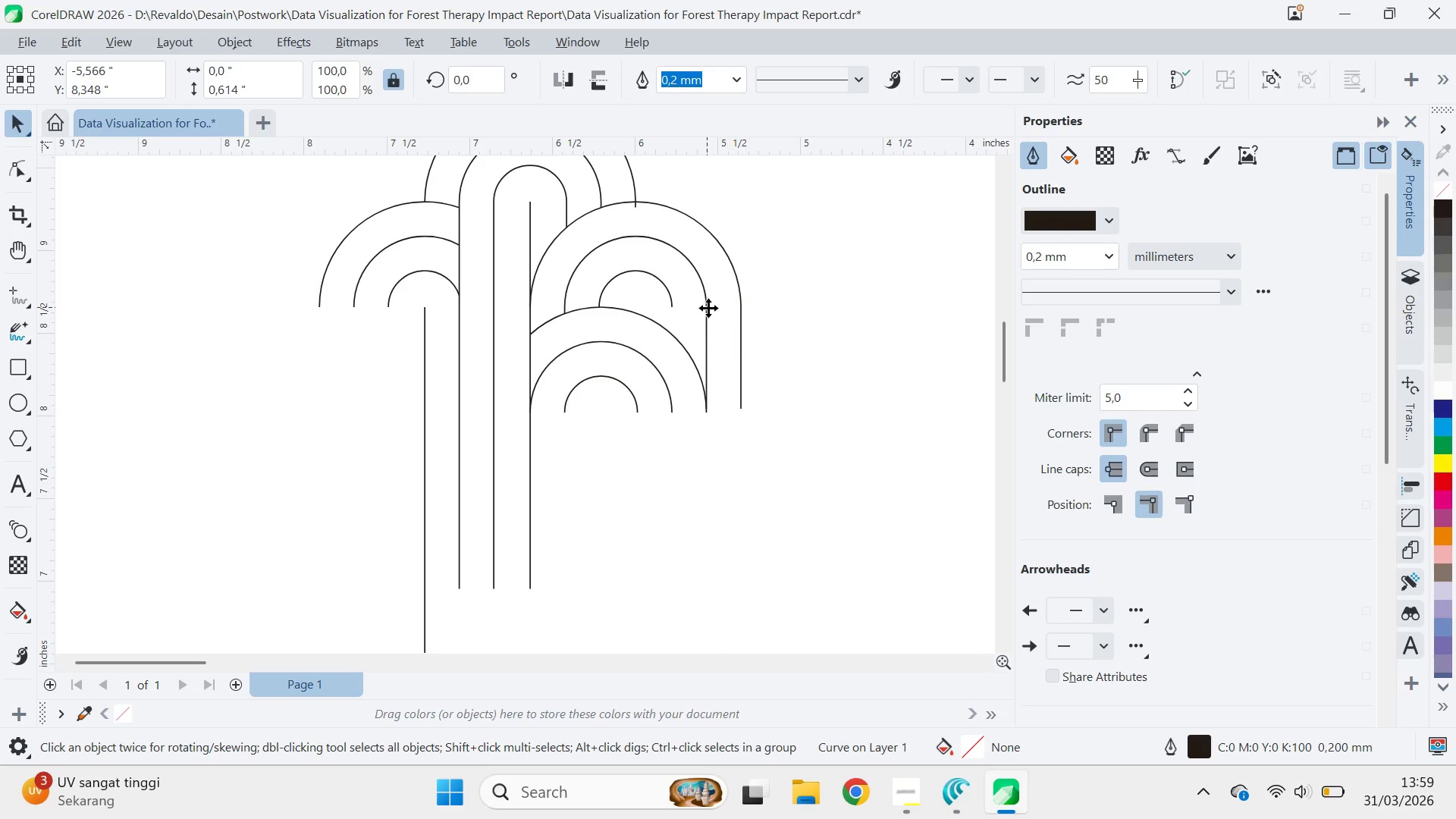 
hold_key(key=ShiftLeft, duration=0.78)
left_click([706, 310])
 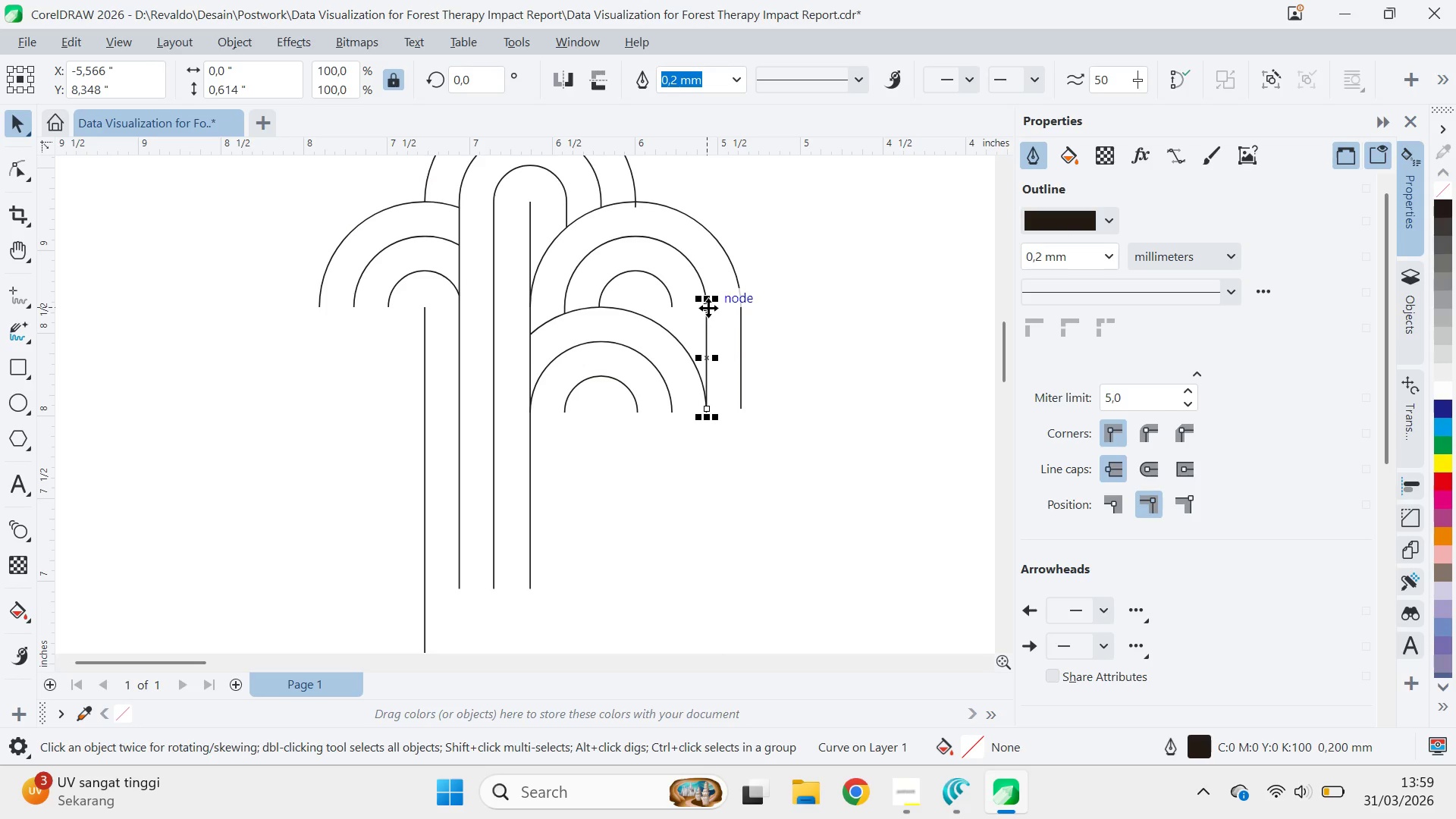 
right_click([706, 310])
 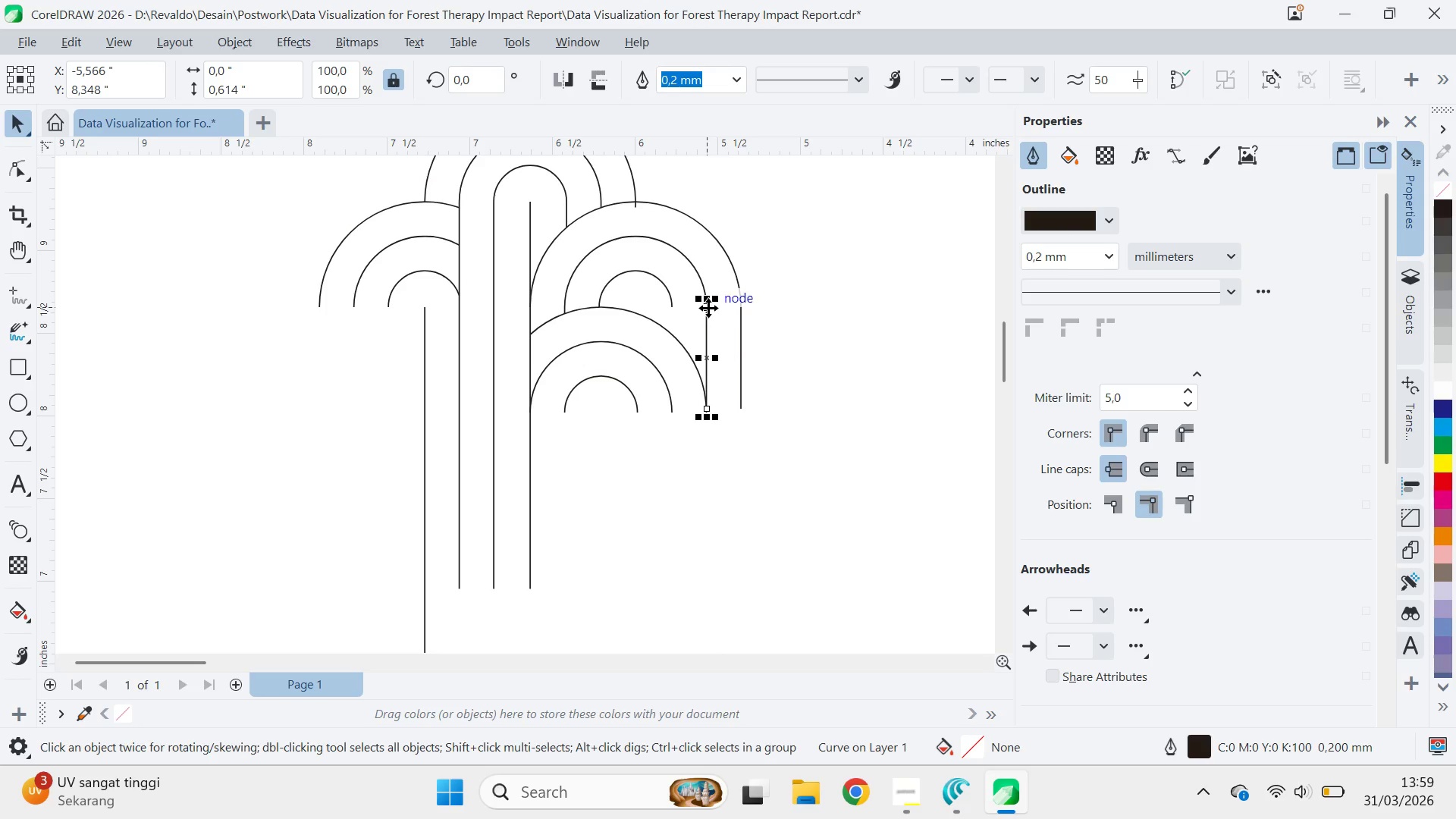 
left_click_drag(start_coordinate=[708, 308], to_coordinate=[674, 312])
 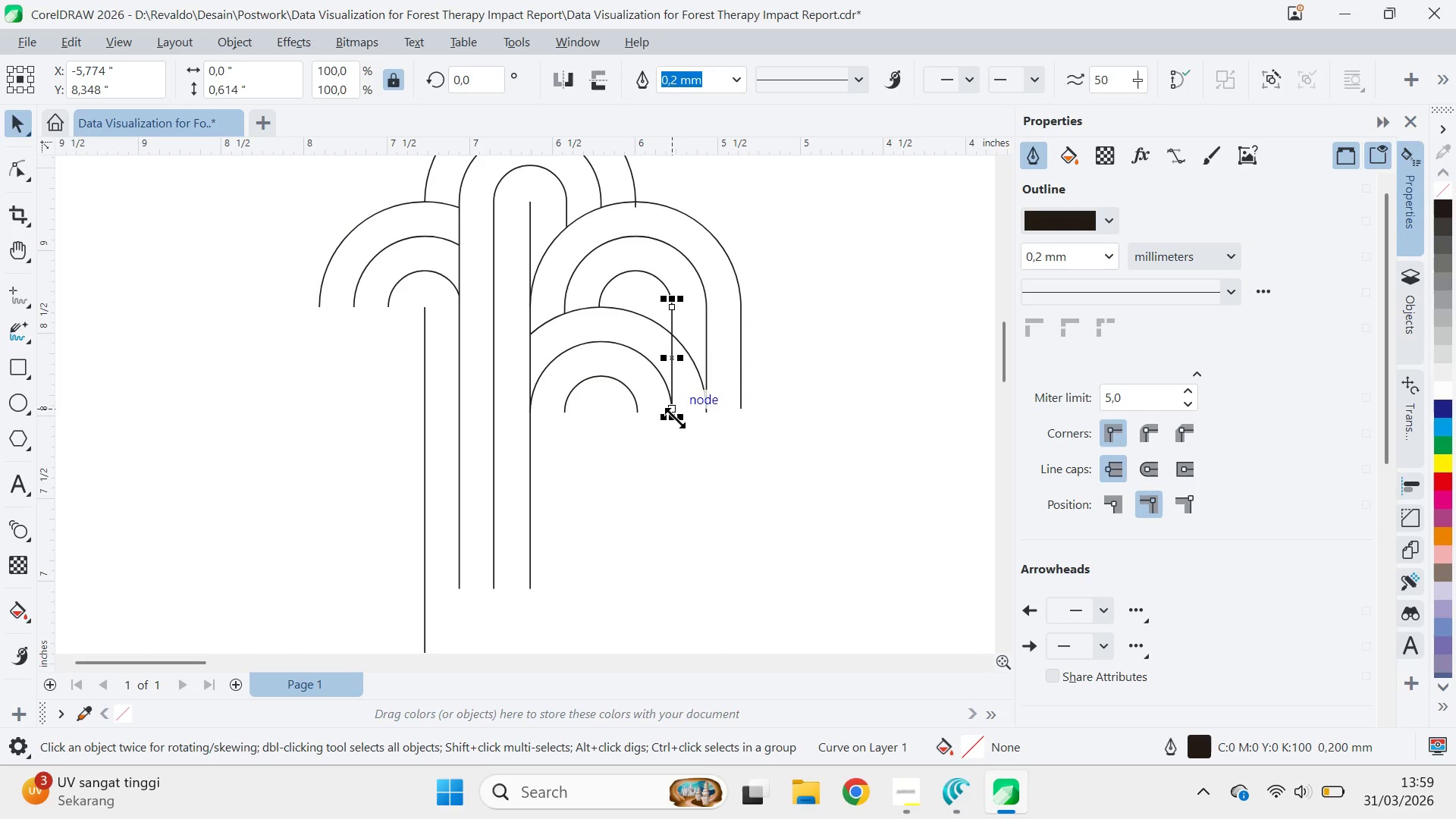 
hold_key(key=ShiftLeft, duration=0.64)
left_click([674, 312])
 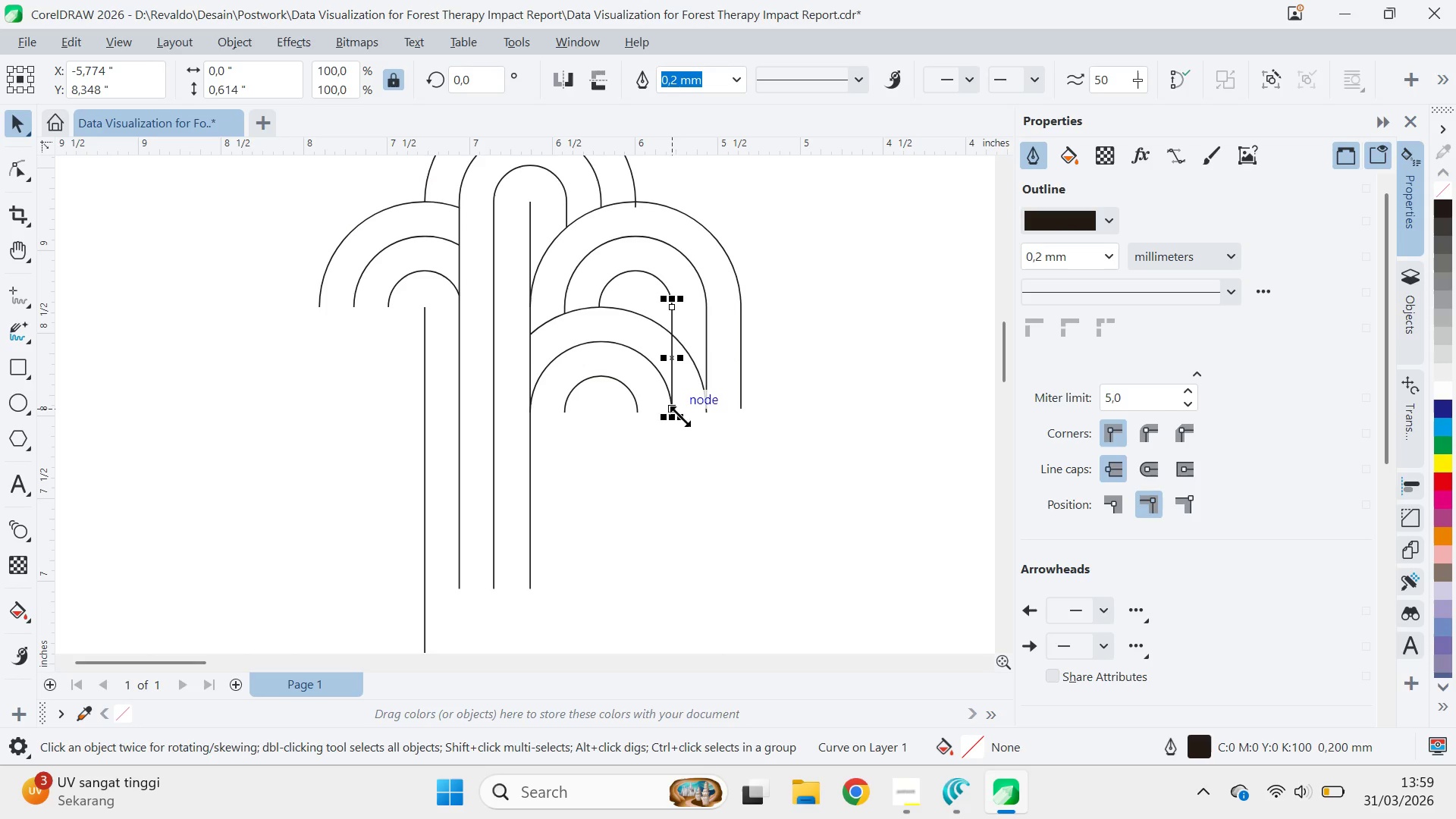 
right_click([674, 312])
 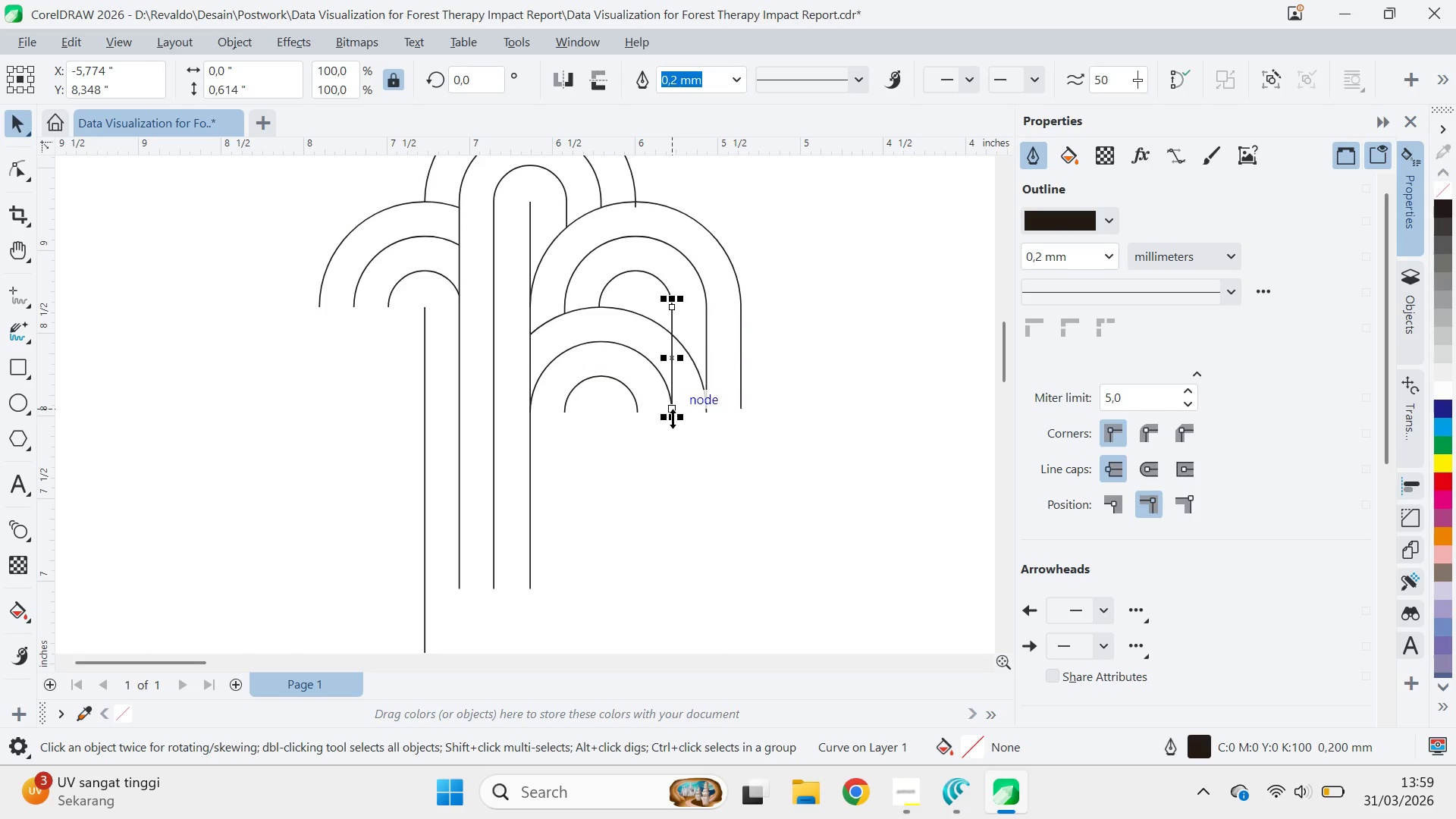 
left_click_drag(start_coordinate=[672, 419], to_coordinate=[675, 341])
 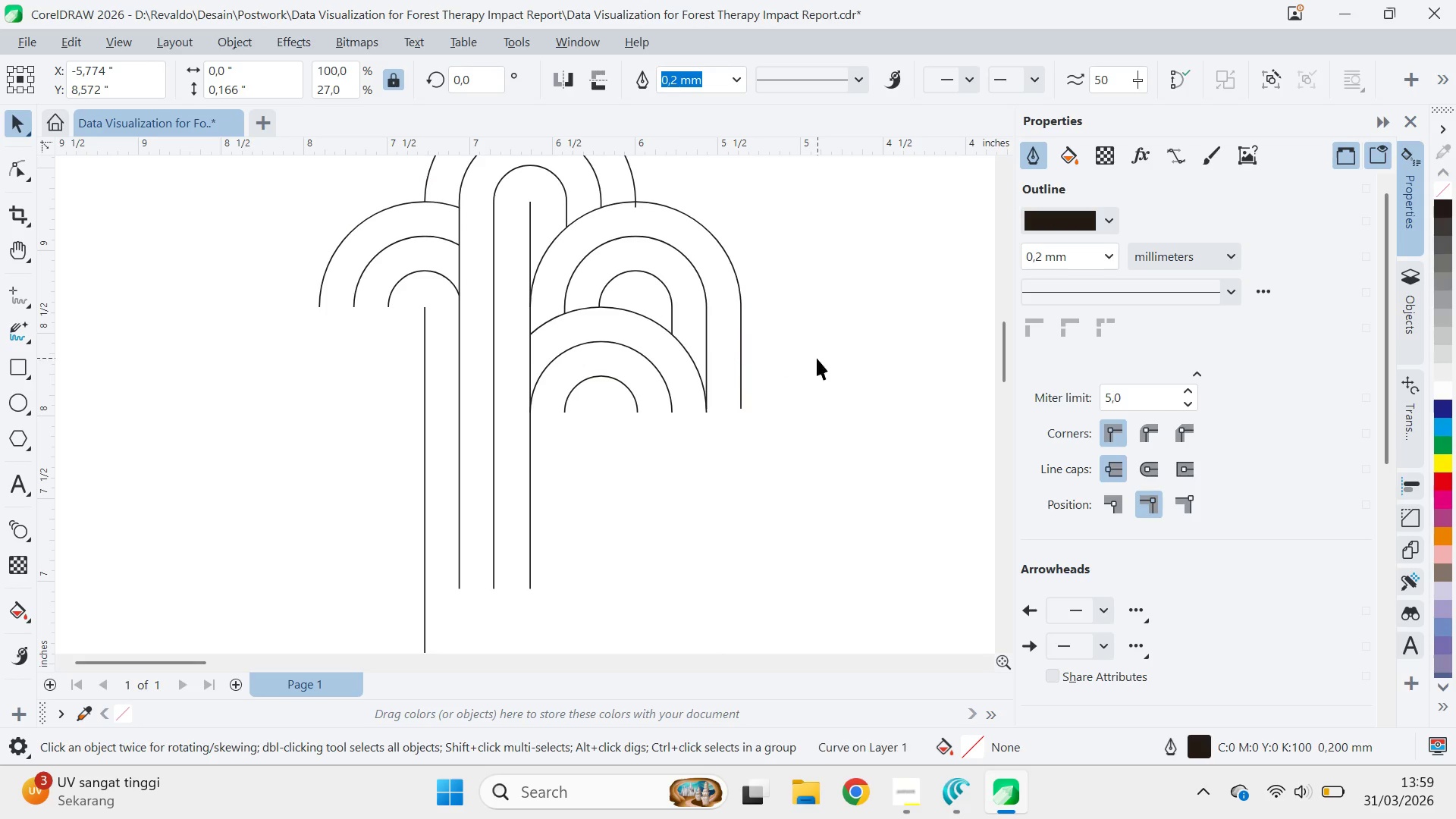 
left_click_drag(start_coordinate=[817, 358], to_coordinate=[813, 359])
 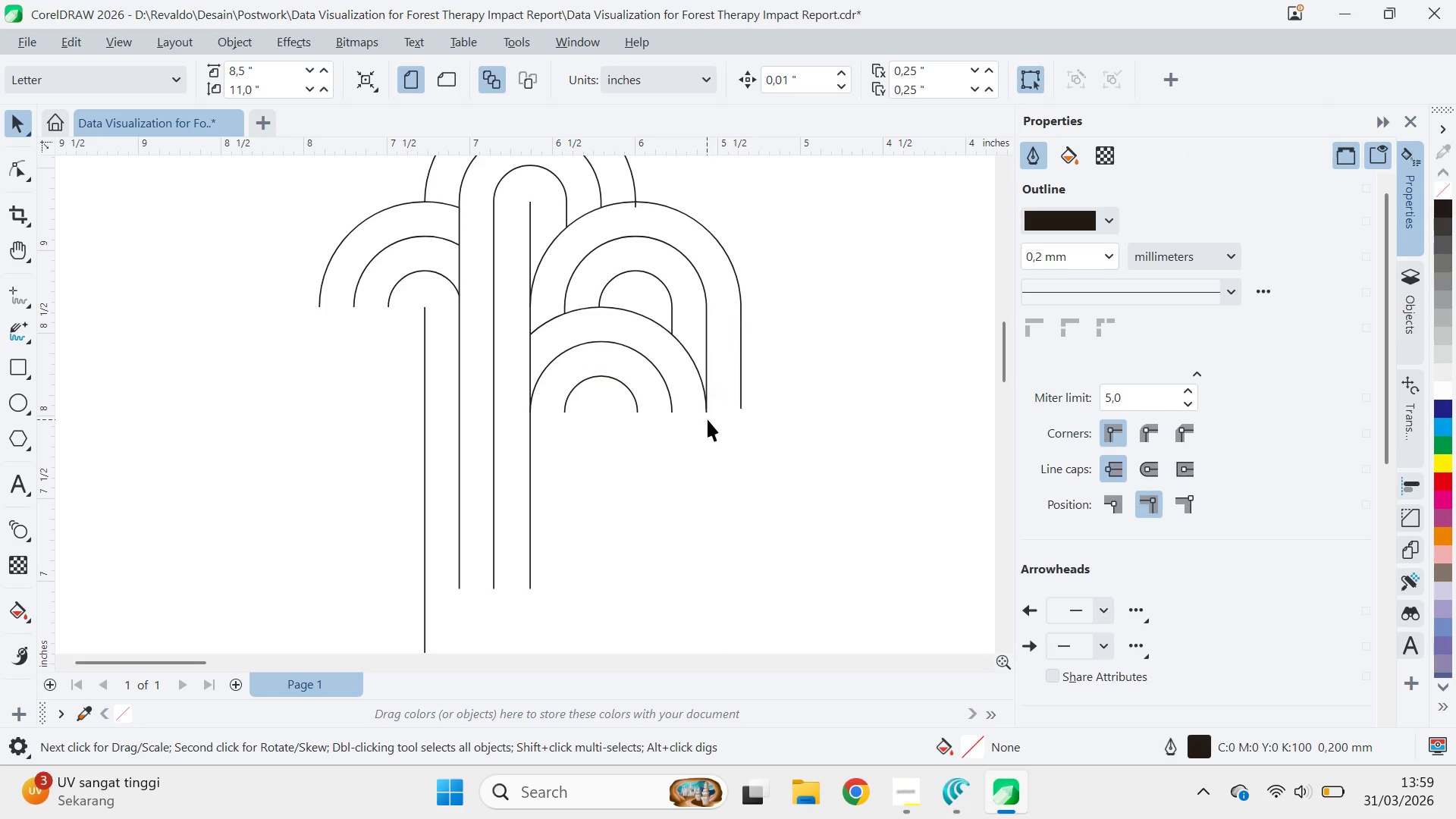 
left_click([706, 381])
 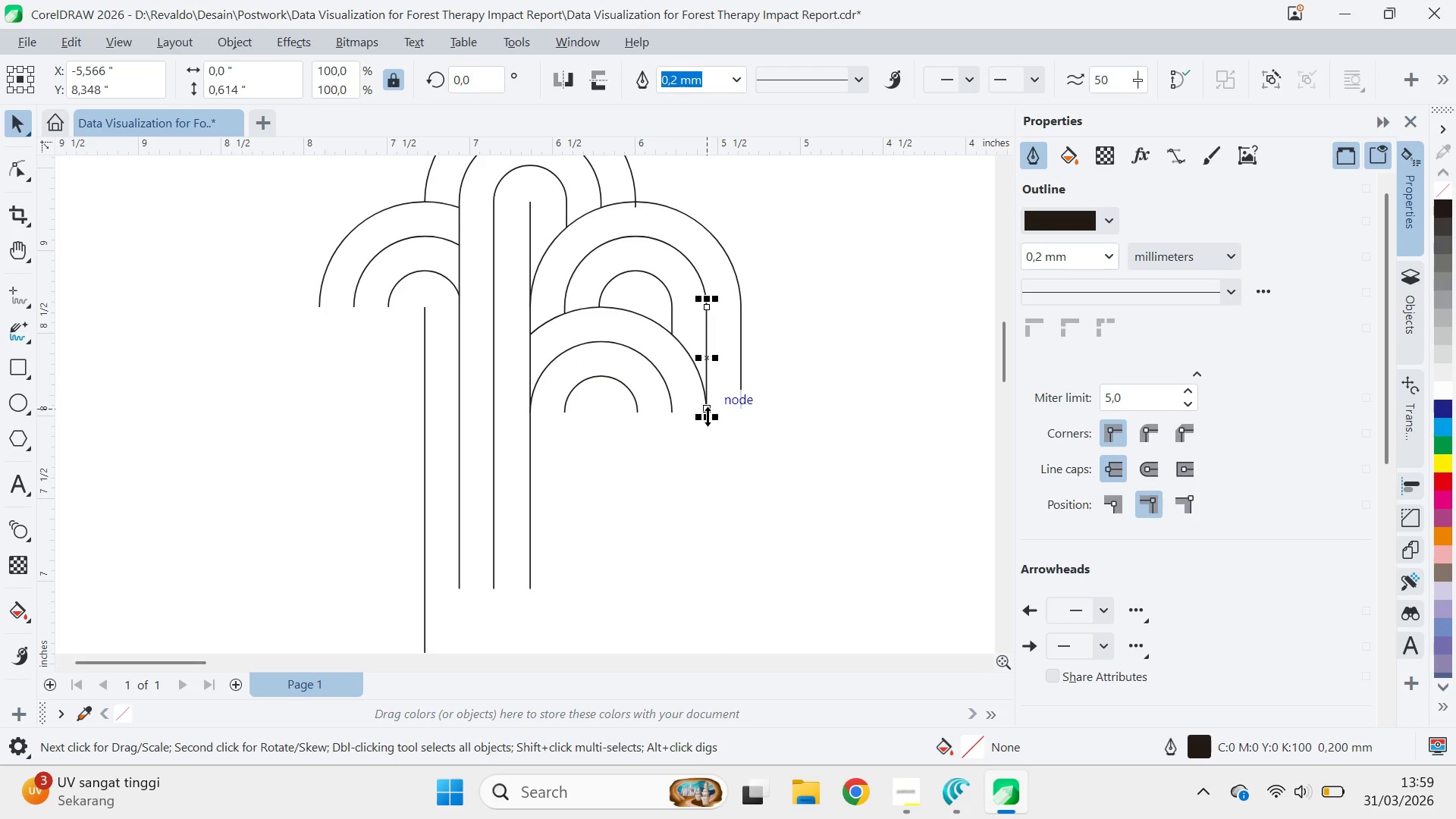 
left_click_drag(start_coordinate=[707, 416], to_coordinate=[708, 423])
 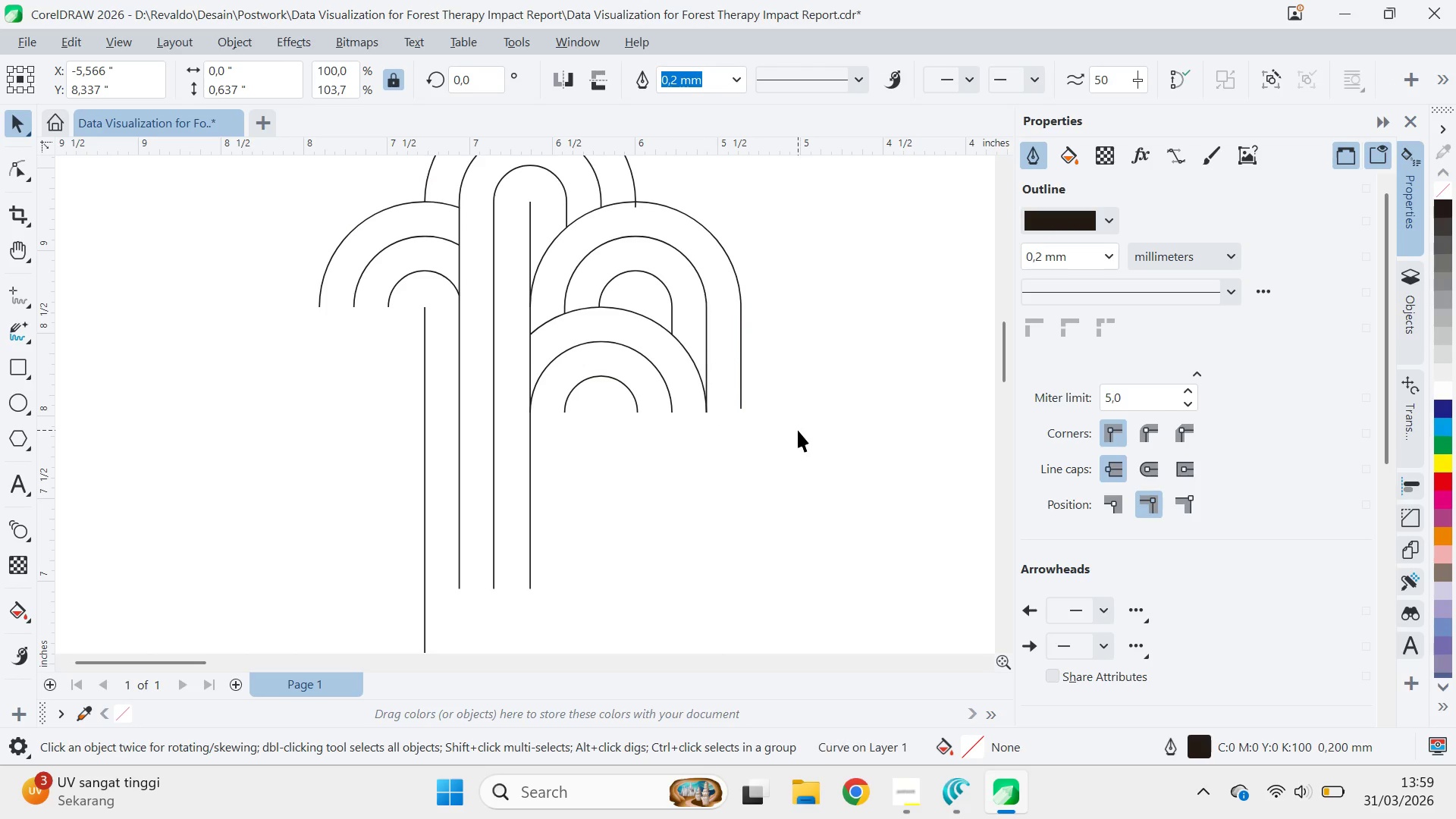 
left_click_drag(start_coordinate=[799, 430], to_coordinate=[790, 422])
 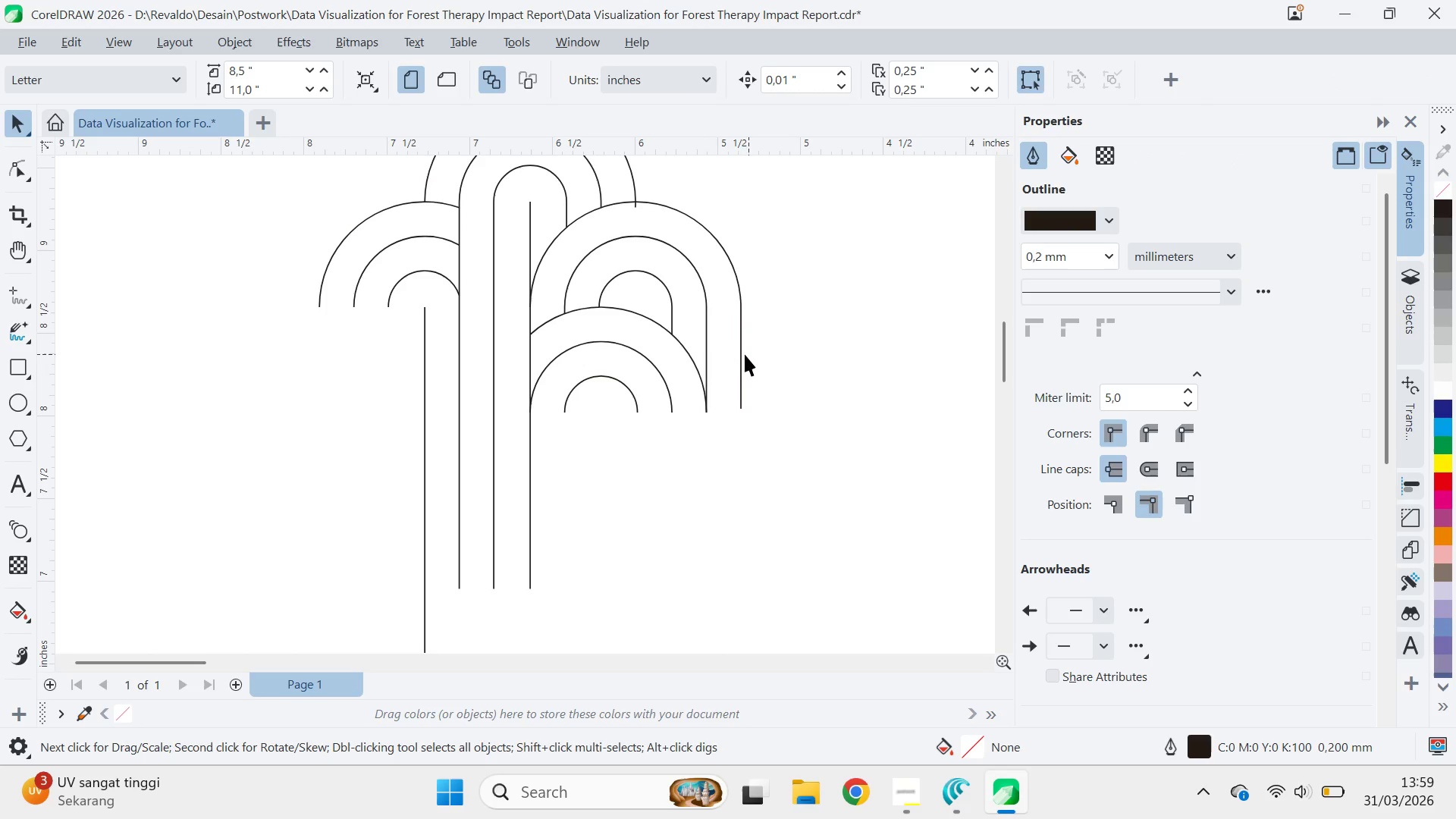 
double_click([742, 354])
 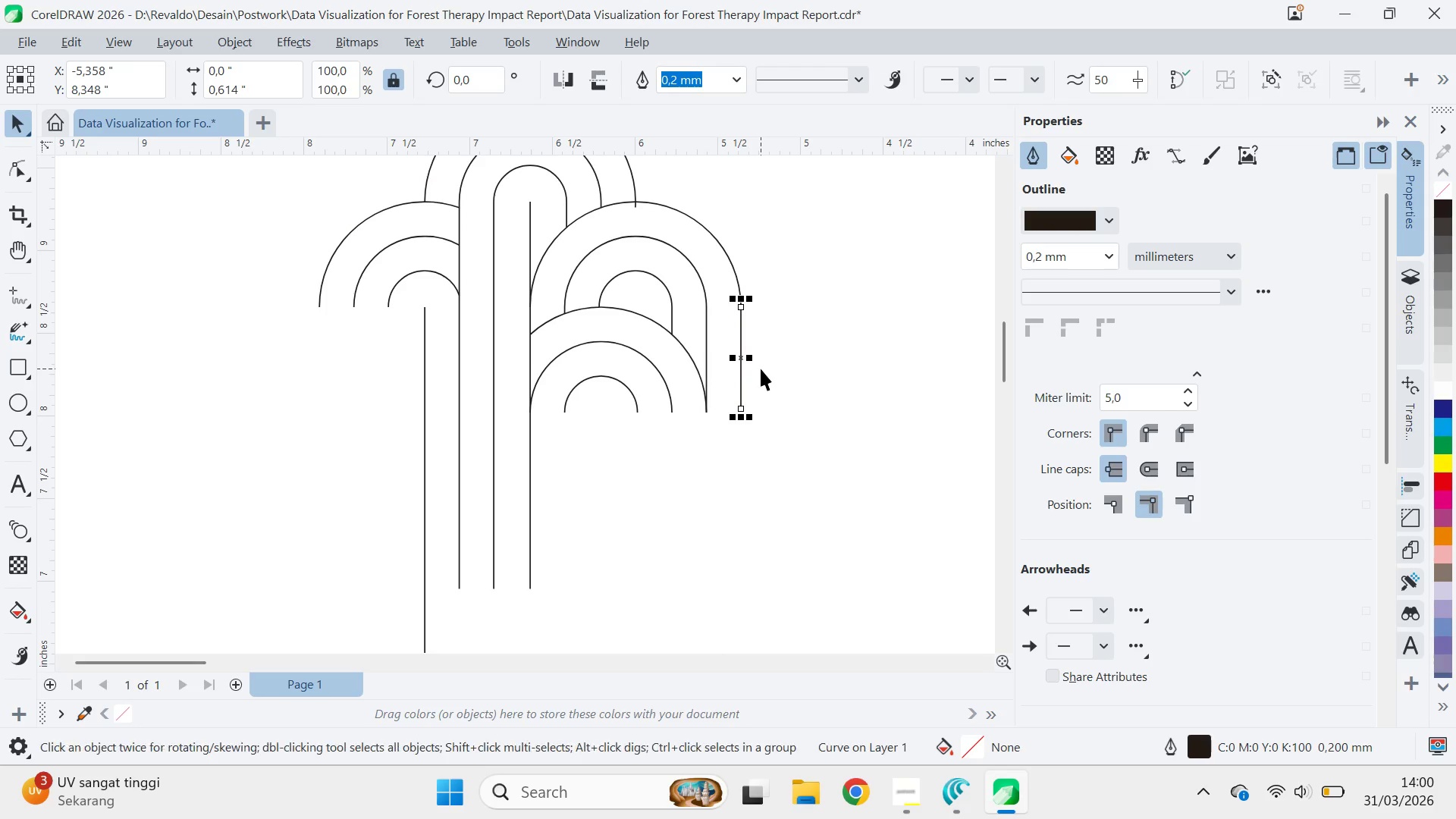 
key(Delete)
 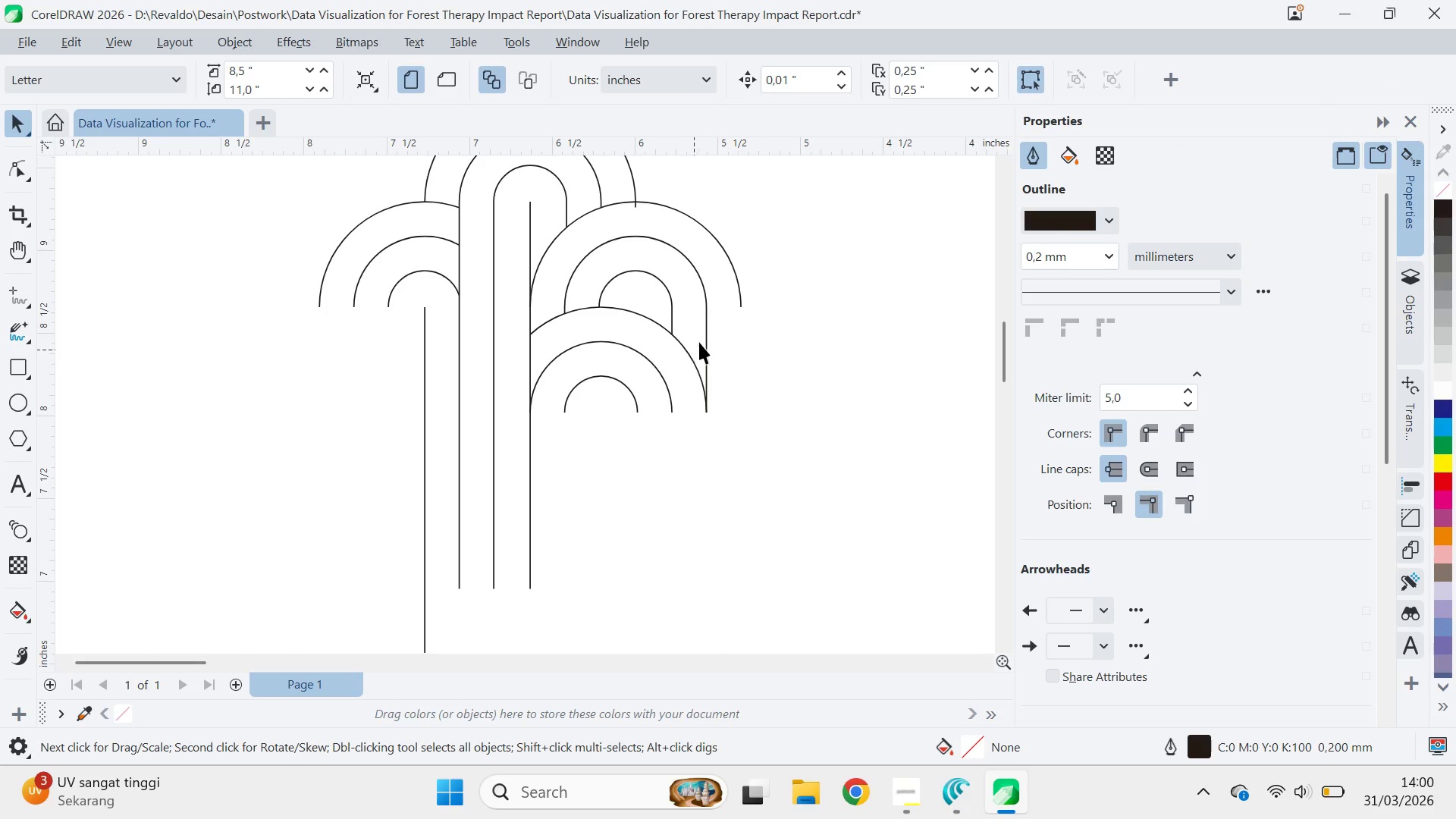 
left_click_drag(start_coordinate=[714, 326], to_coordinate=[709, 325])
 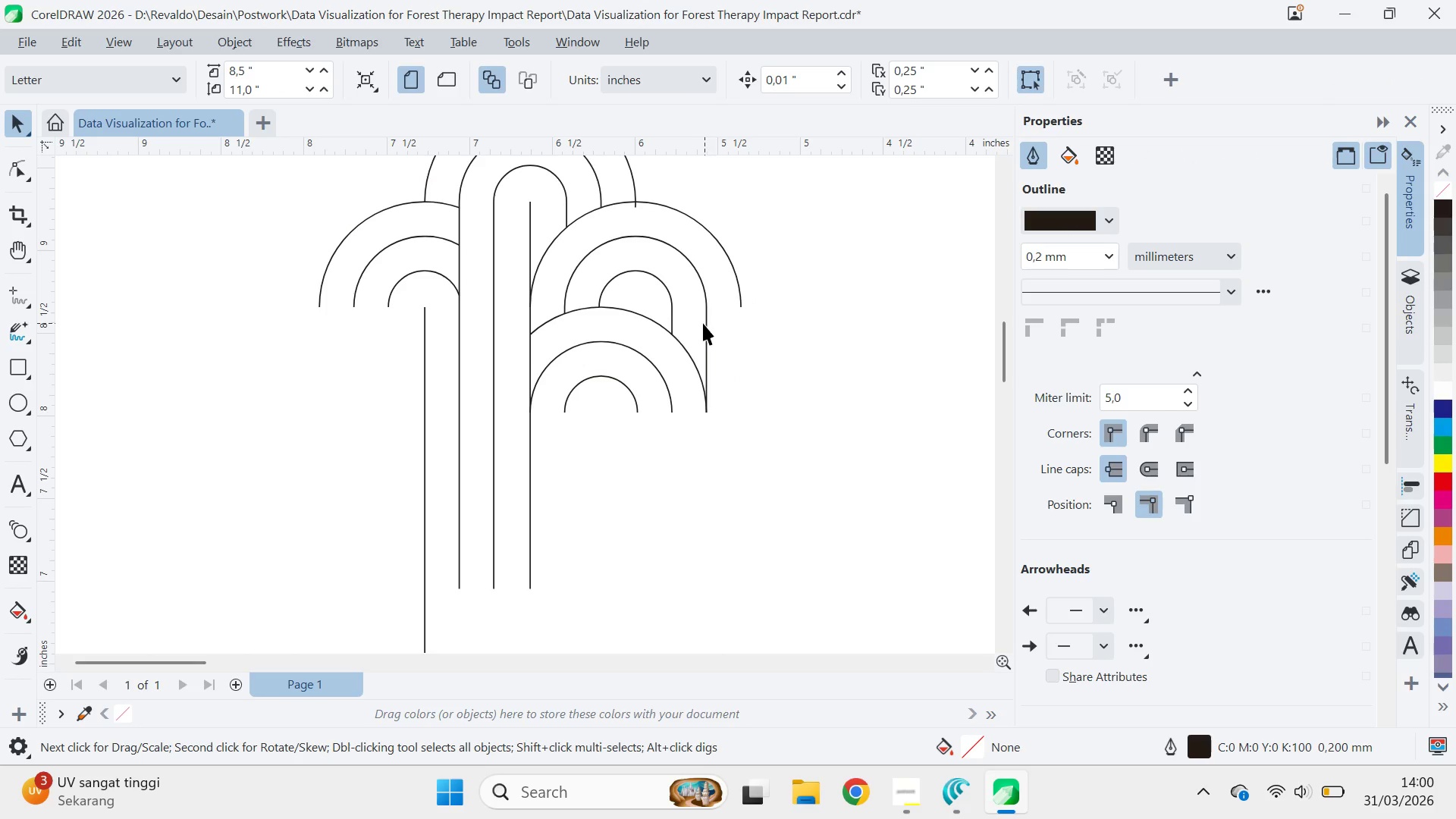 
double_click([702, 322])
 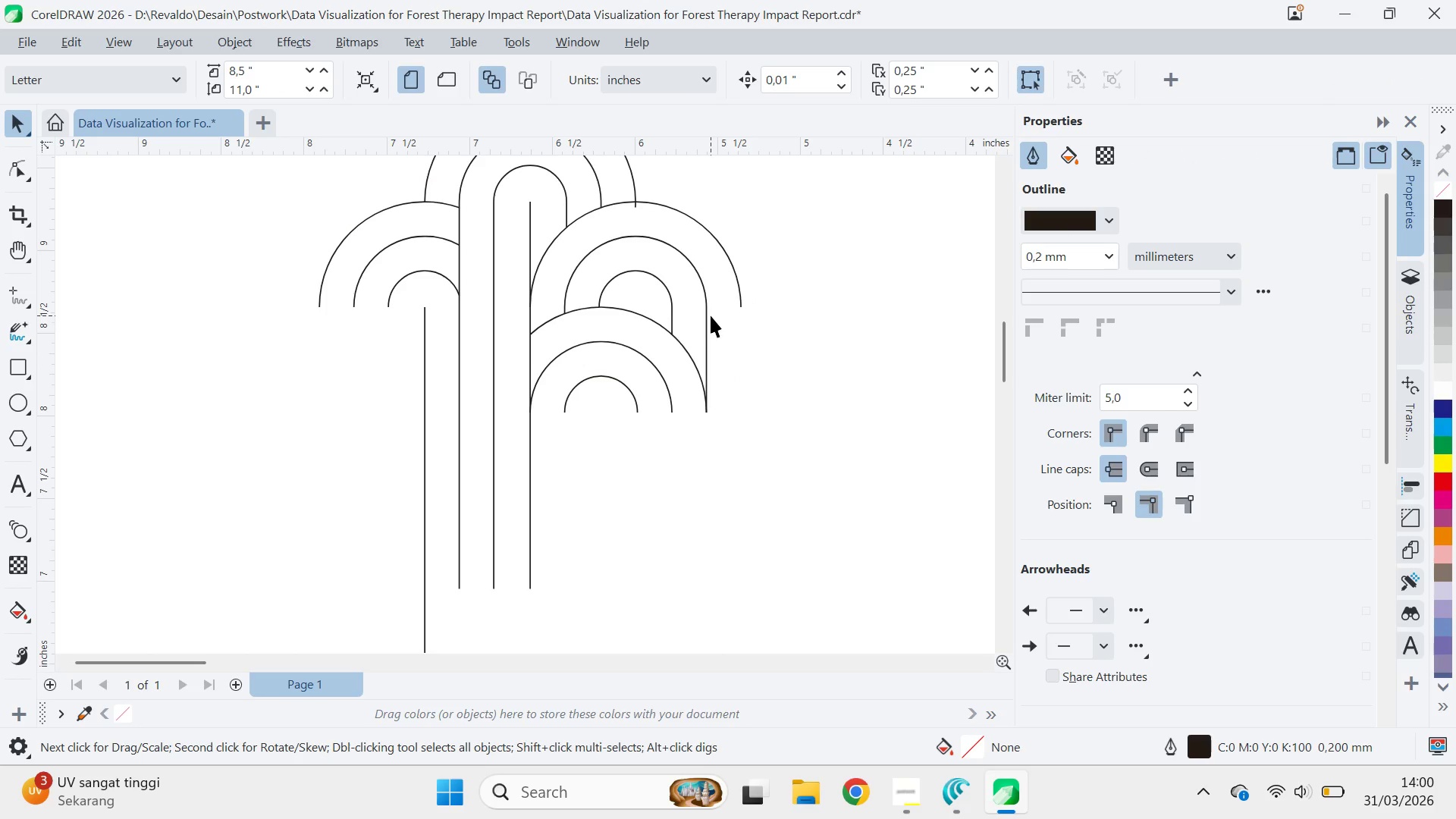 
triple_click([708, 314])
 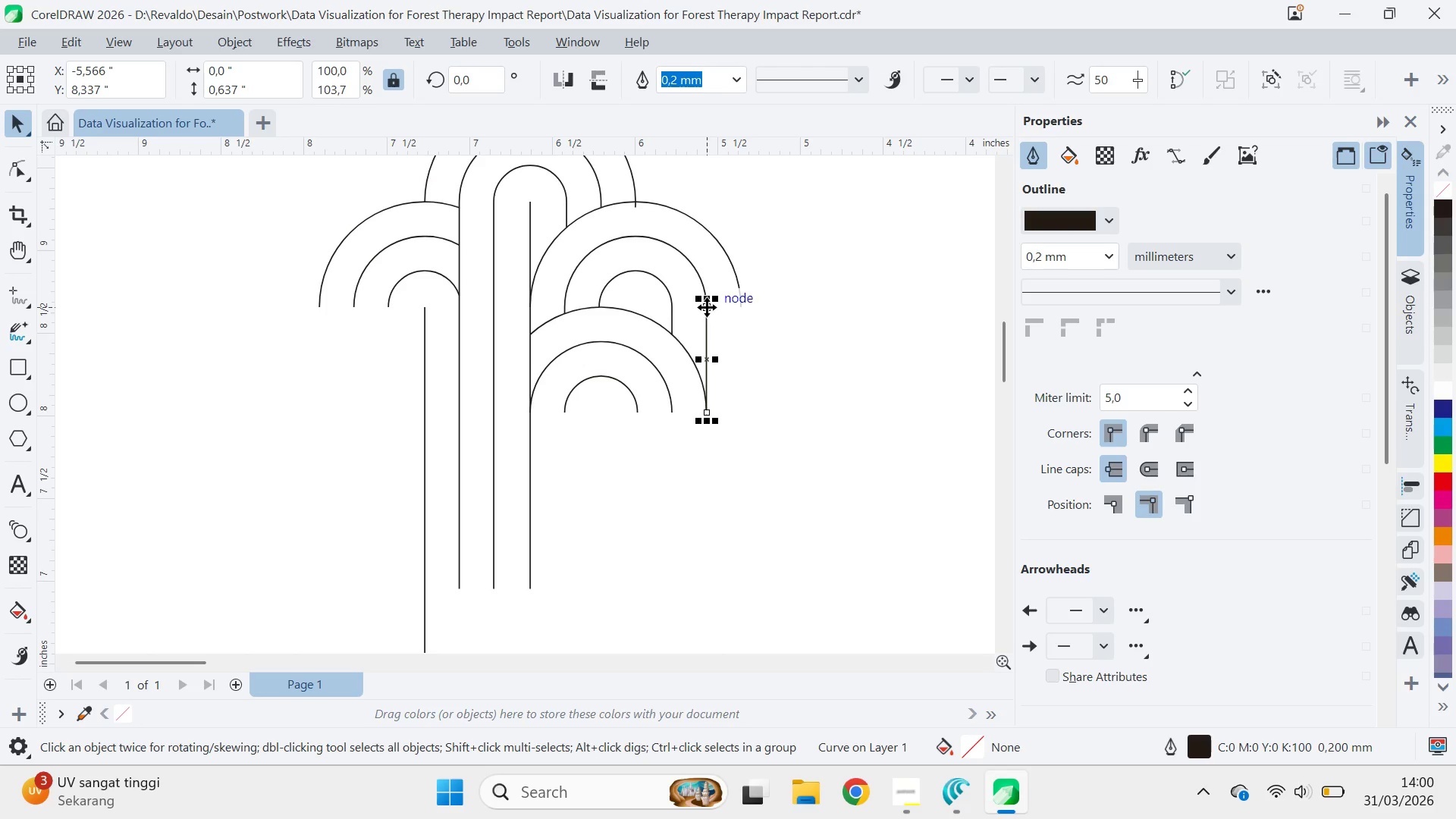 
left_click_drag(start_coordinate=[707, 307], to_coordinate=[739, 307])
 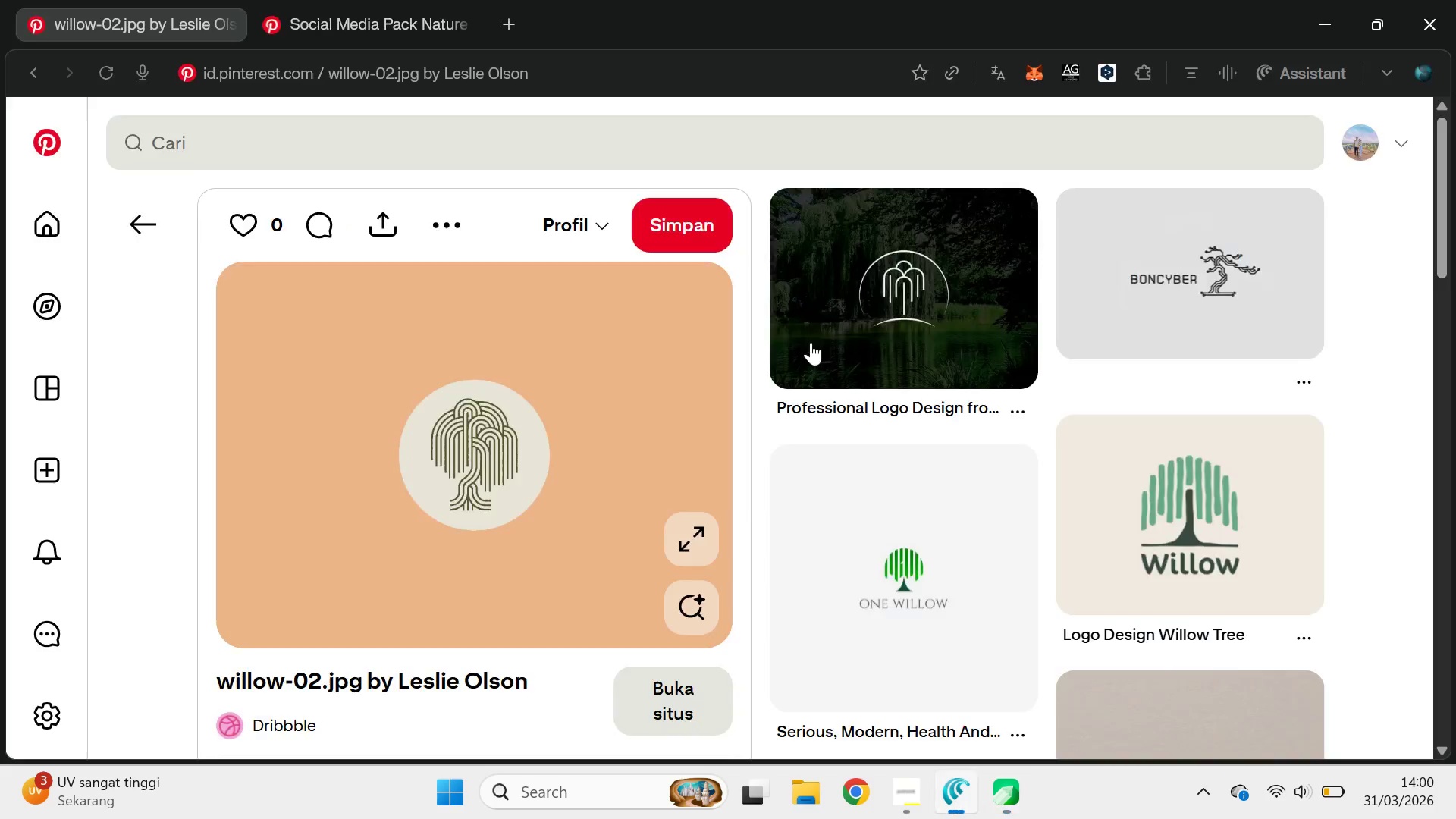 
hold_key(key=ShiftLeft, duration=1.06)
right_click([739, 307])
 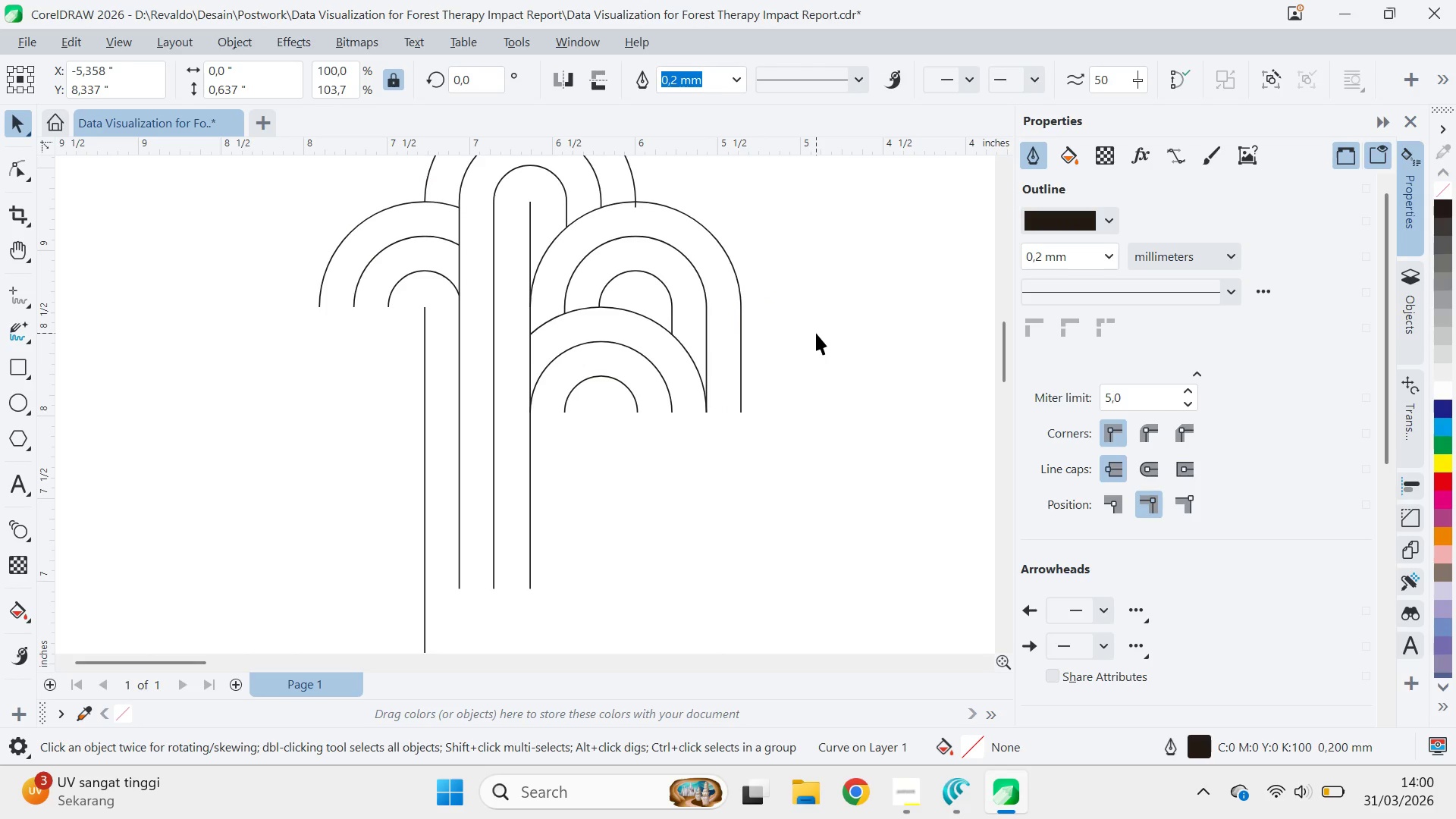 
left_click([739, 307])
 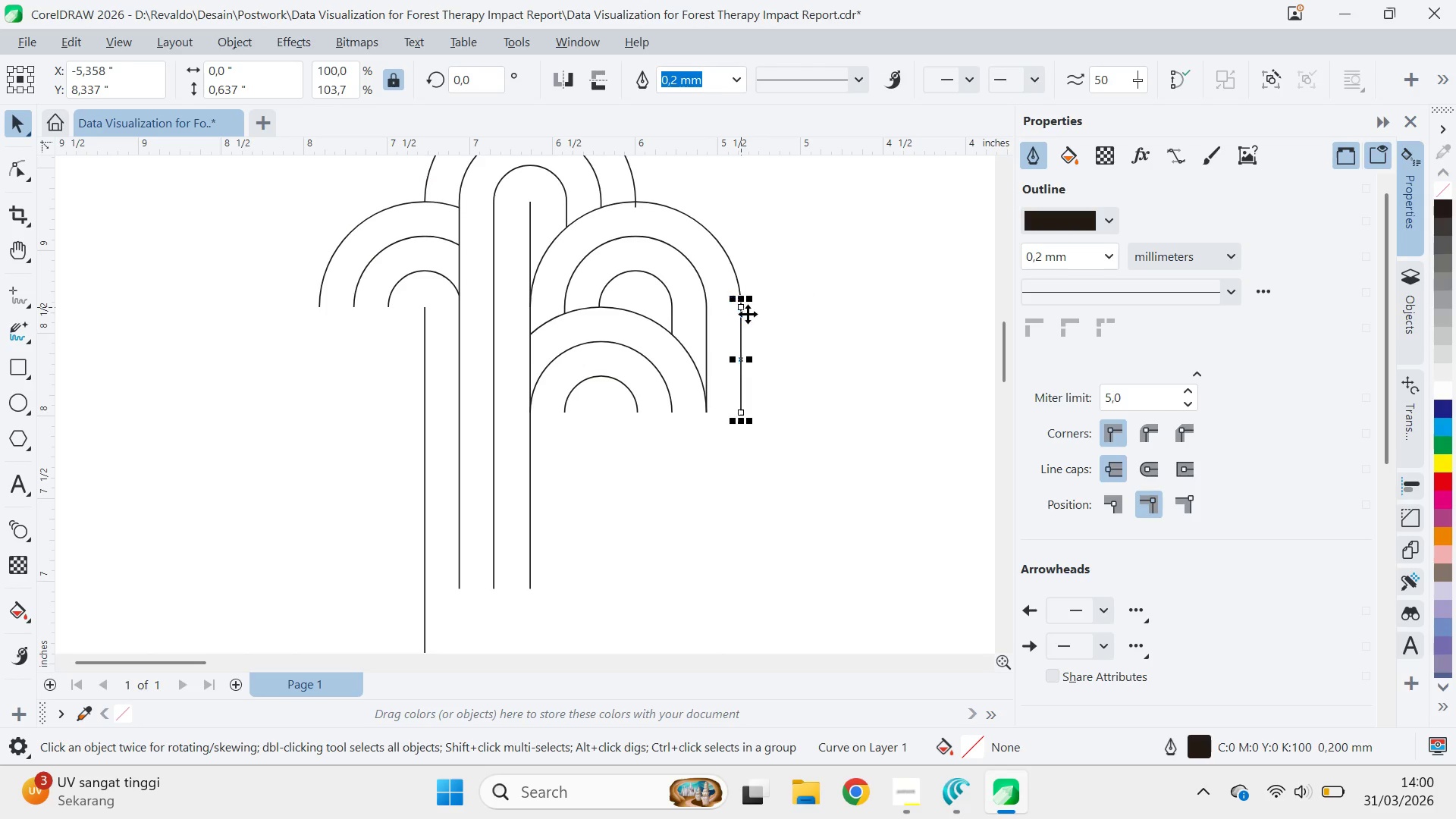 
left_click([816, 333])
 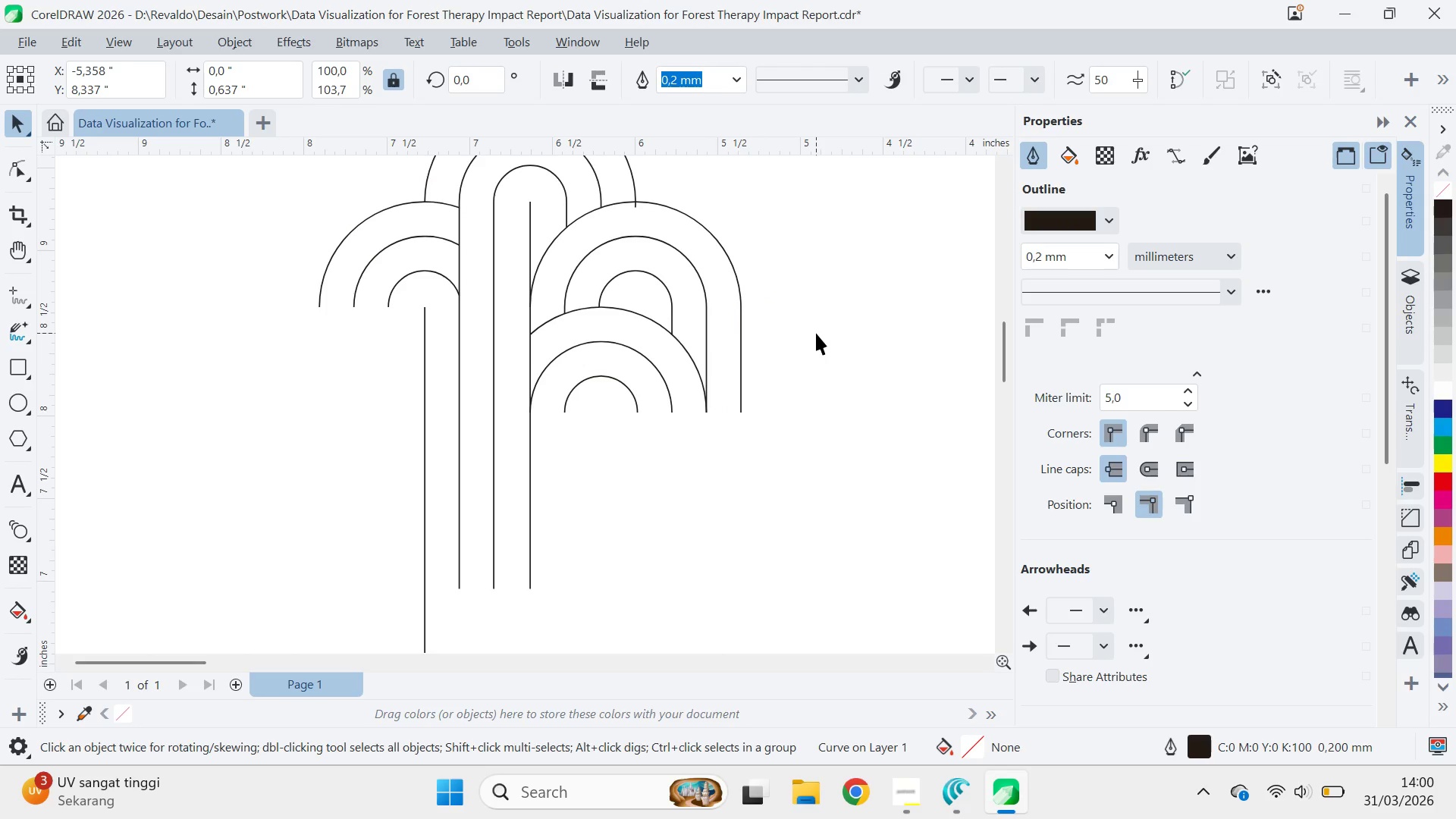 
key(Alt+AltLeft)
 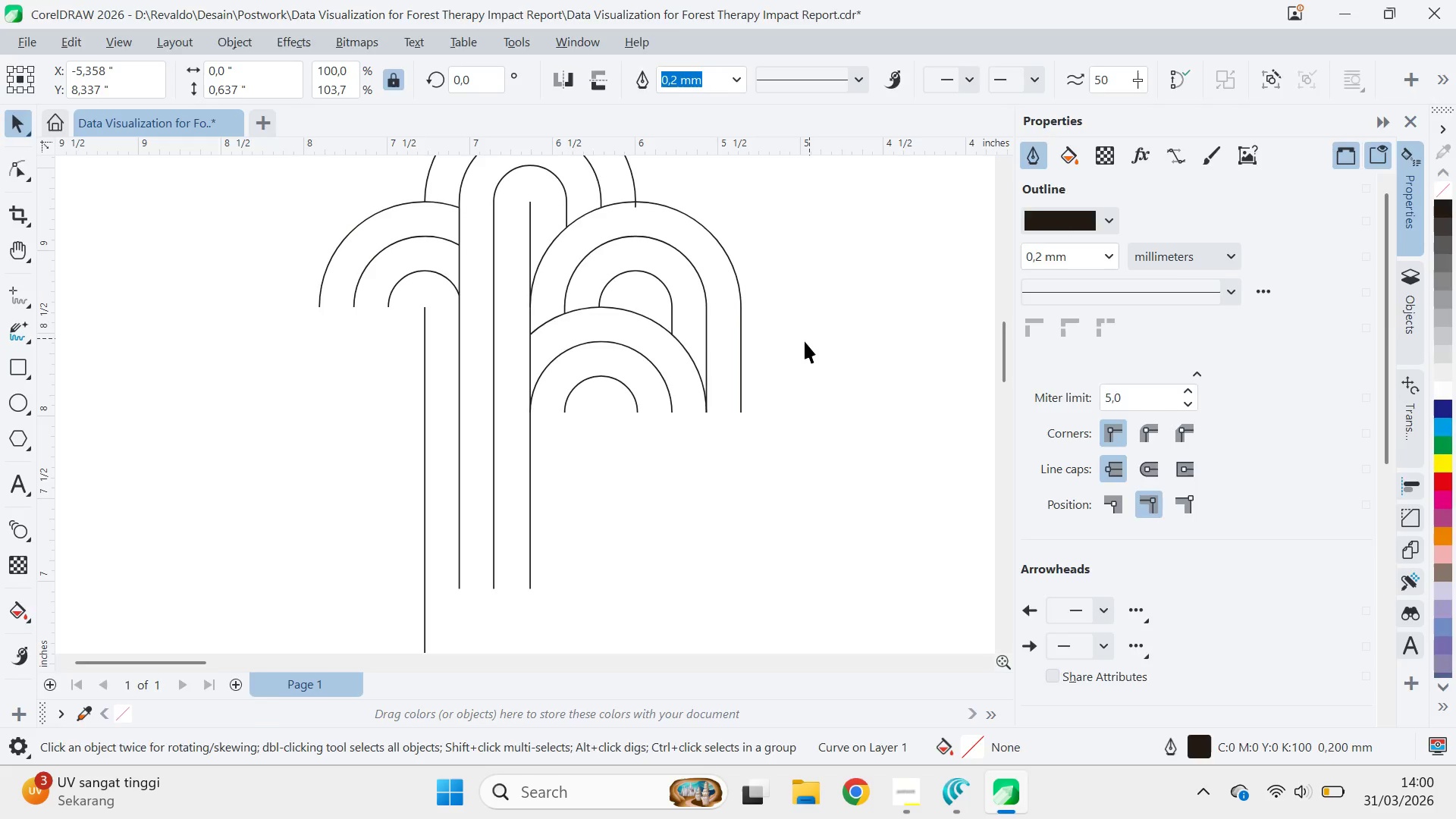 
key(Alt+Tab)
 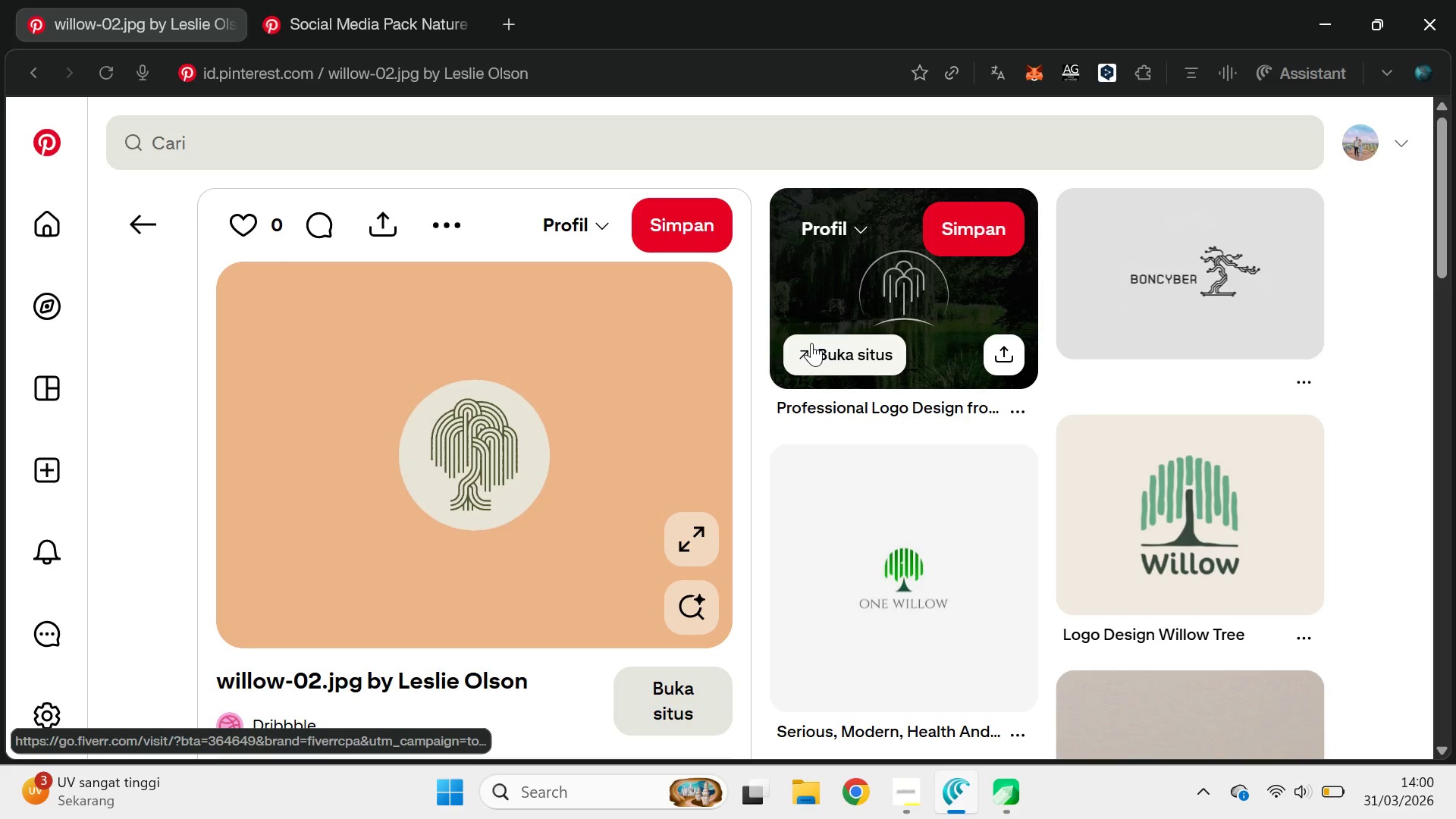 
key(Alt+Tab)
 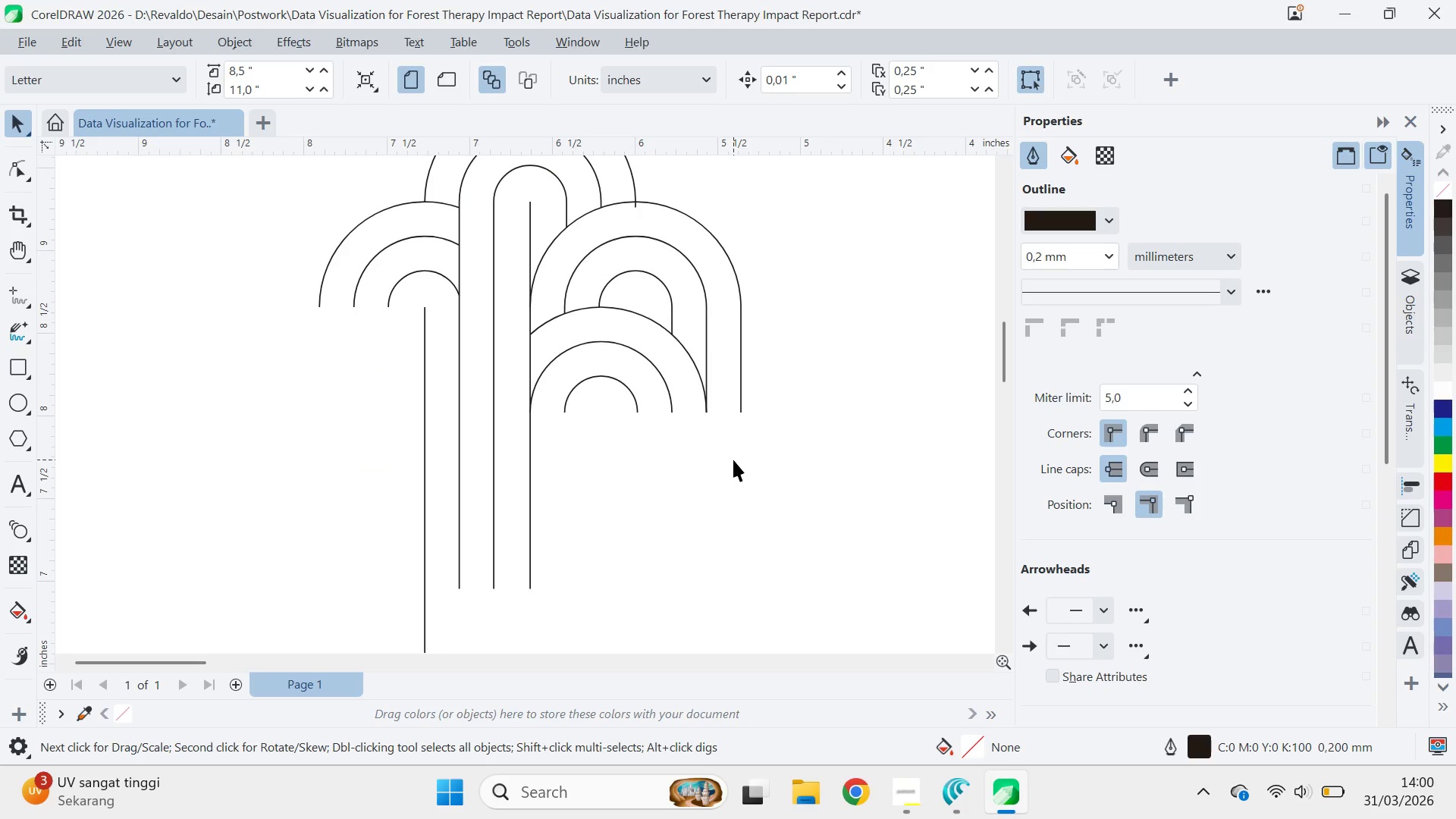 
scroll: coordinate [737, 457], scroll_direction: down, amount: 4.0
 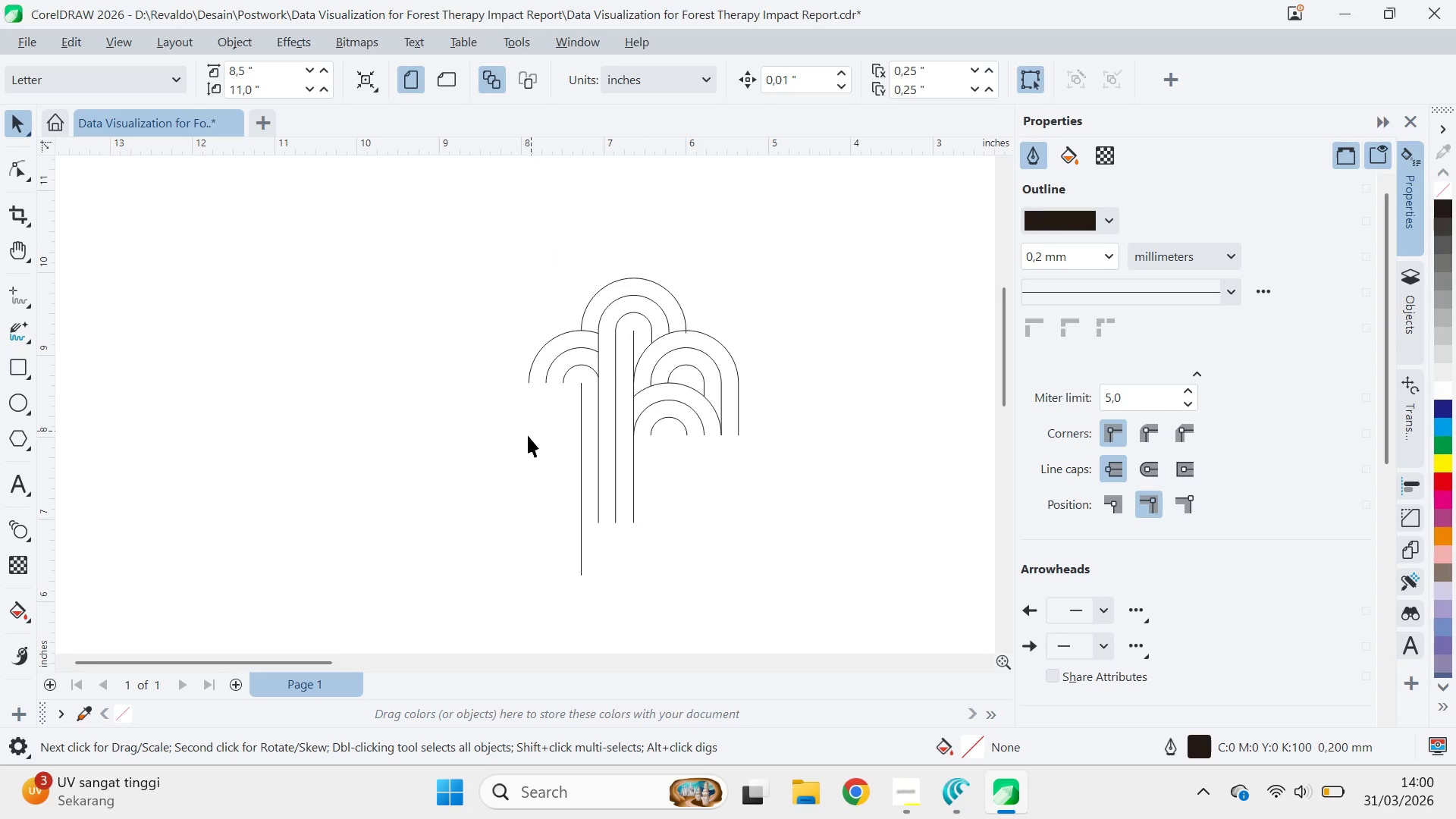 
left_click([583, 444])
 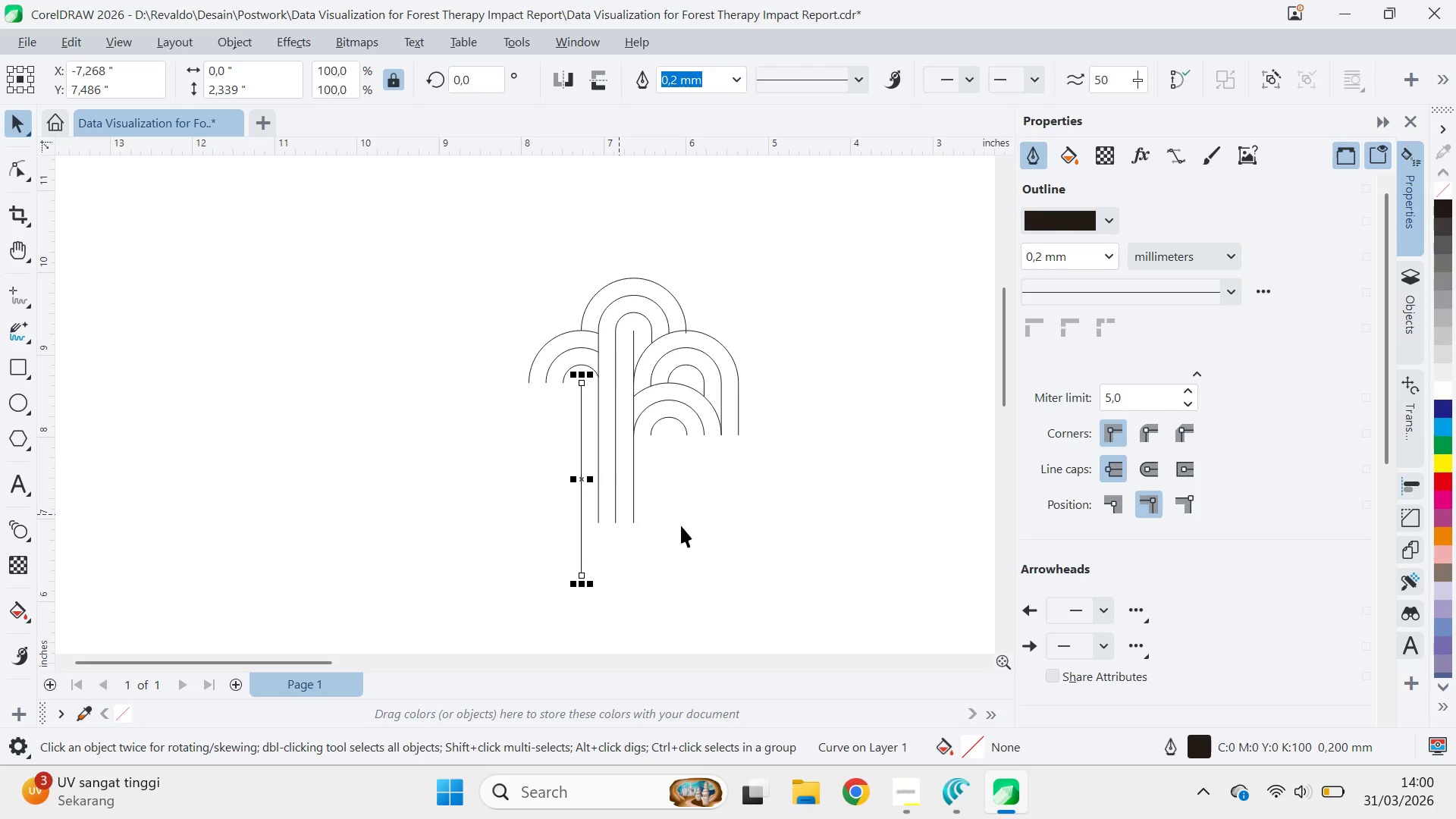 
type(qv)
 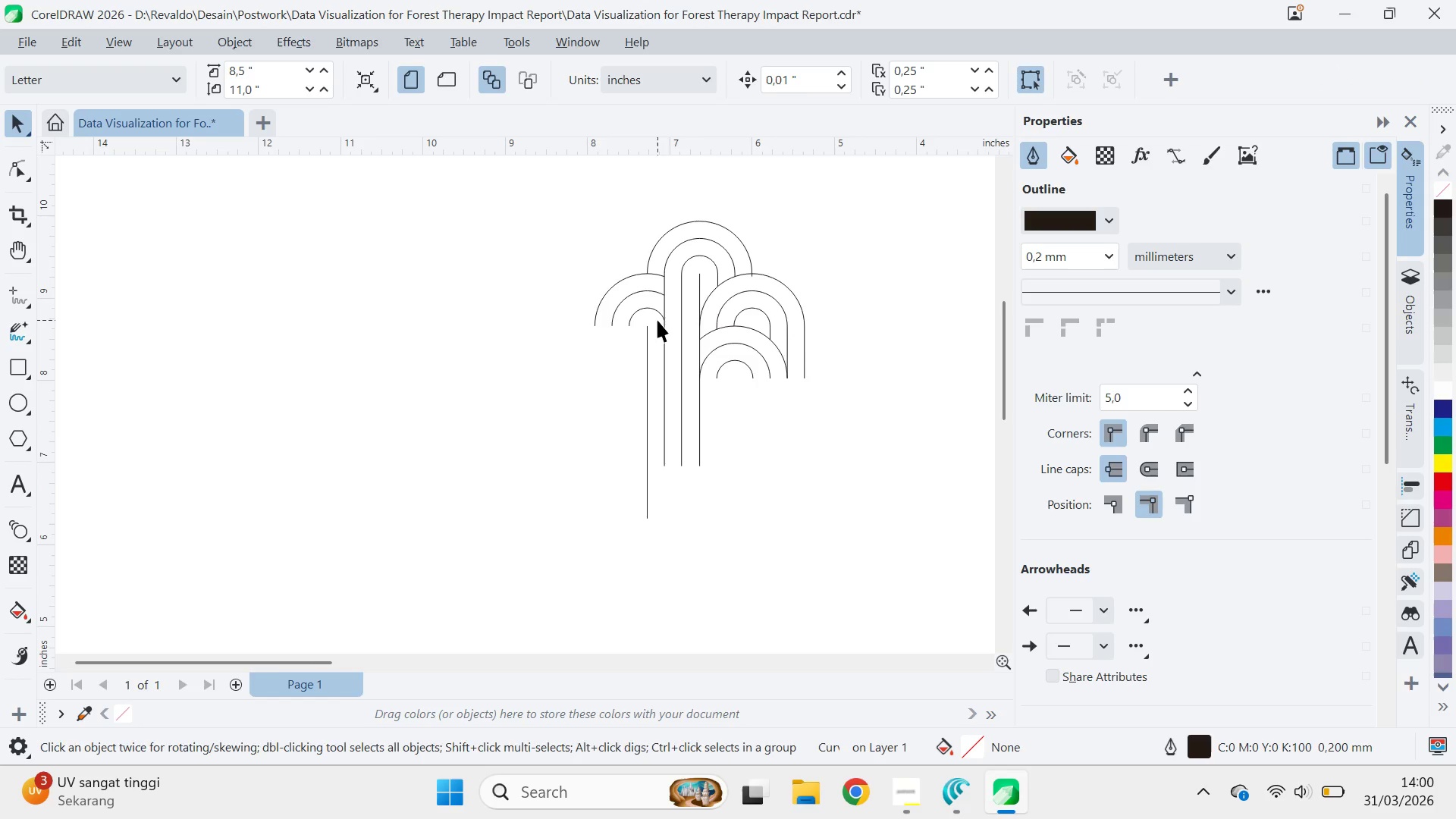 
left_click_drag(start_coordinate=[705, 516], to_coordinate=[771, 460])
 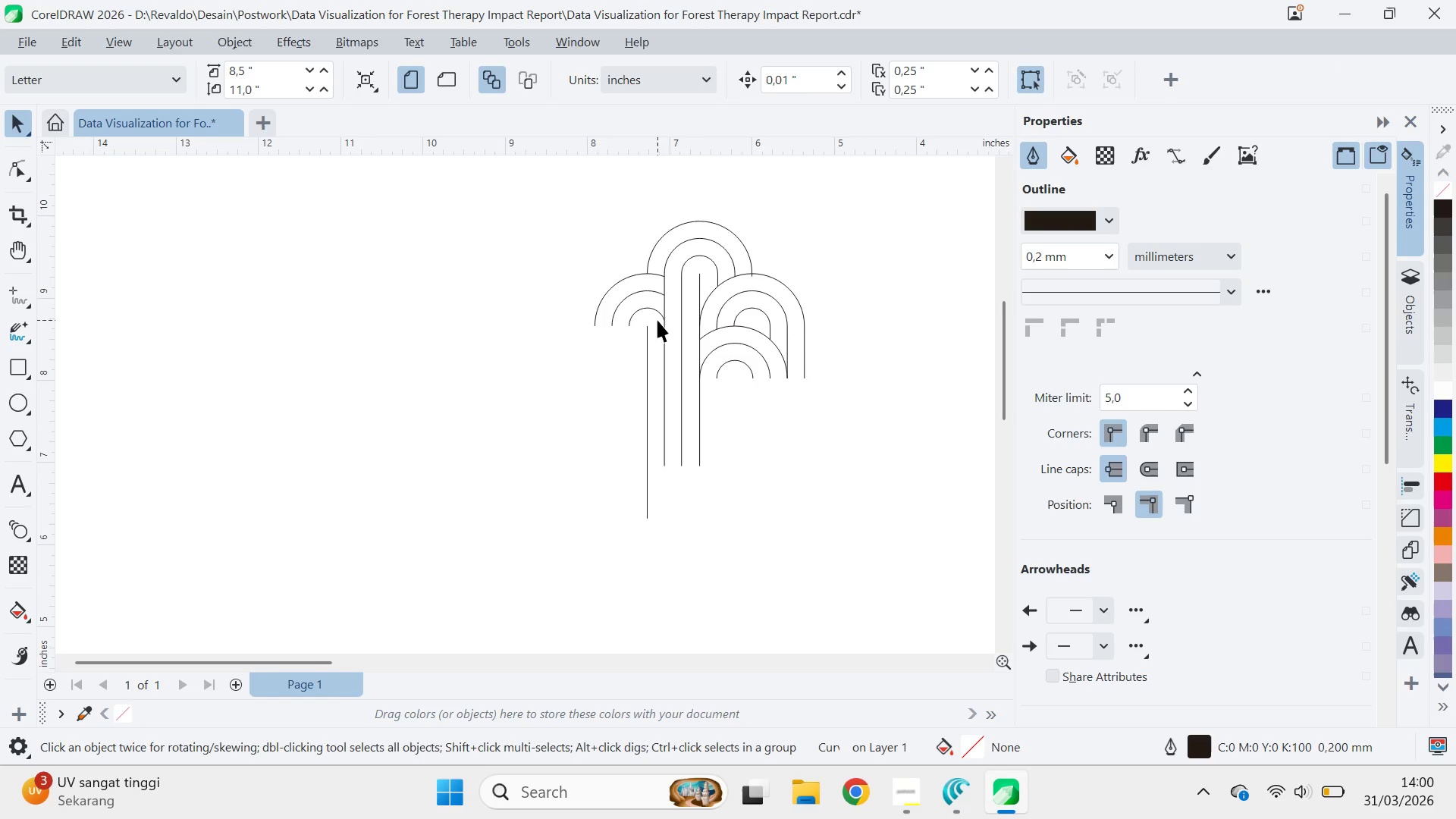 
scroll: coordinate [657, 320], scroll_direction: up, amount: 4.0
 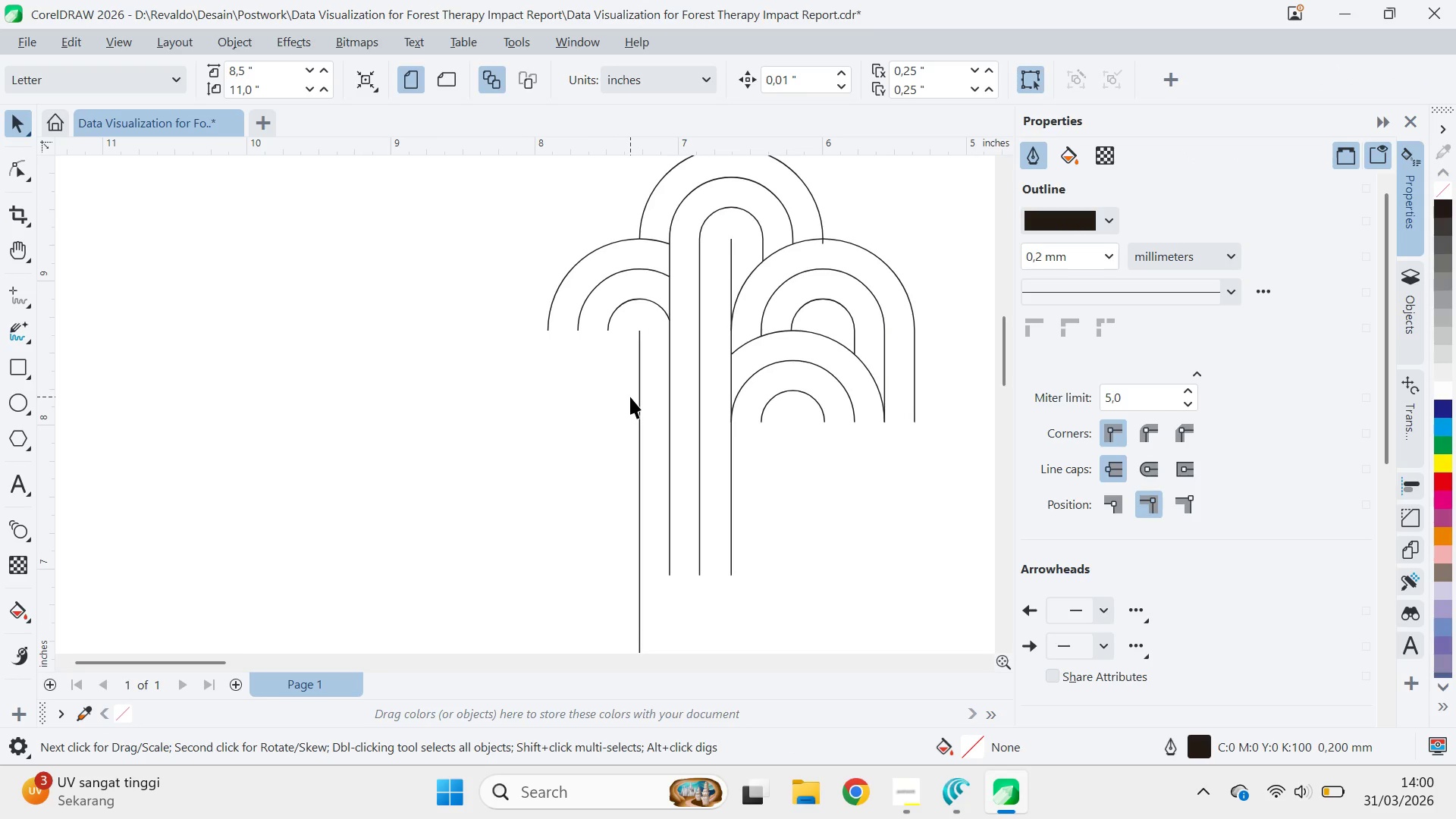 
key(Alt+AltLeft)
 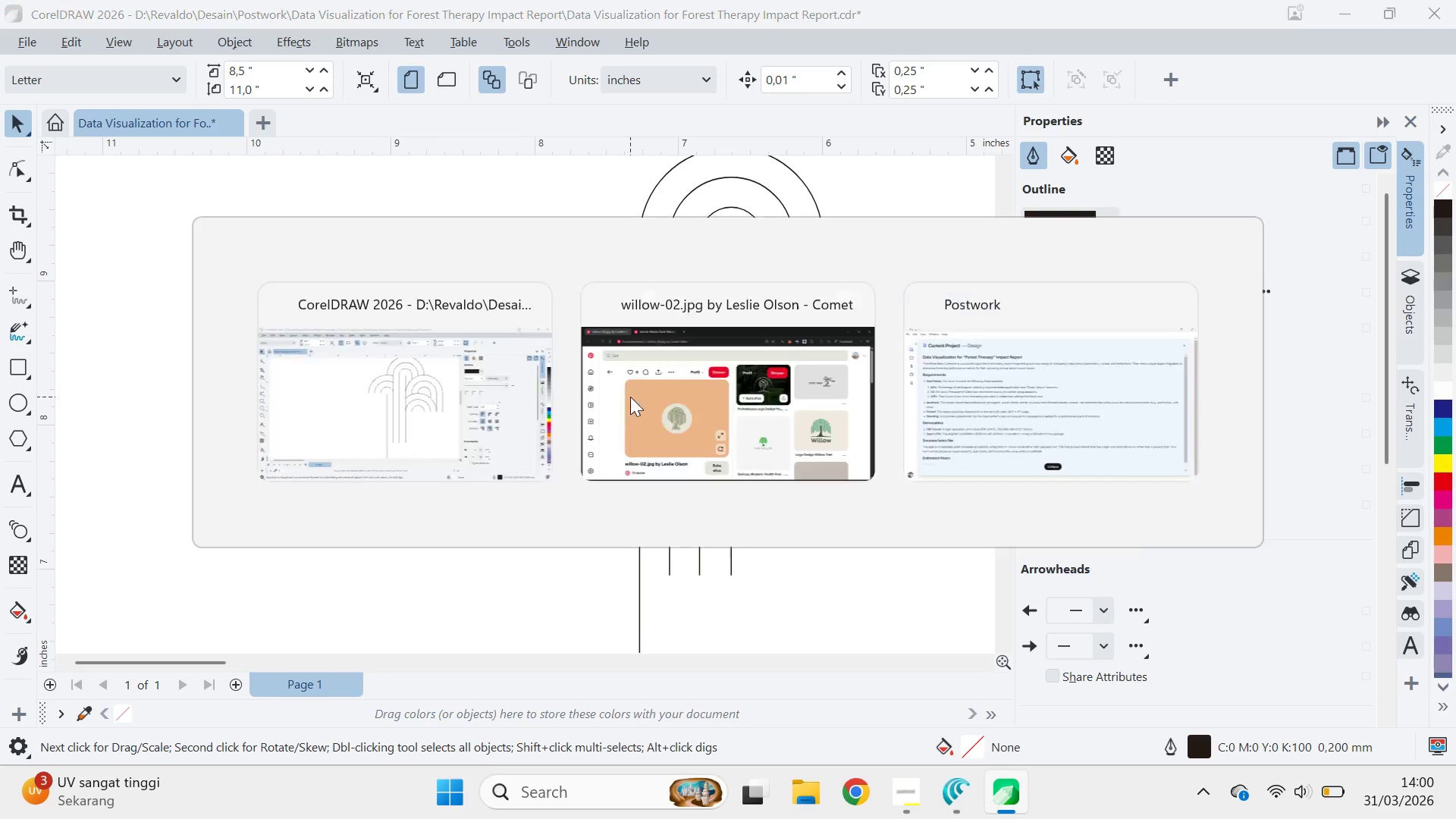 
key(Alt+Tab)
 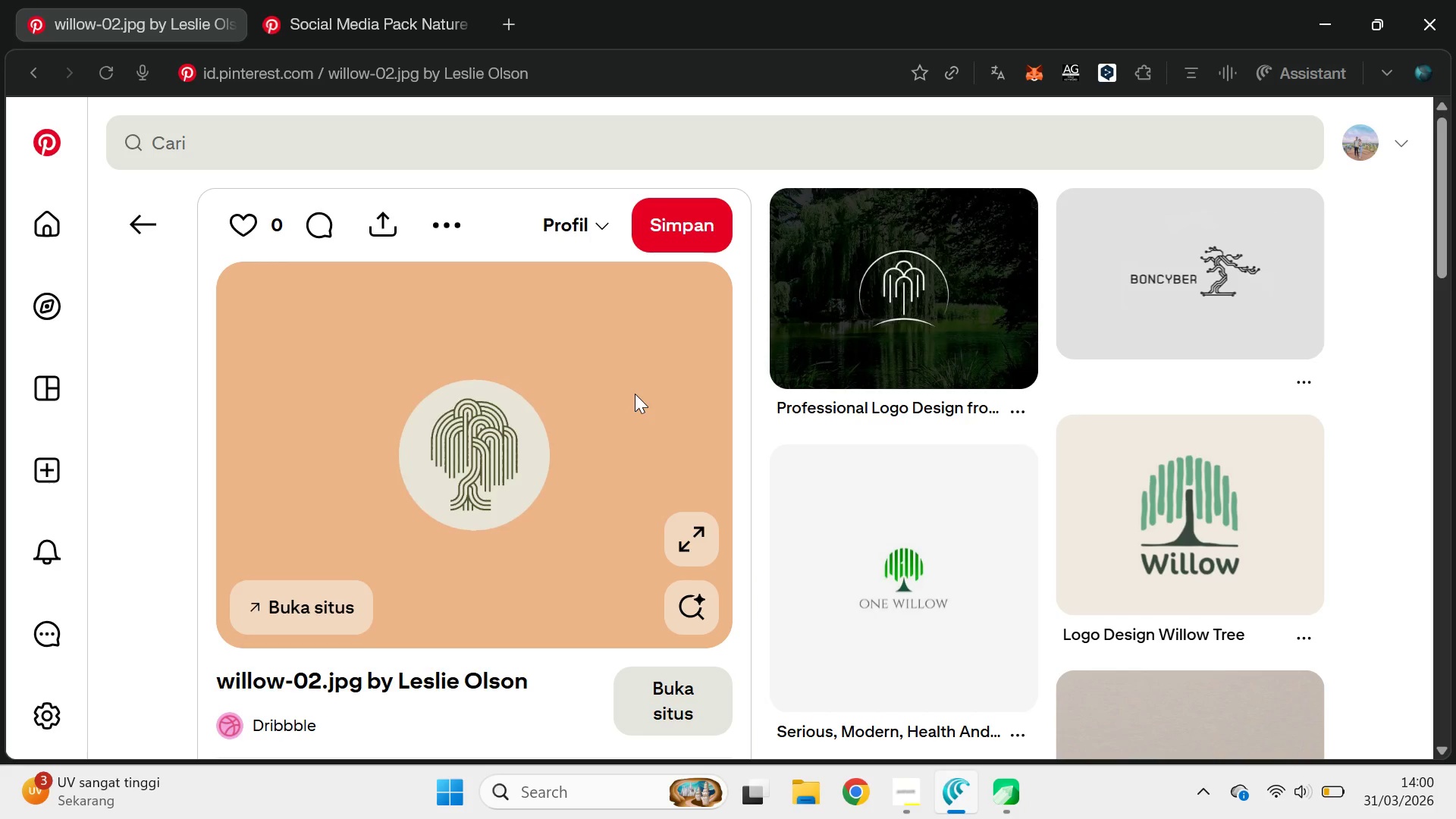 
key(Alt+AltLeft)
 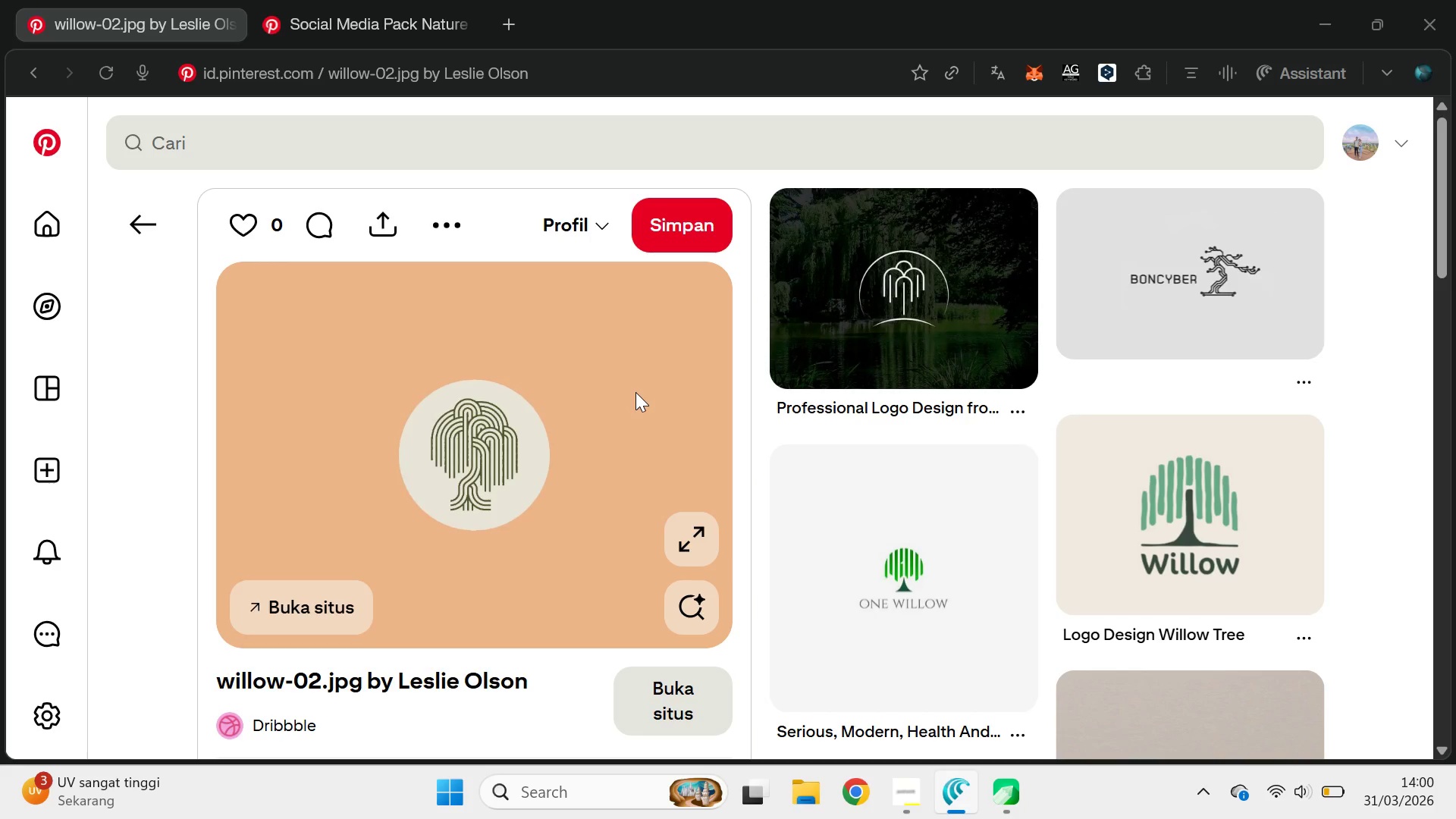 
key(Alt+Tab)
 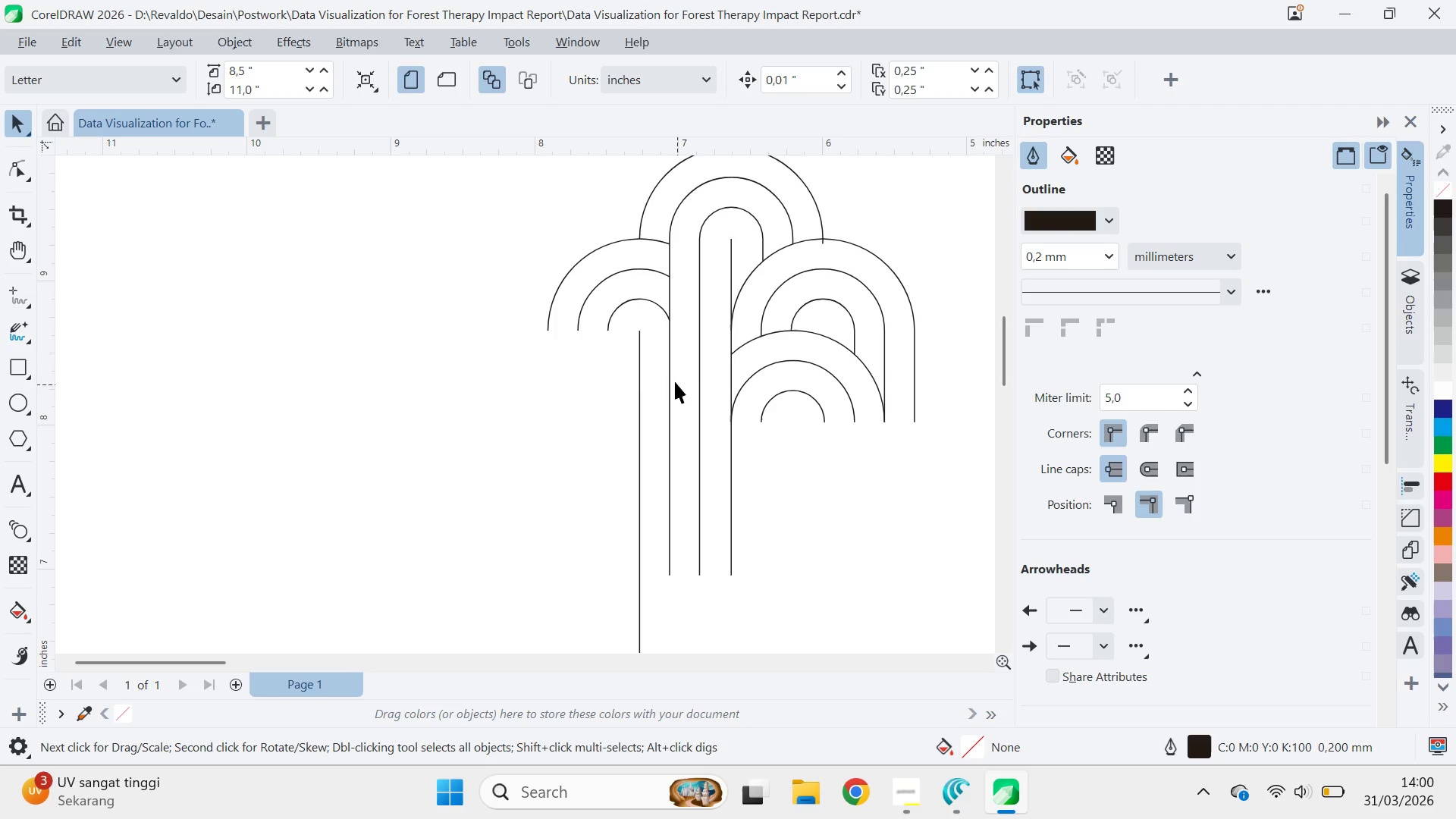 
double_click([648, 331])
 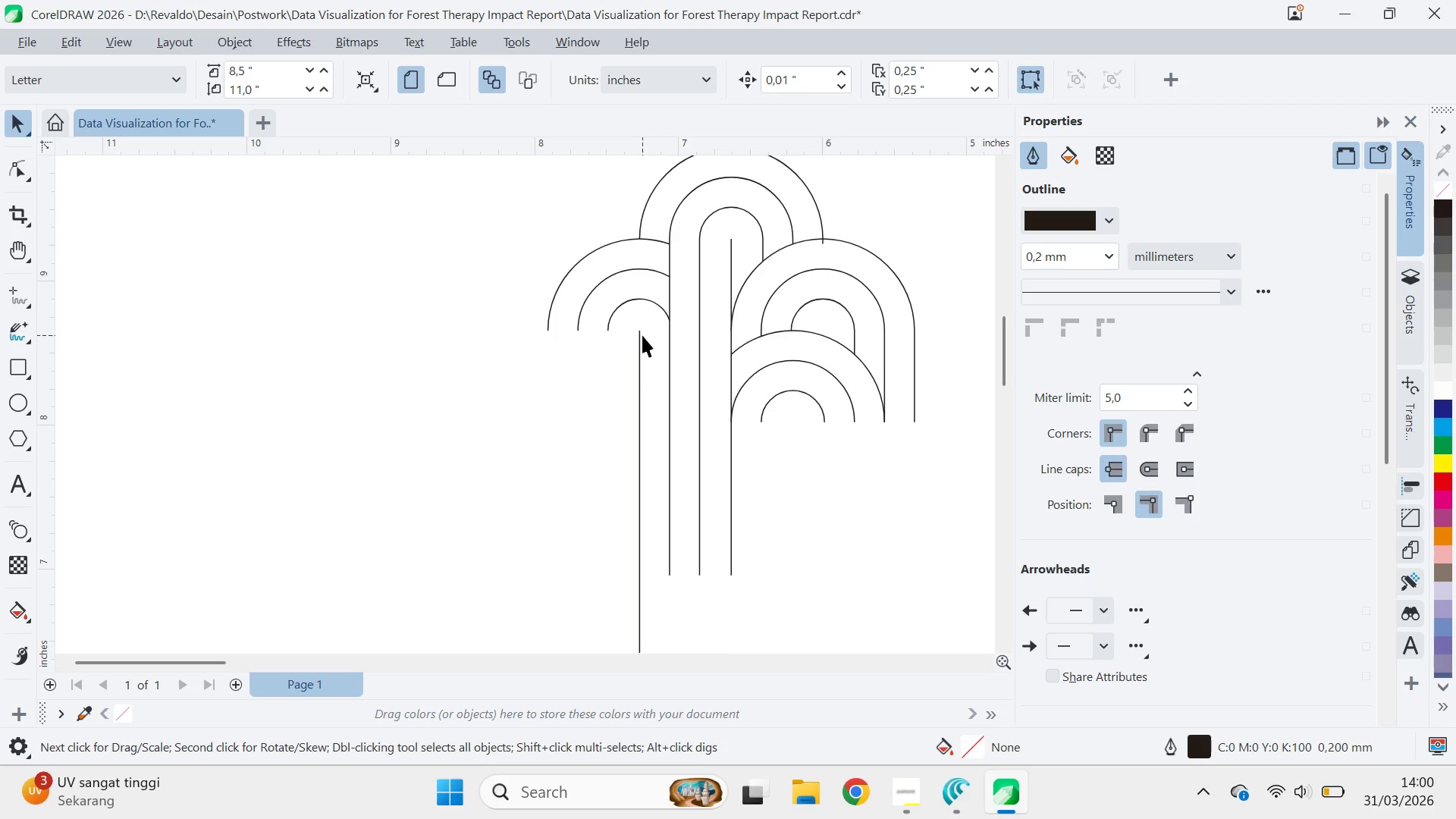 
triple_click([642, 335])
 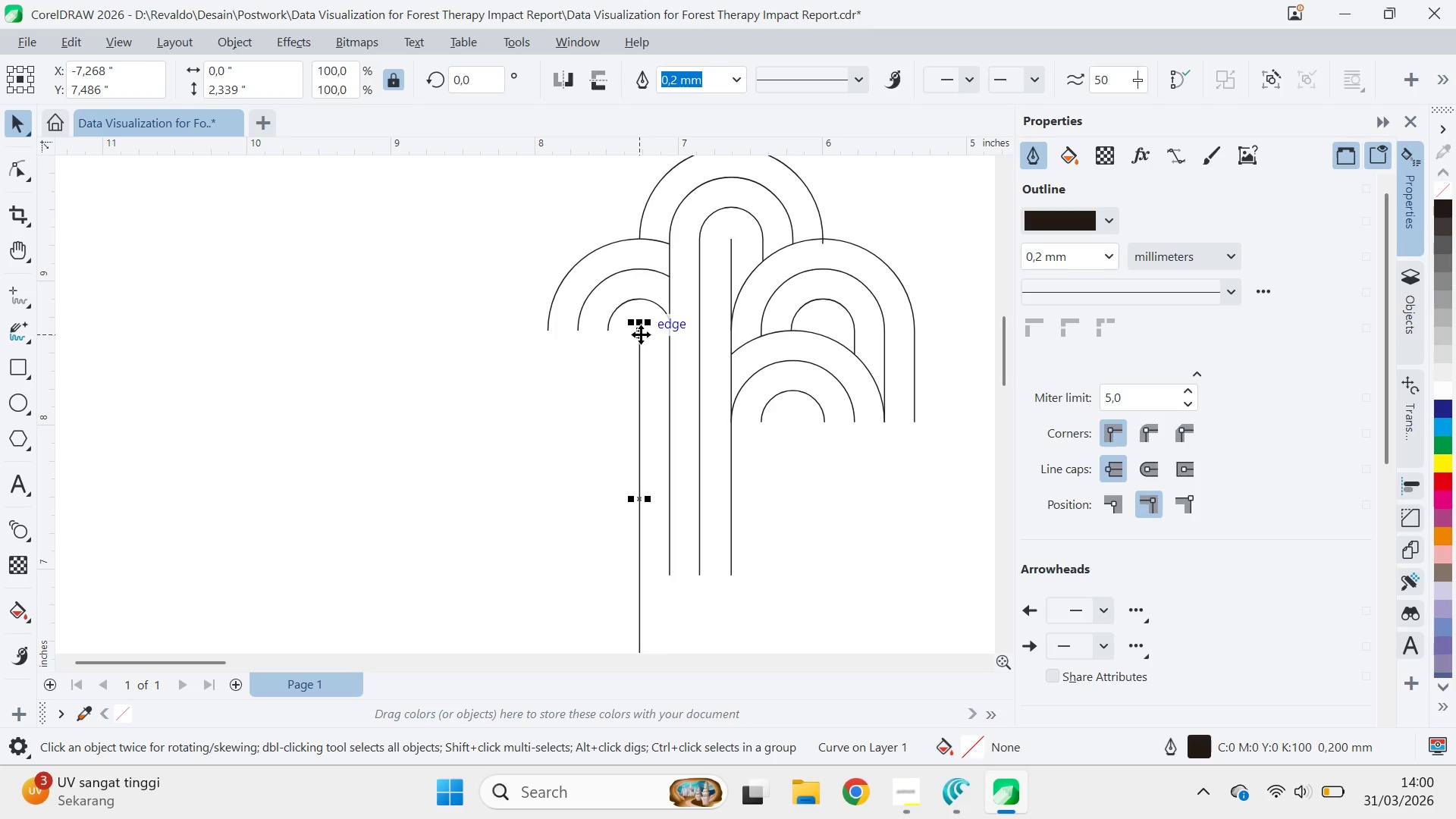 
left_click_drag(start_coordinate=[641, 334], to_coordinate=[609, 331])
 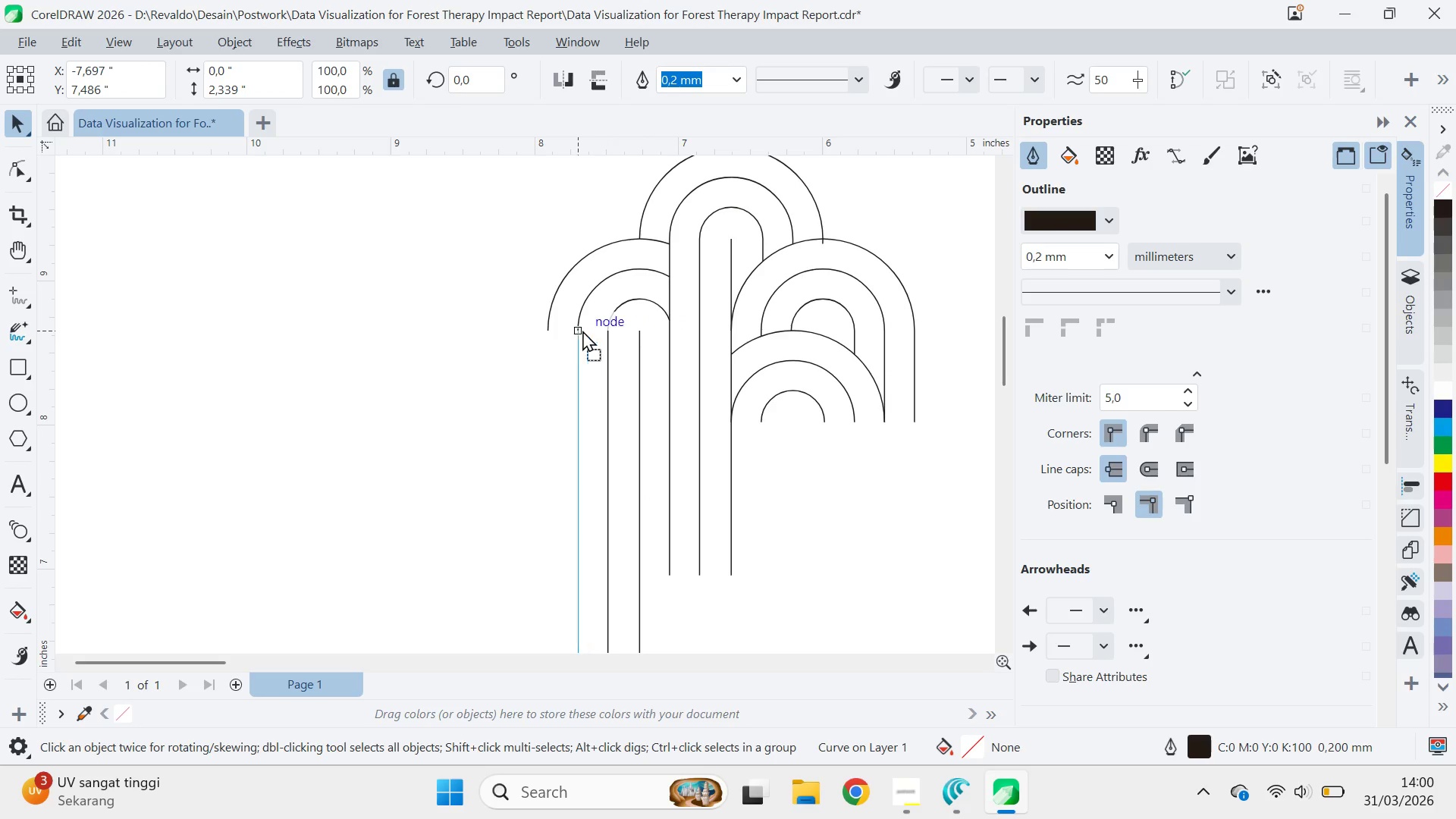 
hold_key(key=ShiftLeft, duration=0.77)
left_click([609, 331])
 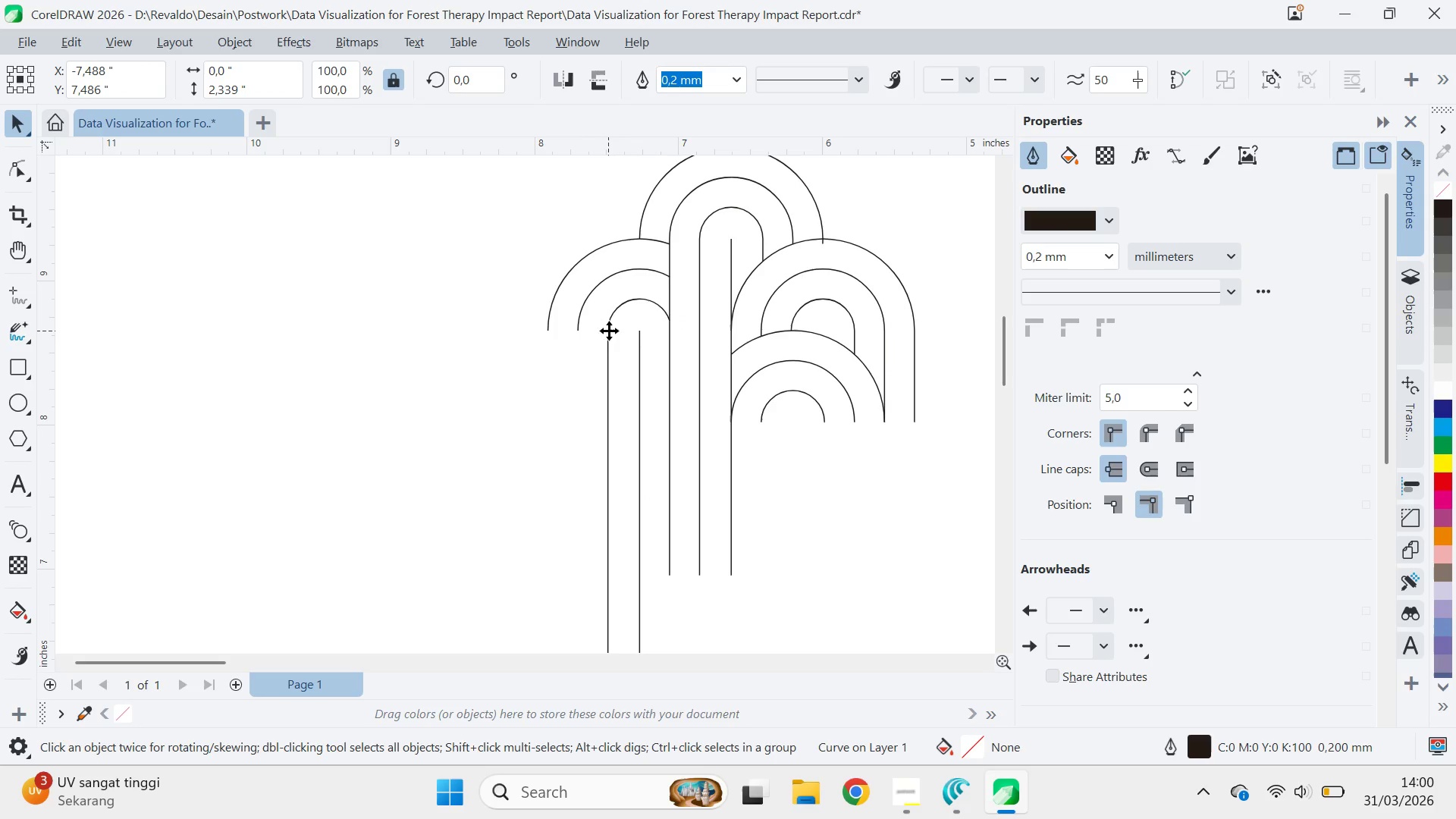 
right_click([609, 331])
 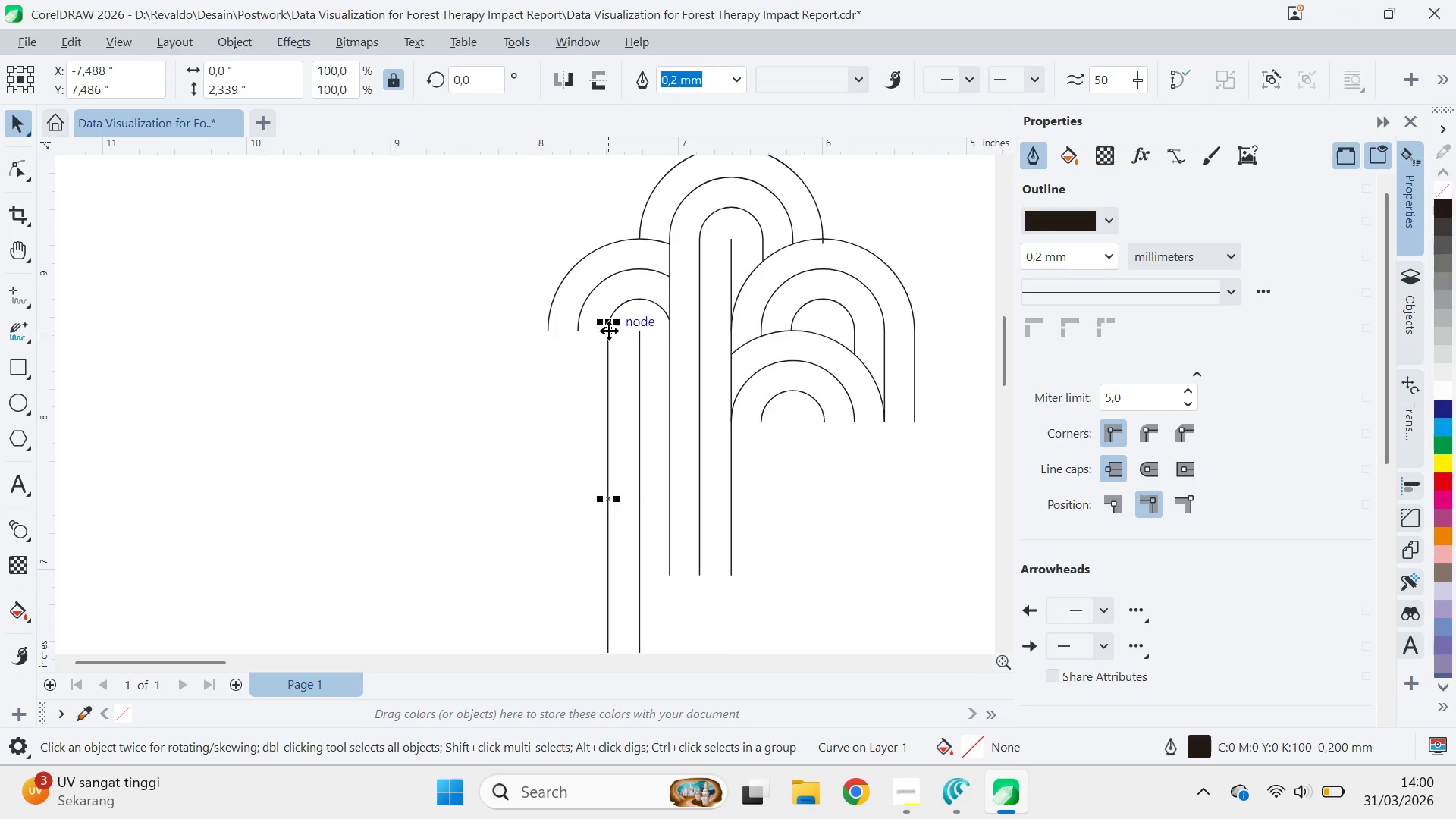 
left_click_drag(start_coordinate=[609, 331], to_coordinate=[573, 328])
 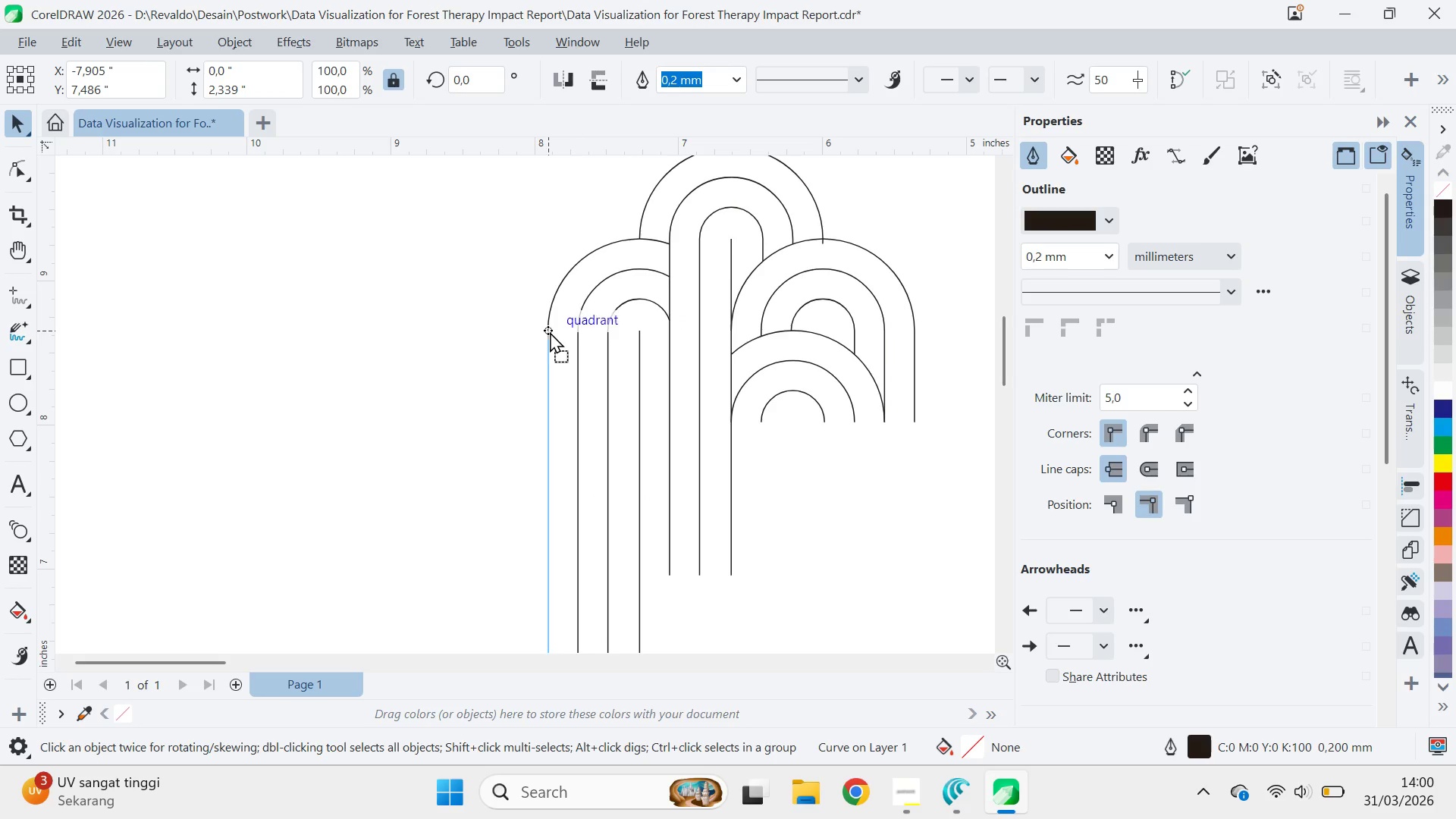 
hold_key(key=ShiftLeft, duration=0.86)
 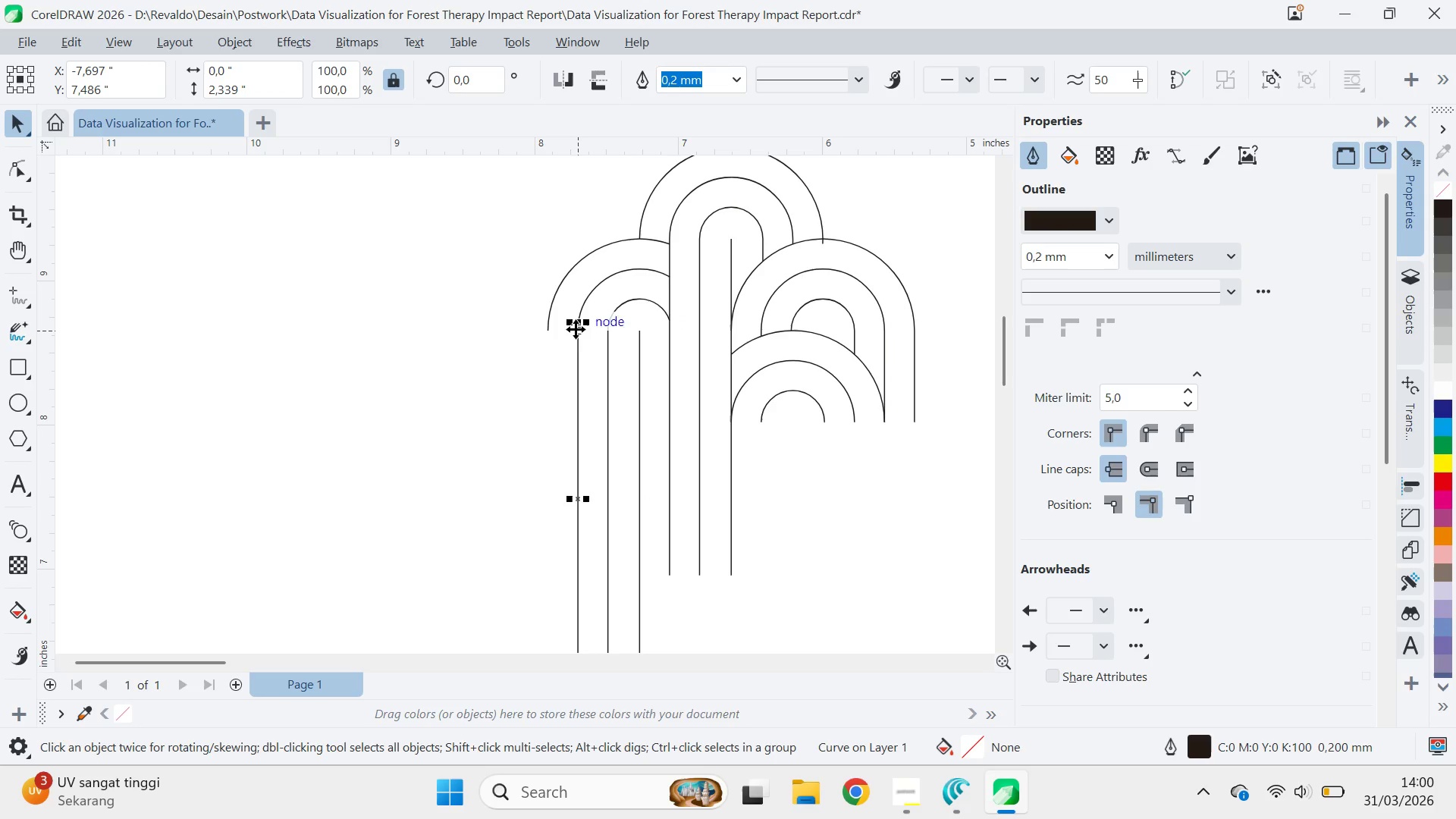 
left_click_drag(start_coordinate=[576, 329], to_coordinate=[548, 331])
 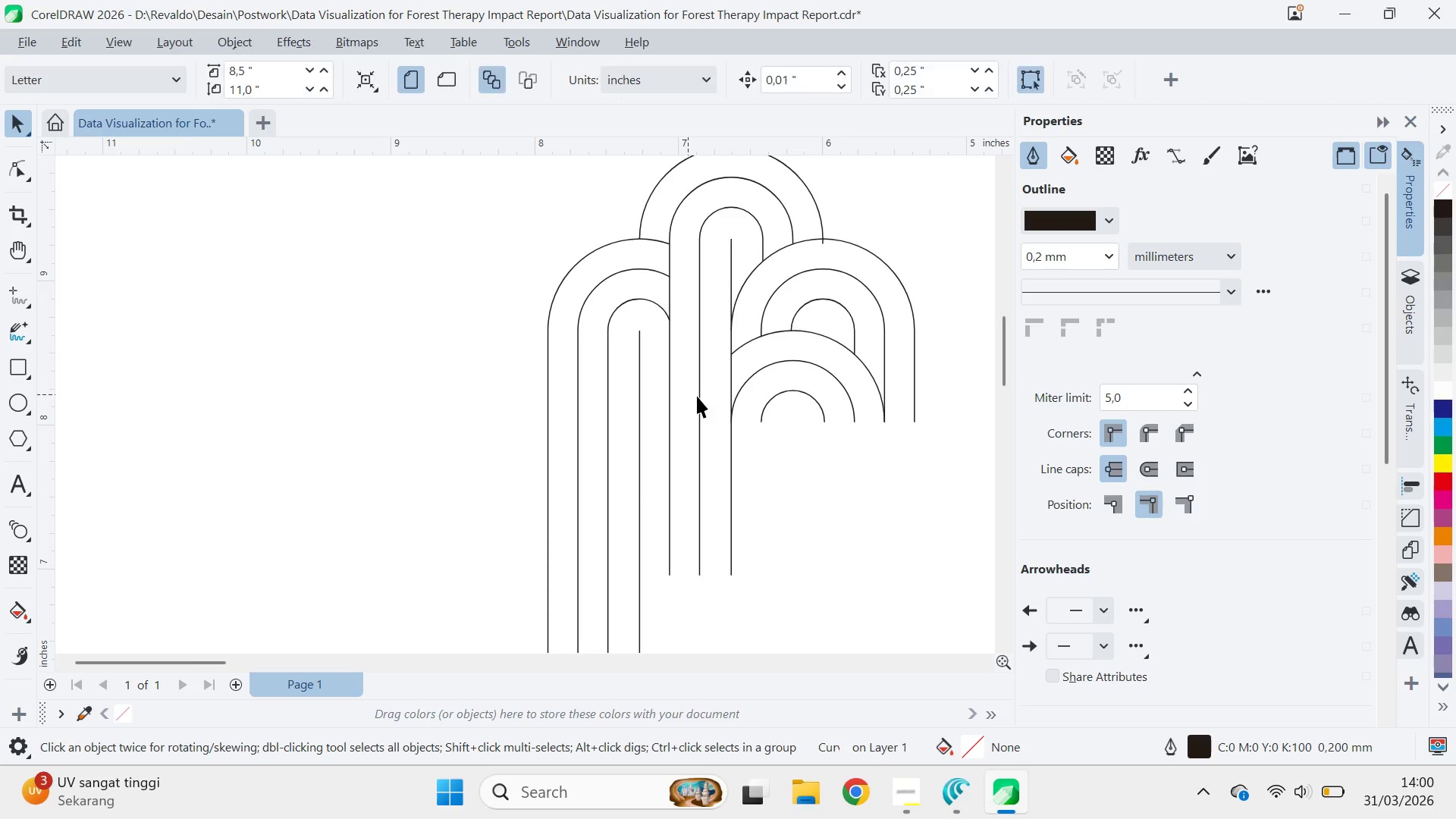 
hold_key(key=ShiftLeft, duration=0.61)
left_click([548, 331])
 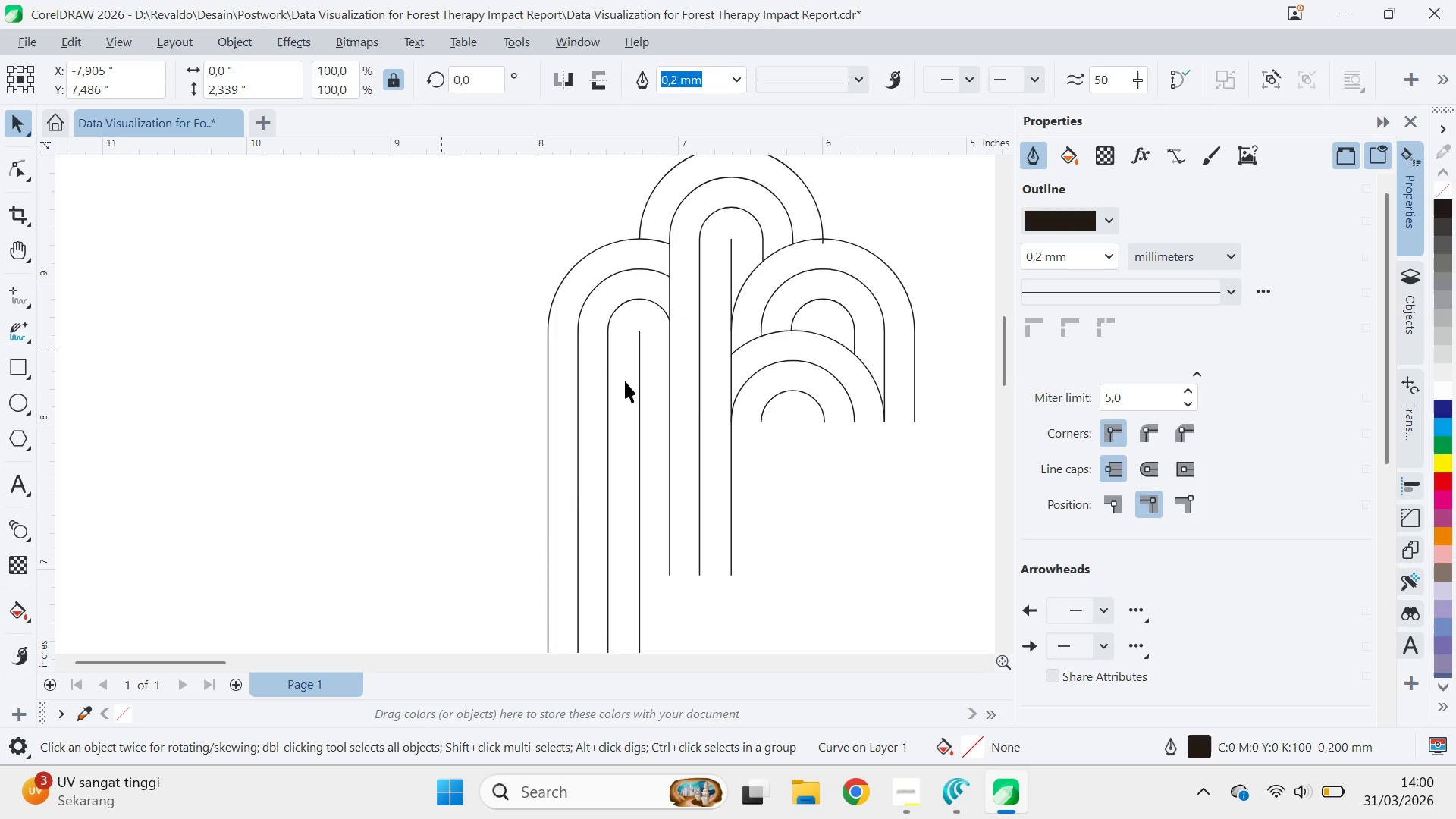 
right_click([548, 331])
 